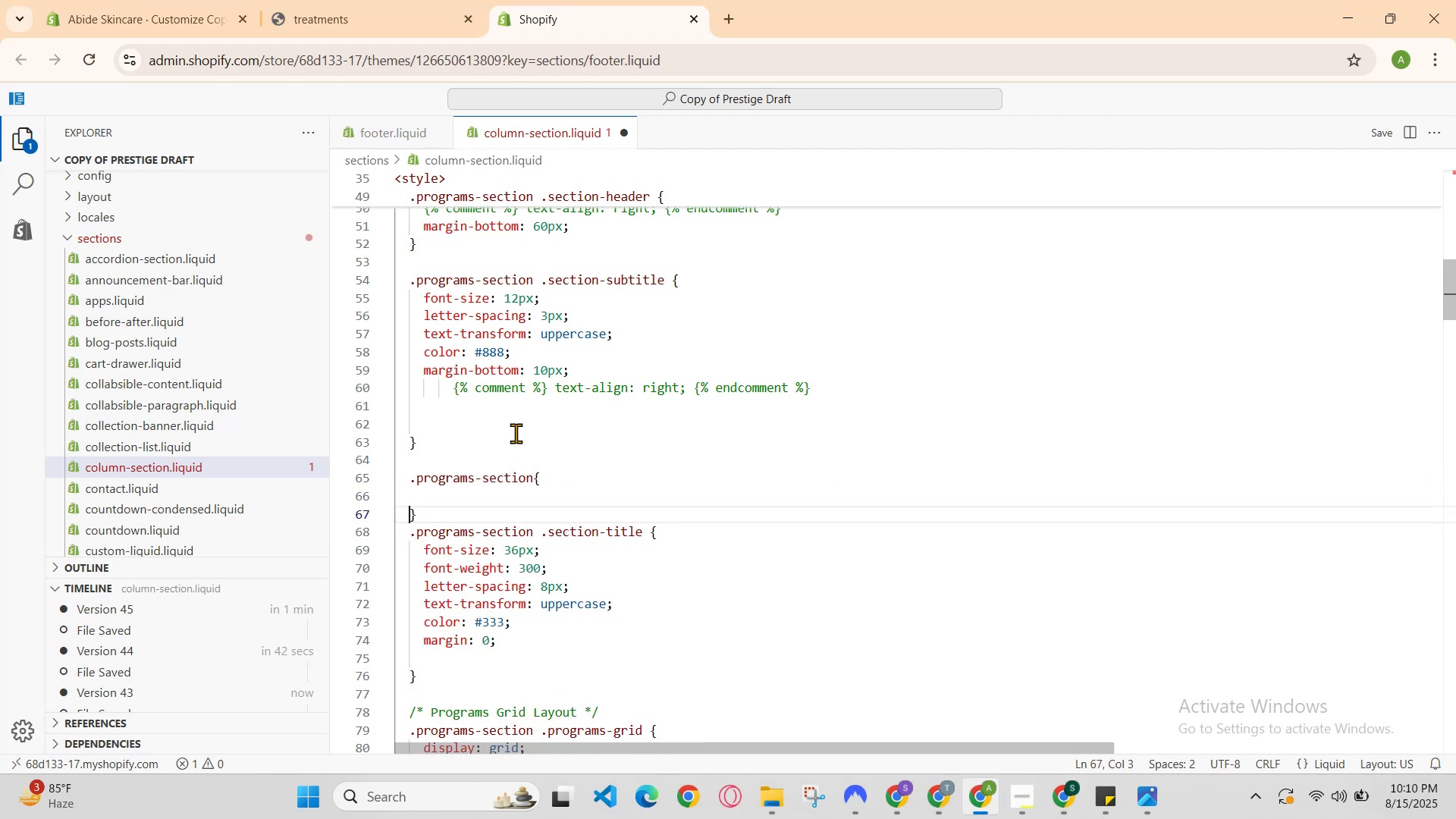 
key(ArrowUp)
 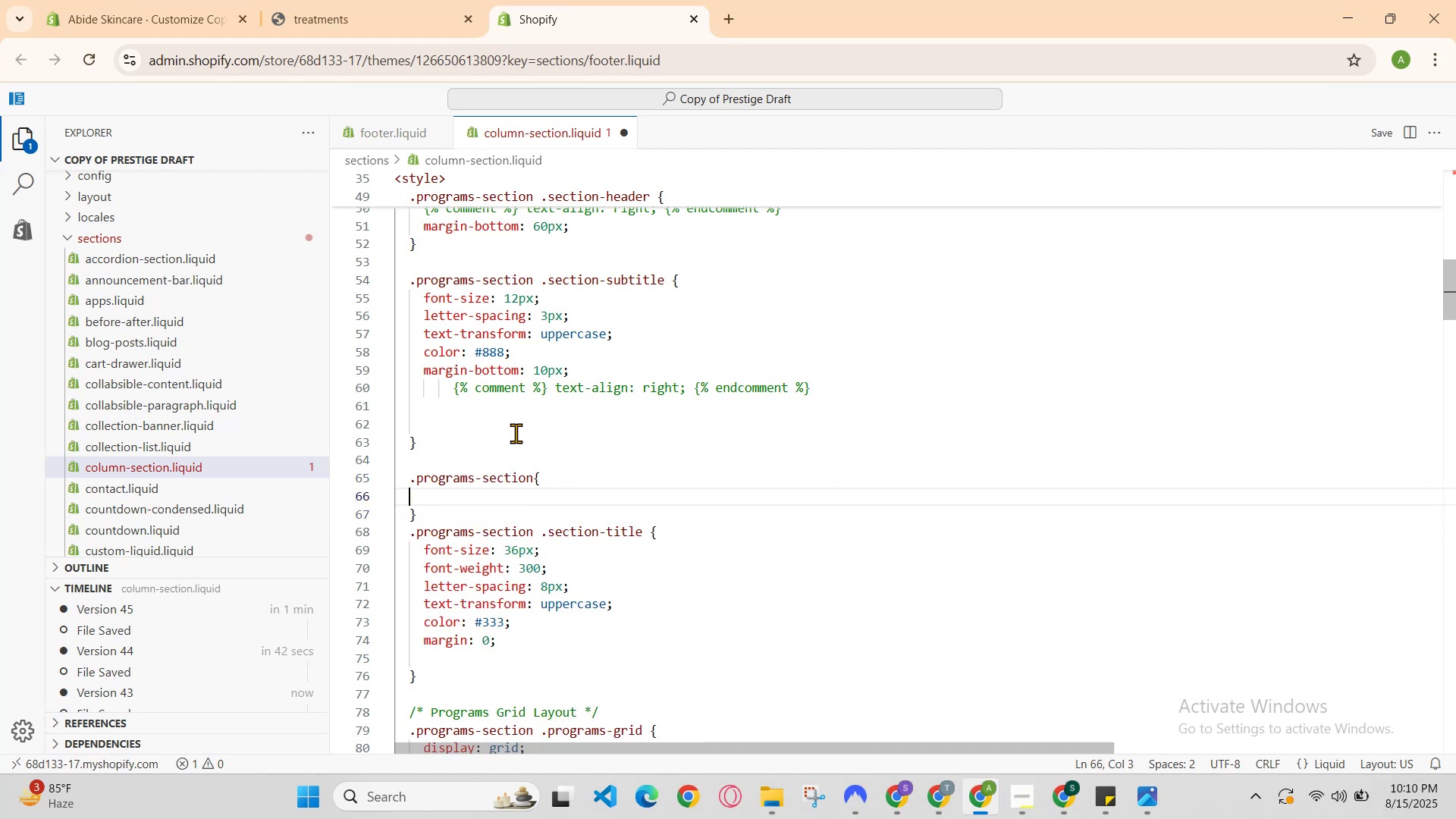 
type(mar)
 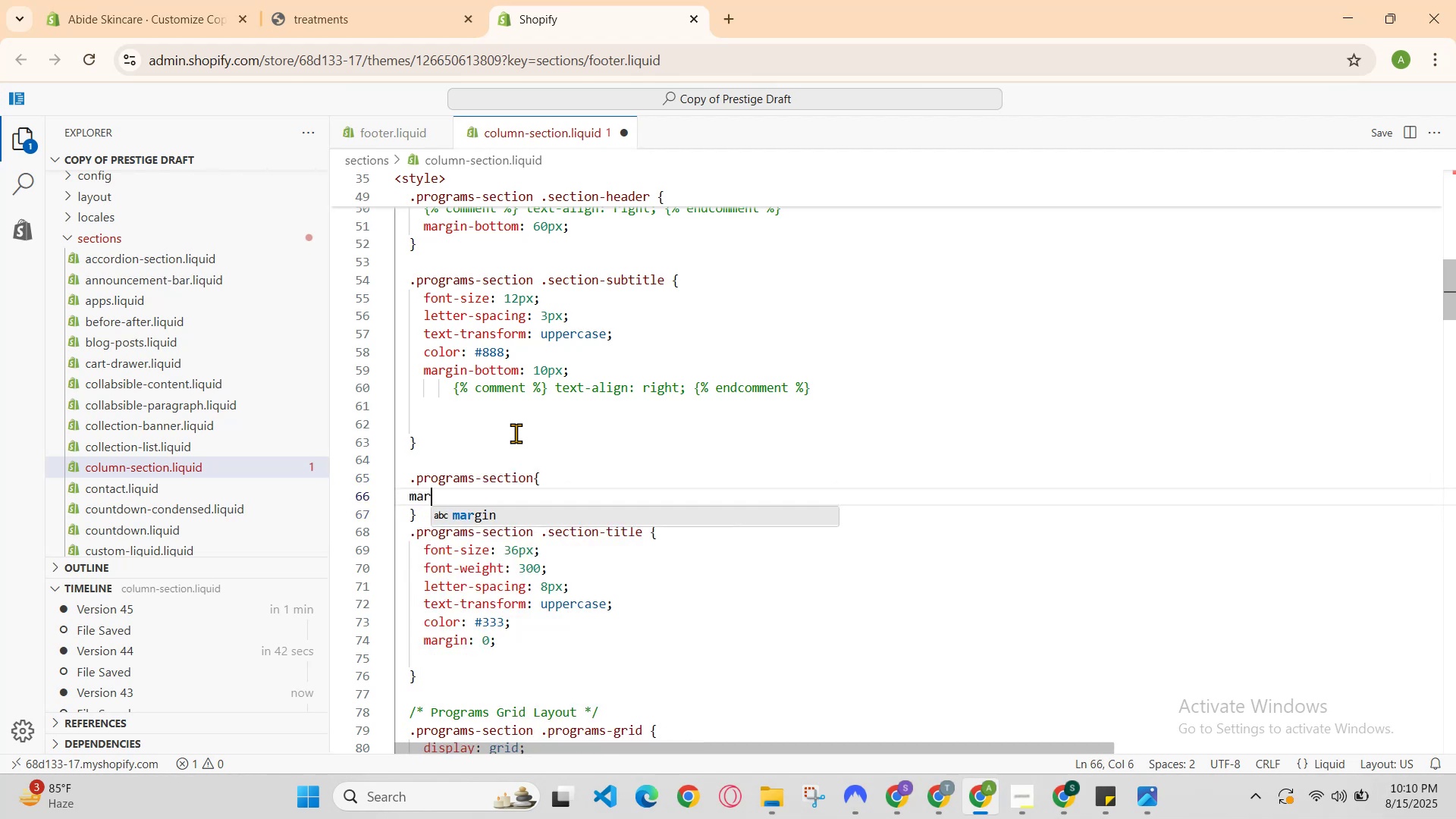 
key(Enter)
 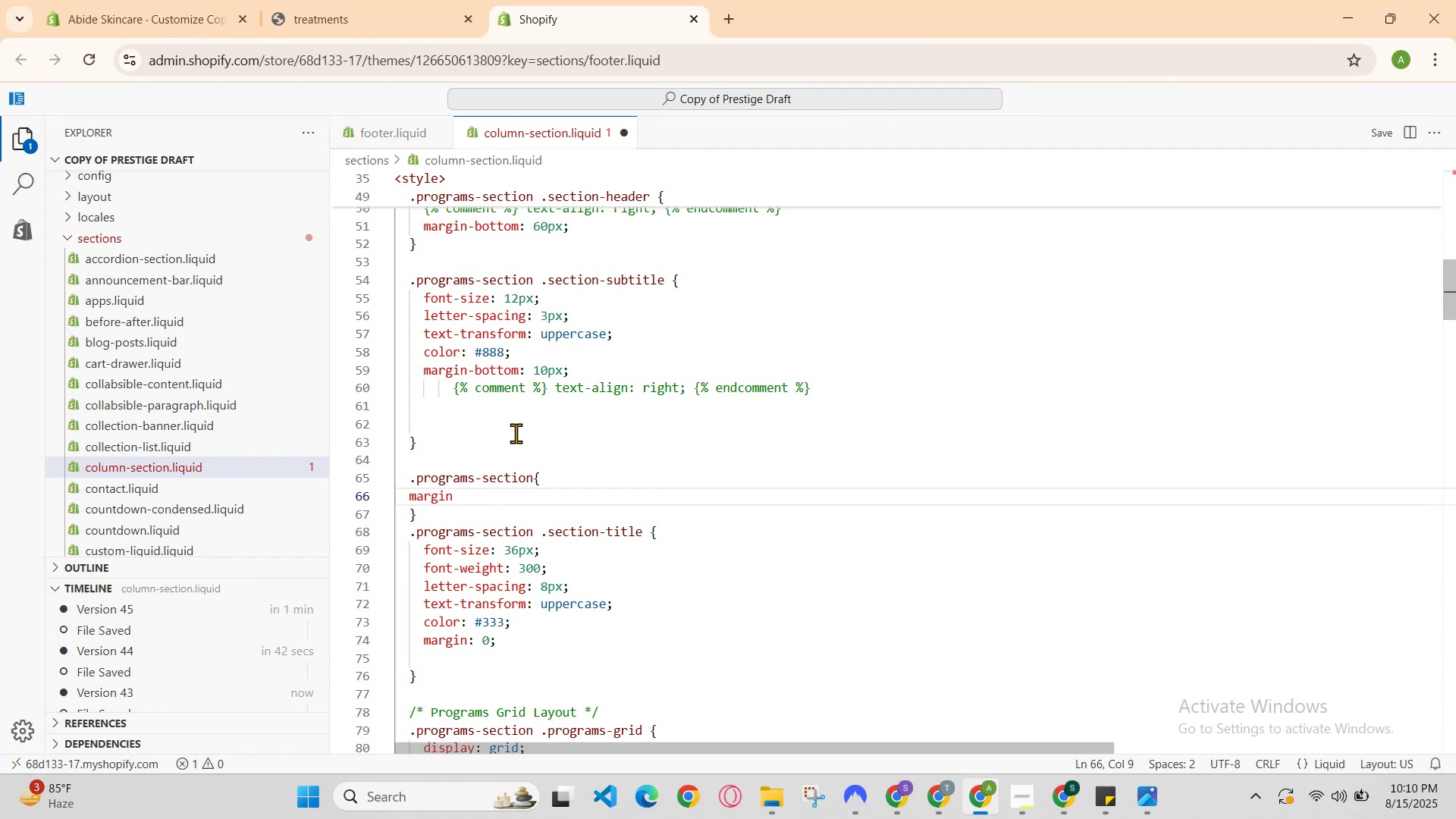 
type(-right:20px;)
 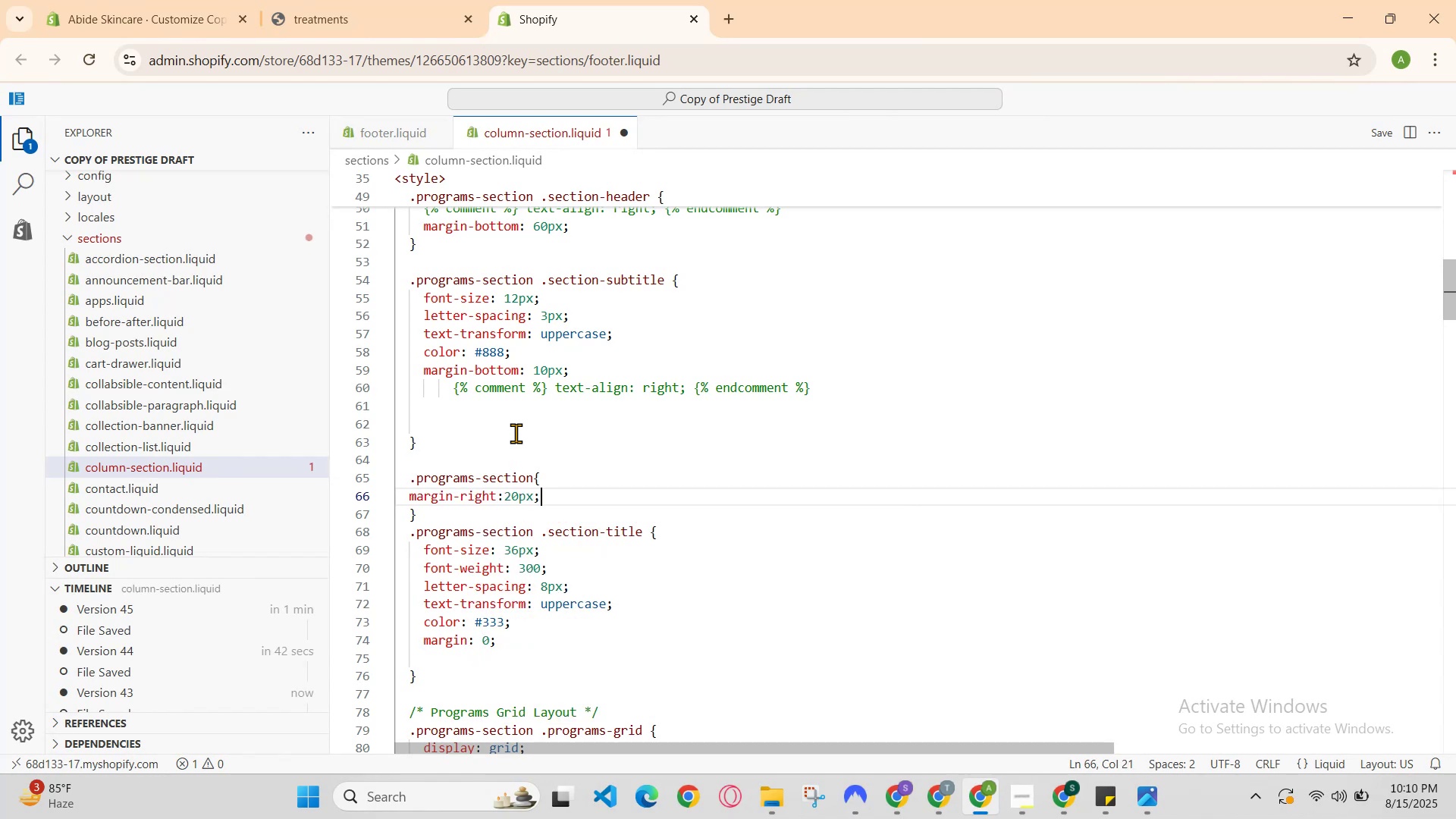 
 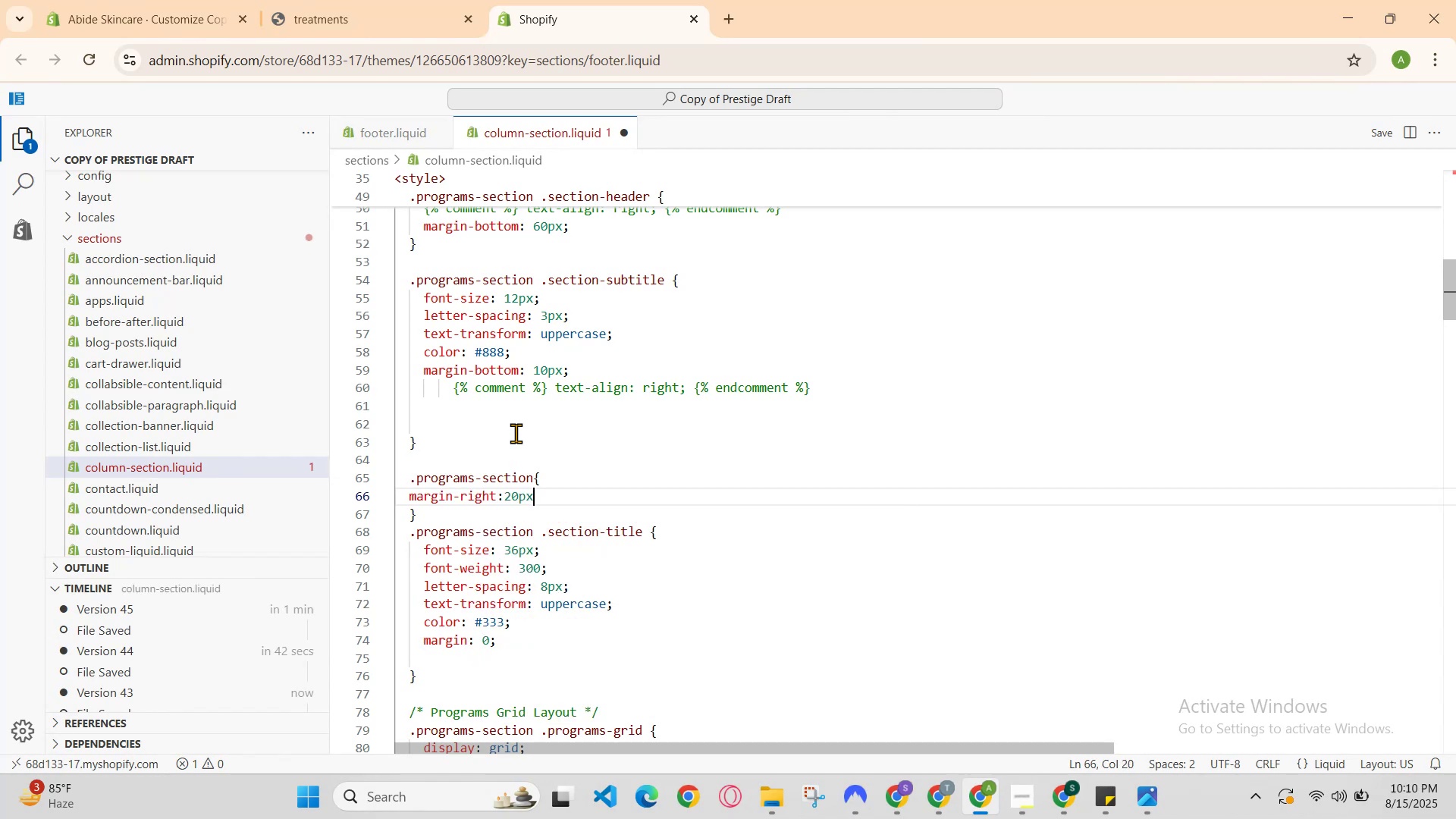 
hold_key(key=ControlLeft, duration=0.58)
 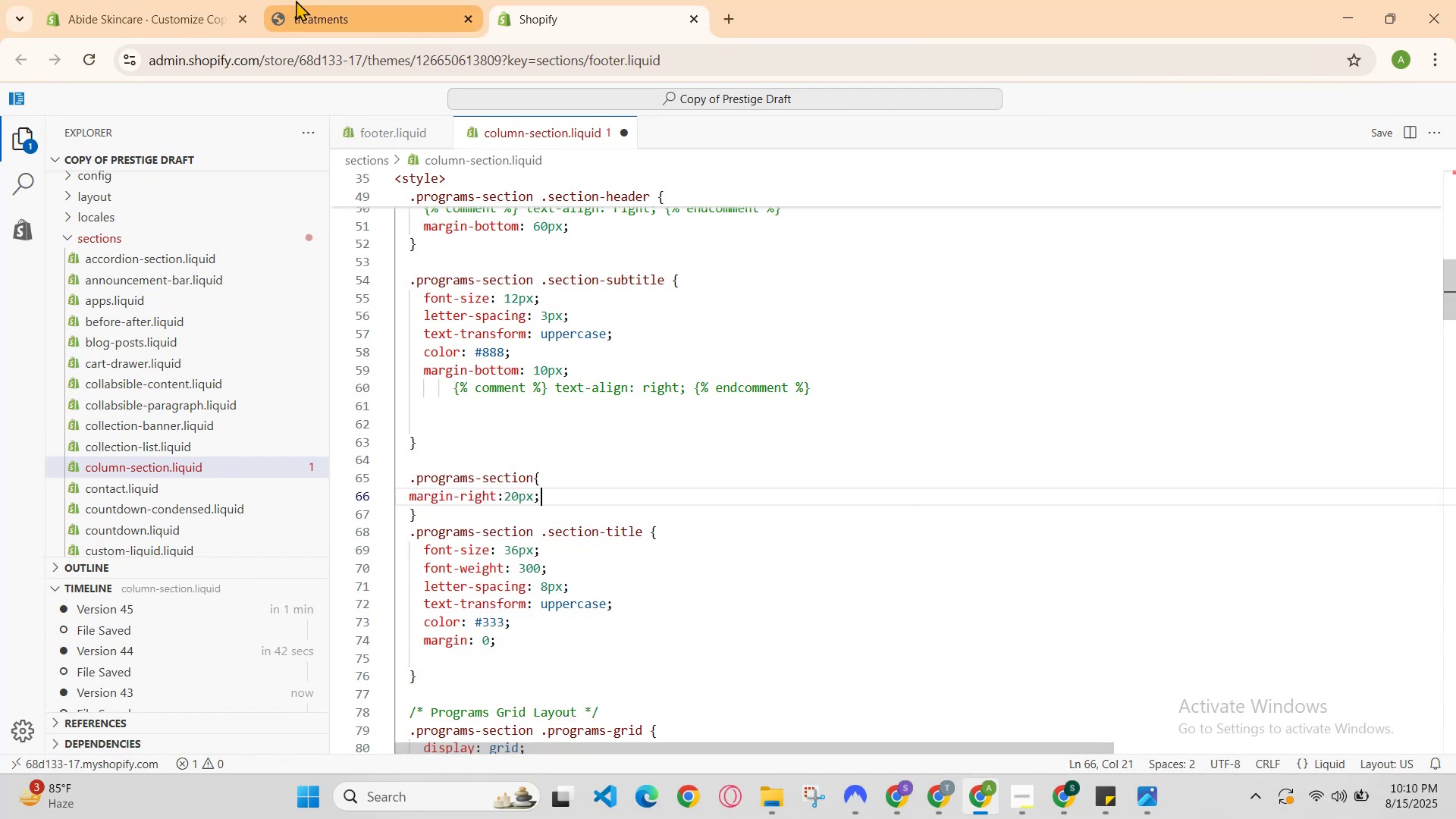 
hold_key(key=S, duration=0.4)
 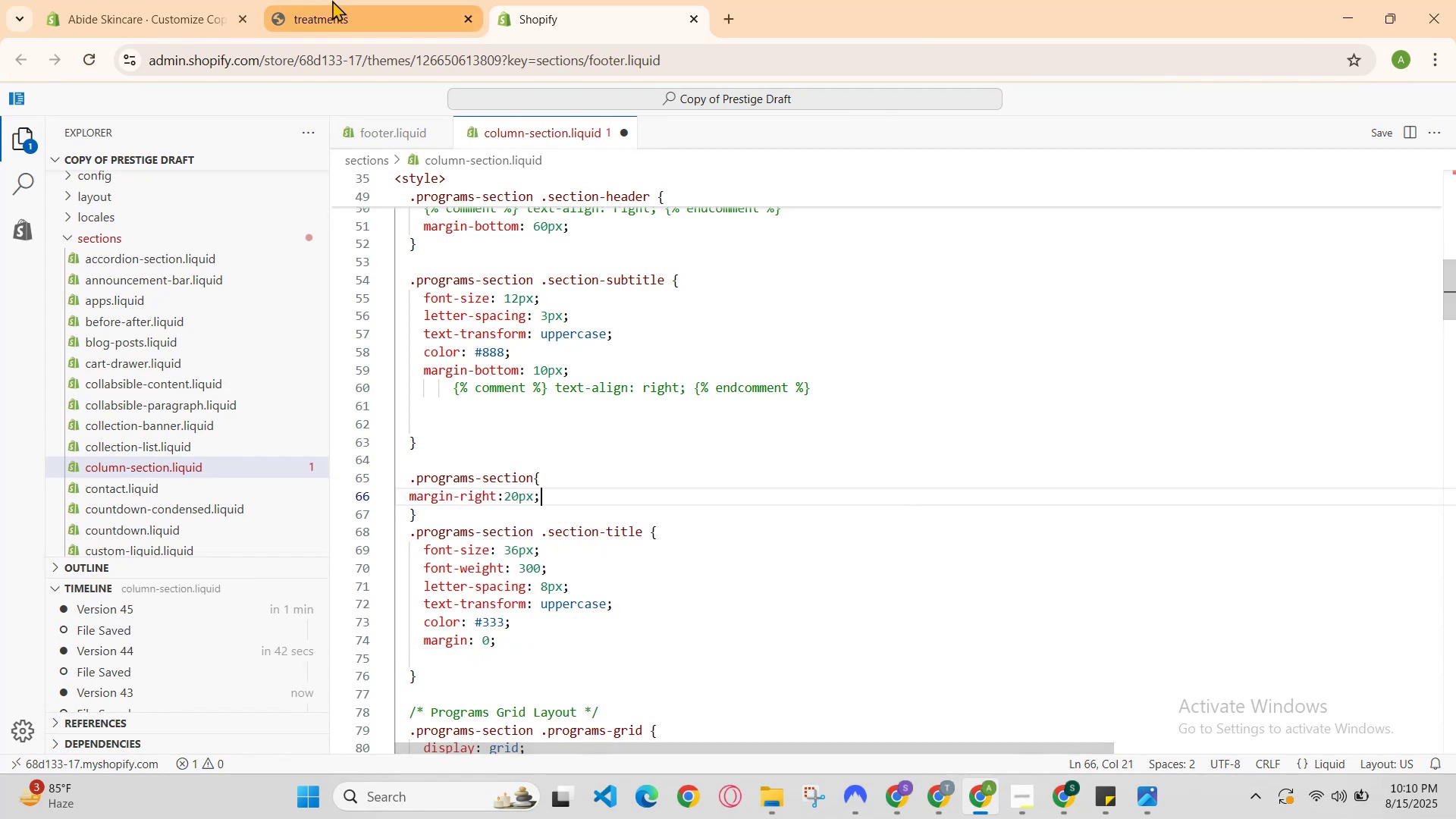 
left_click([368, 0])
 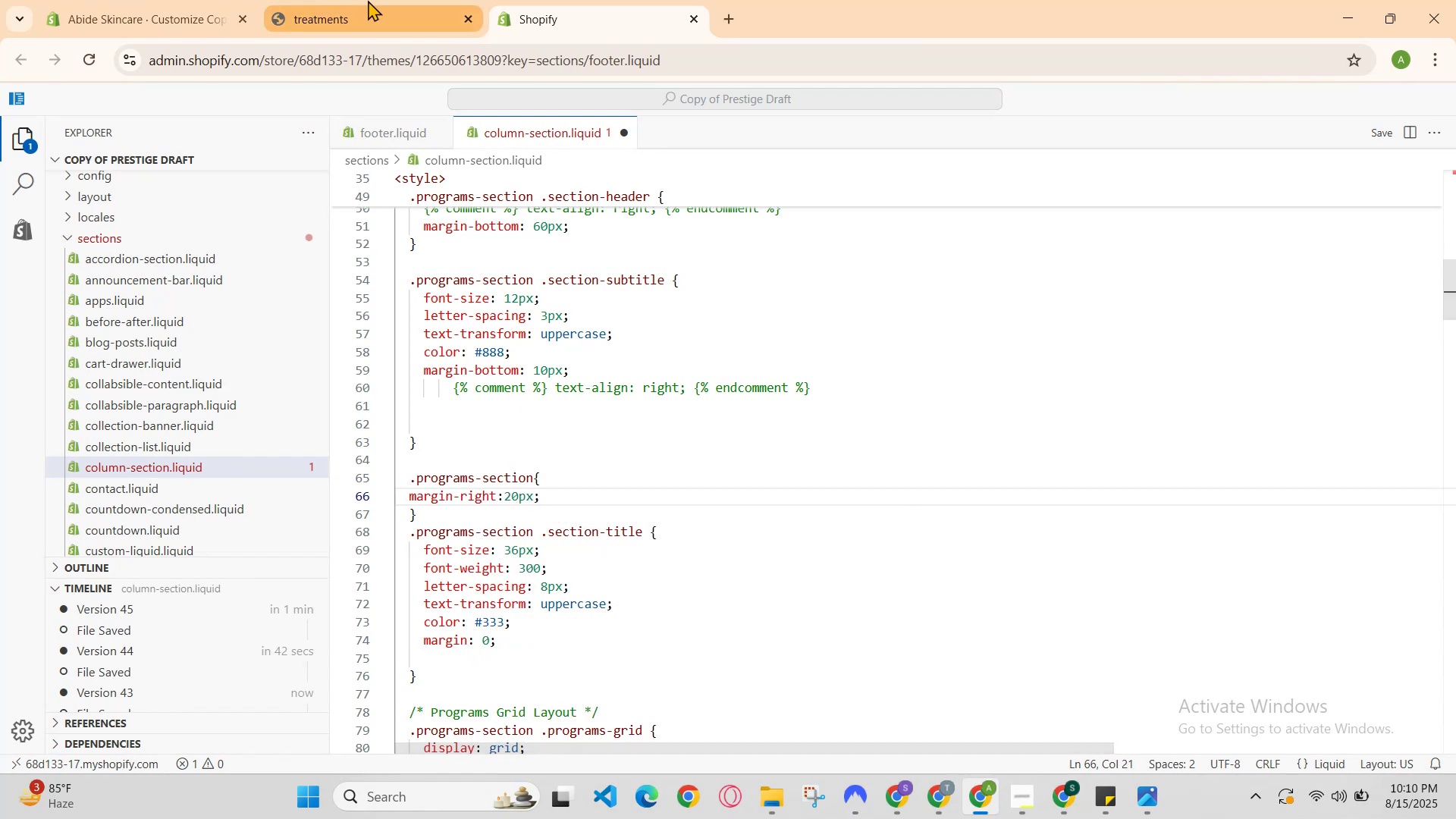 
key(Control+ControlLeft)
 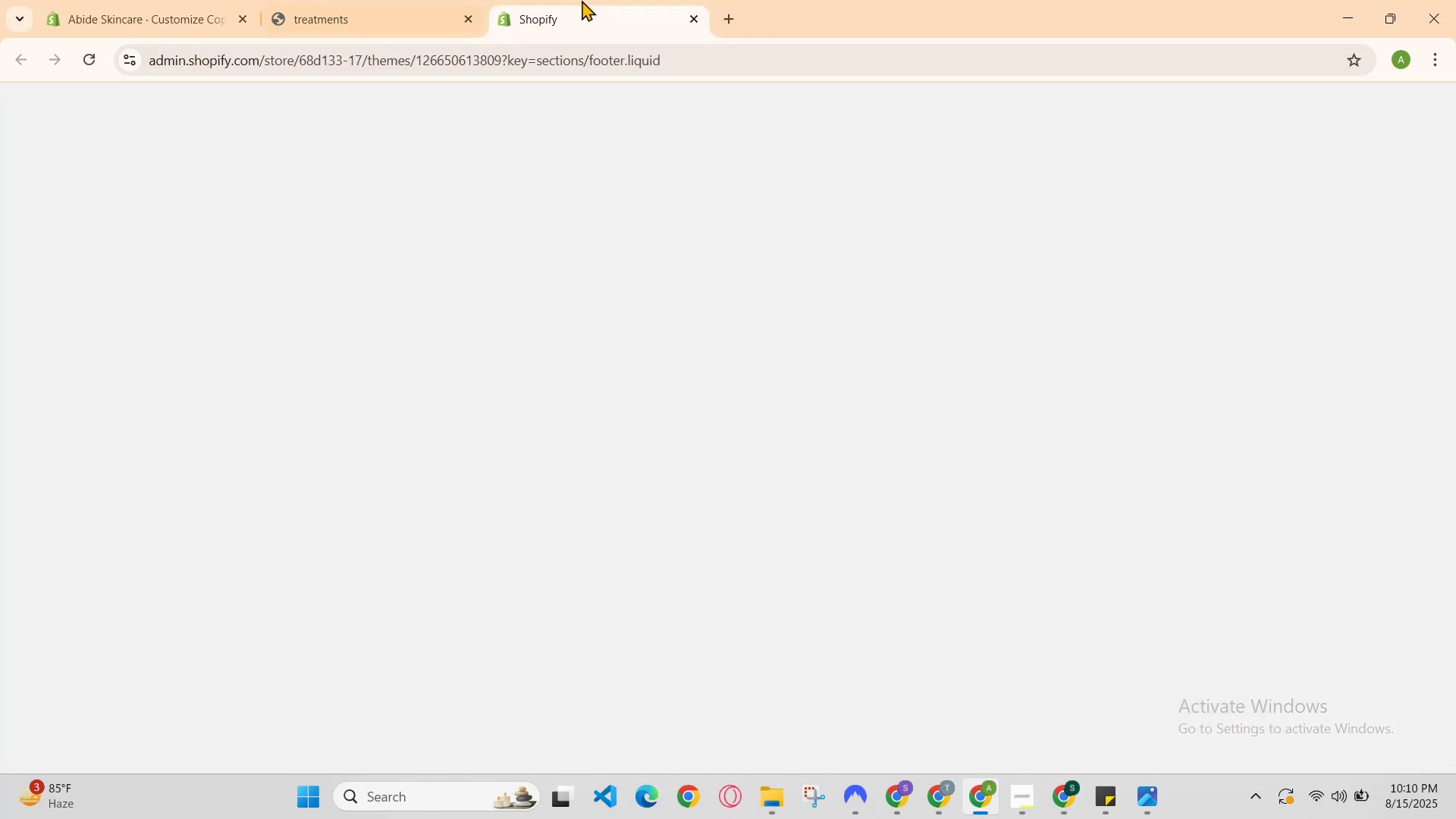 
left_click([342, 0])
 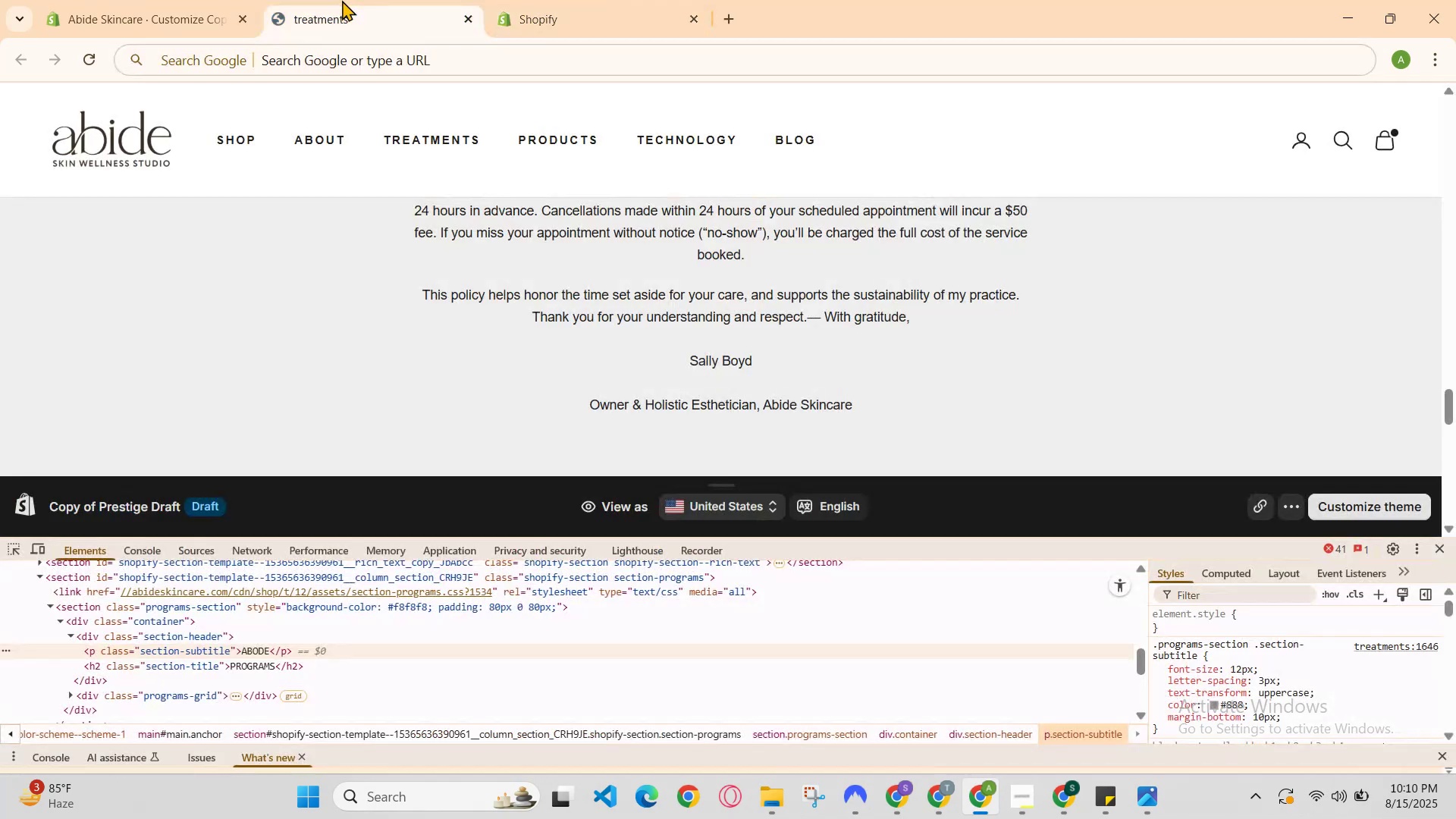 
key(Control+R)
 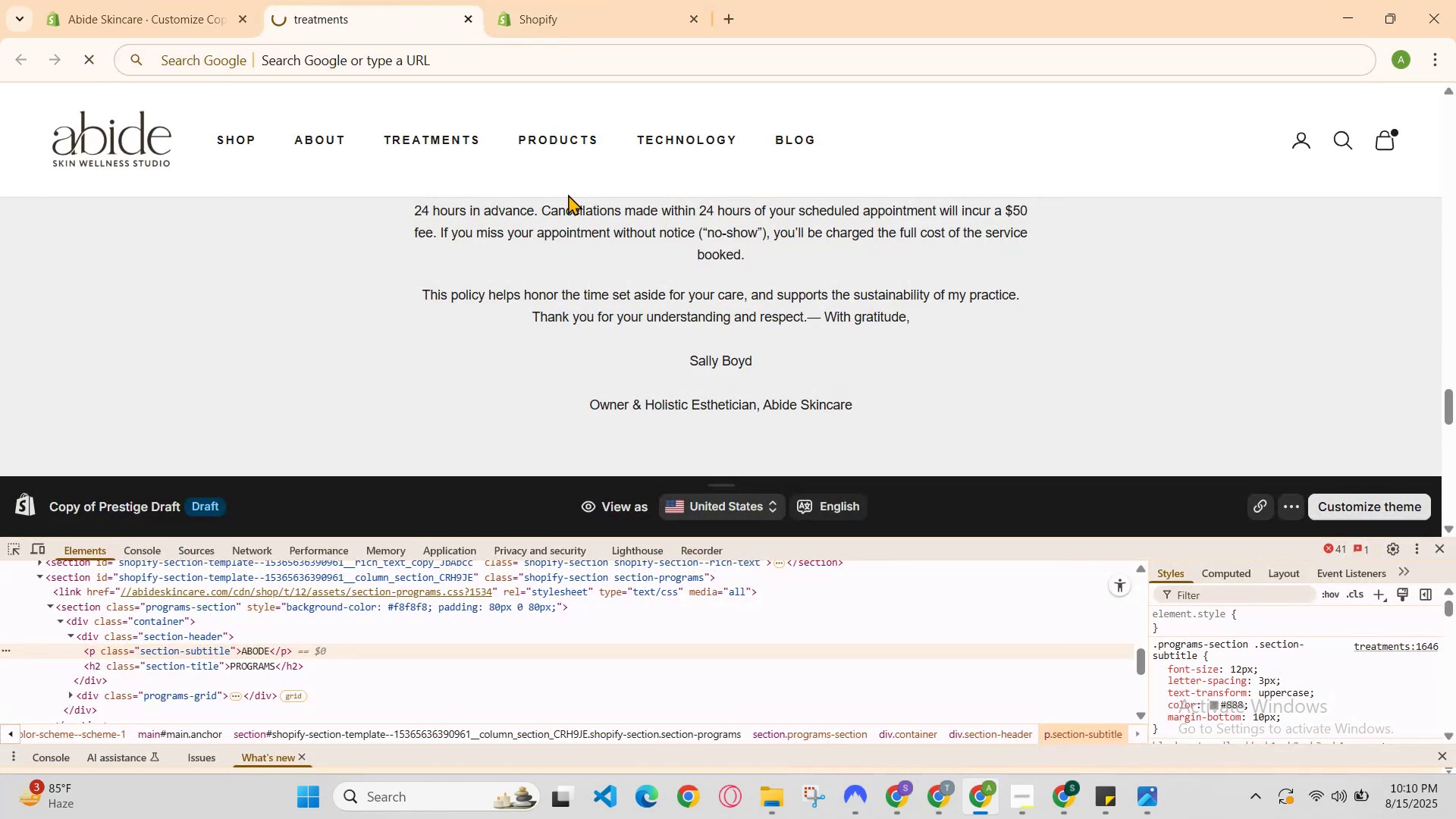 
scroll: coordinate [650, 281], scroll_direction: down, amount: 1.0
 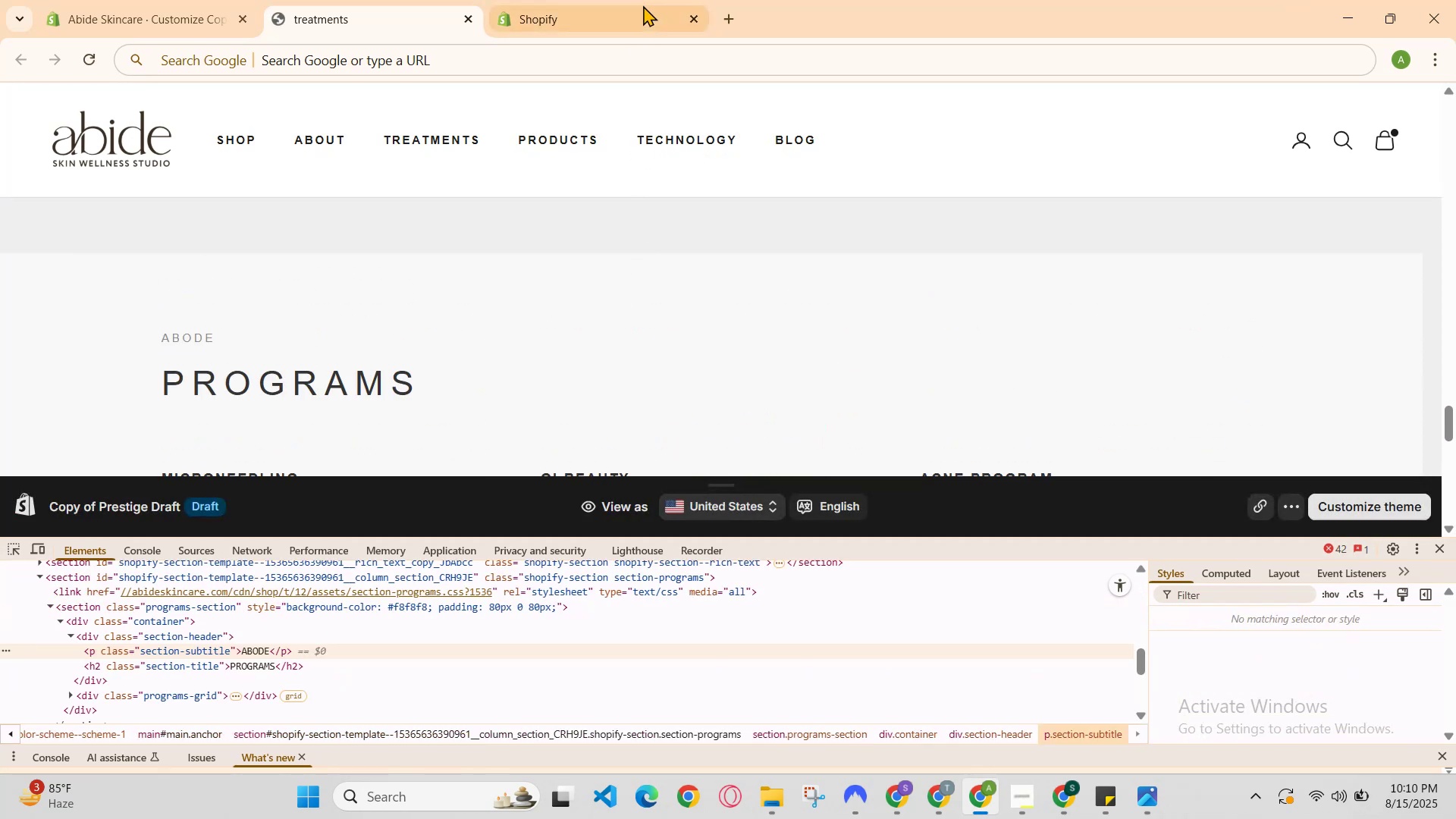 
left_click([647, 0])
 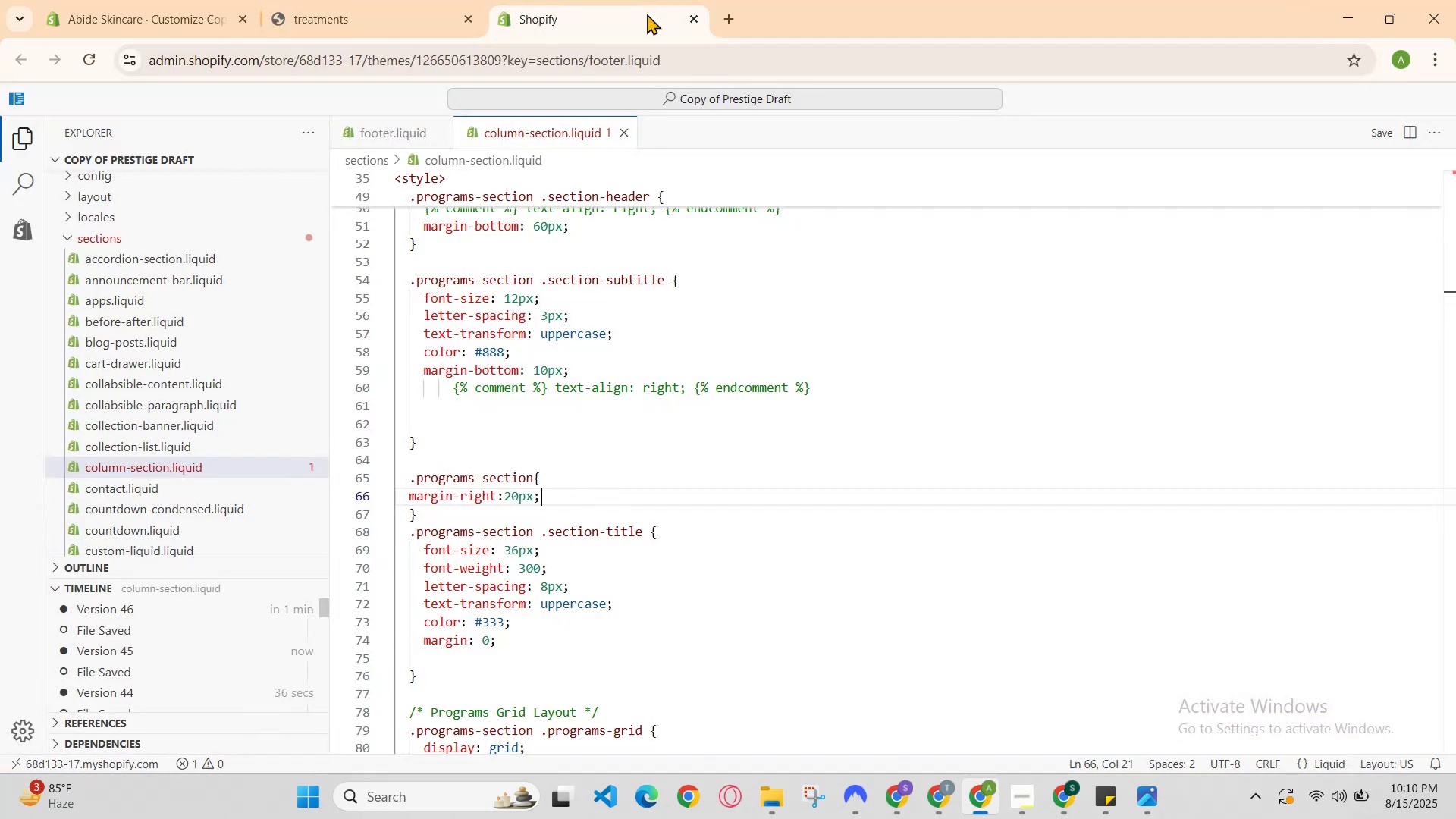 
hold_key(key=ControlLeft, duration=0.32)
 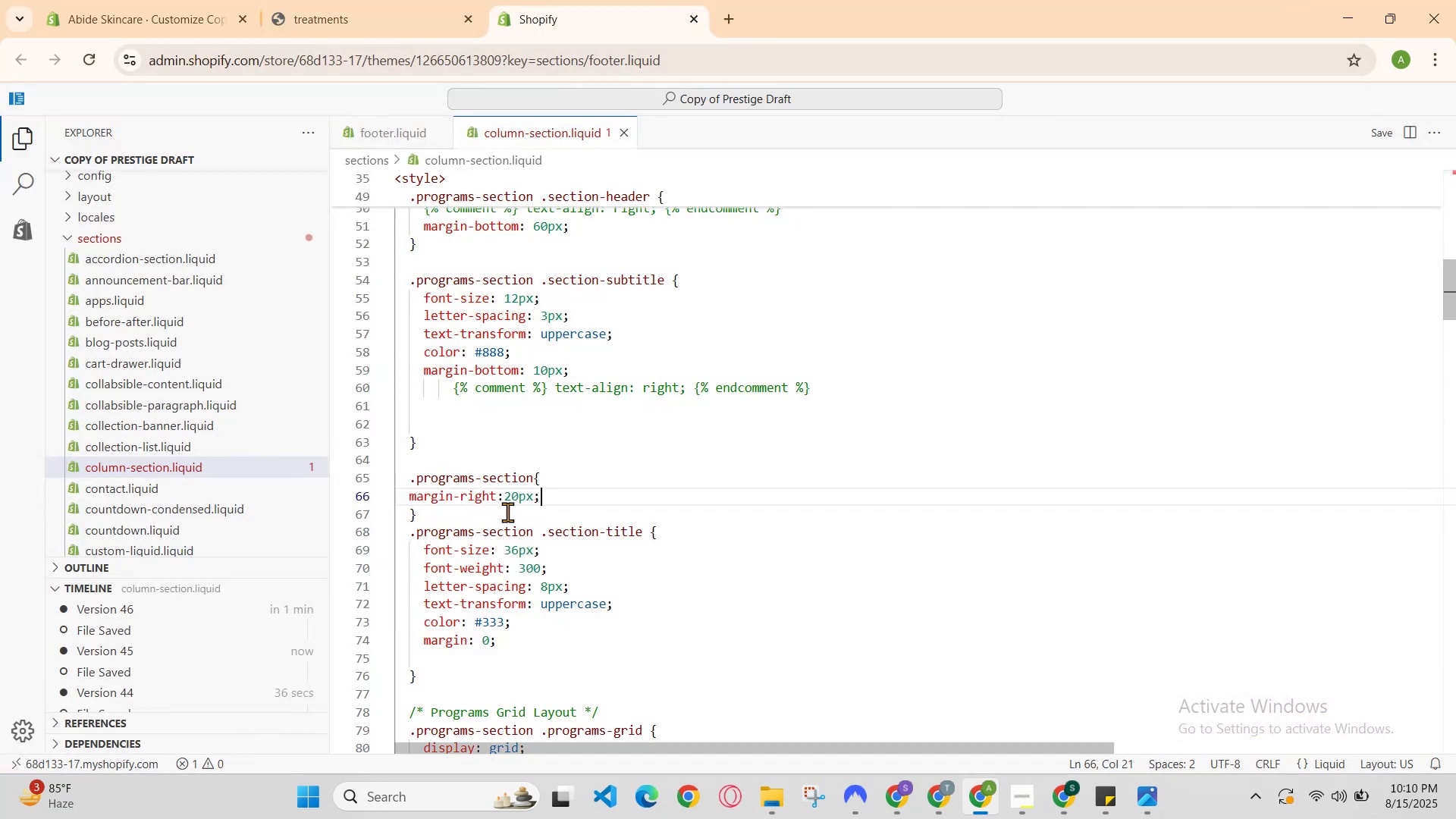 
left_click([506, 494])
 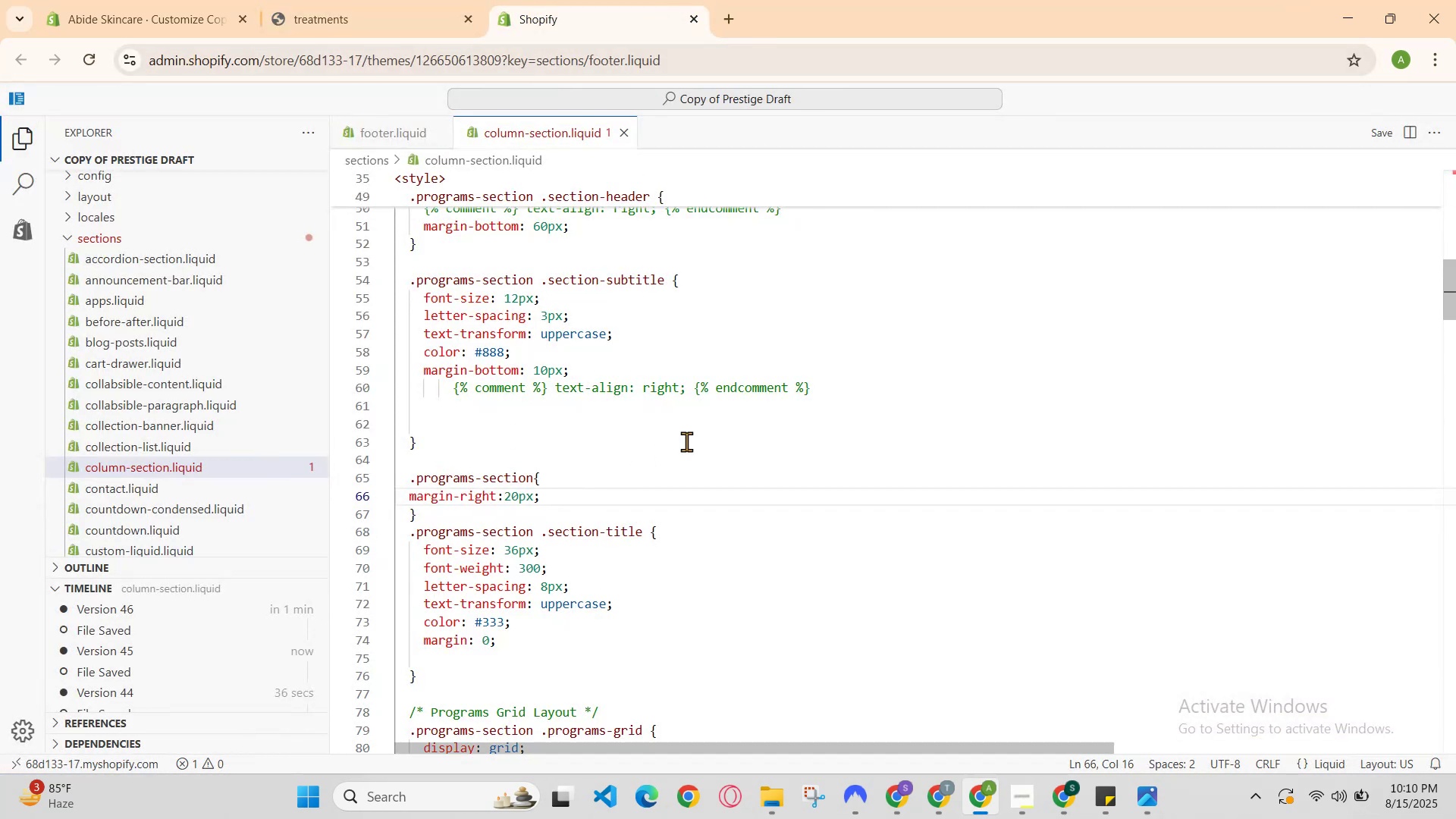 
key(Minus)
 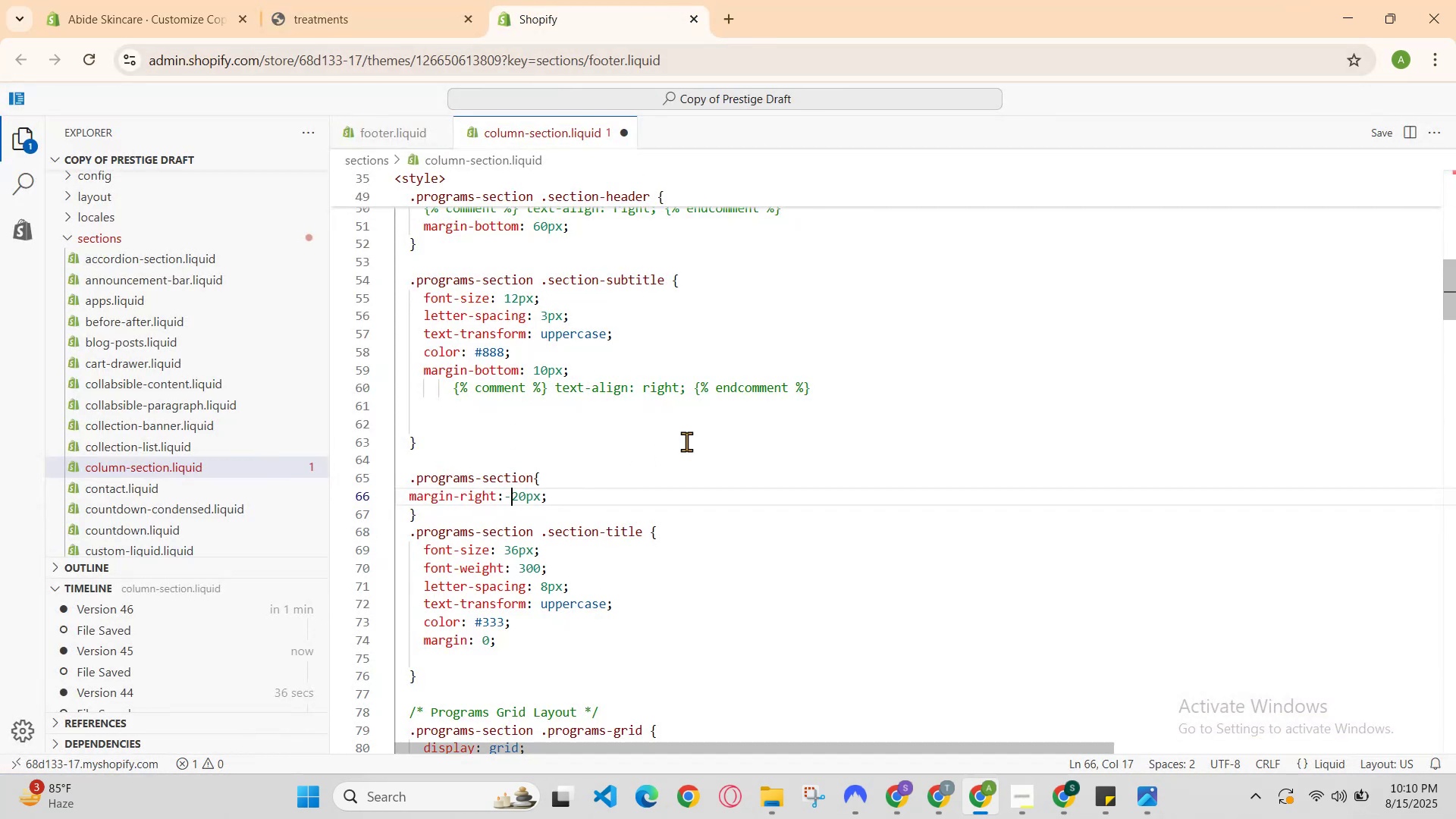 
hold_key(key=ControlLeft, duration=0.49)
 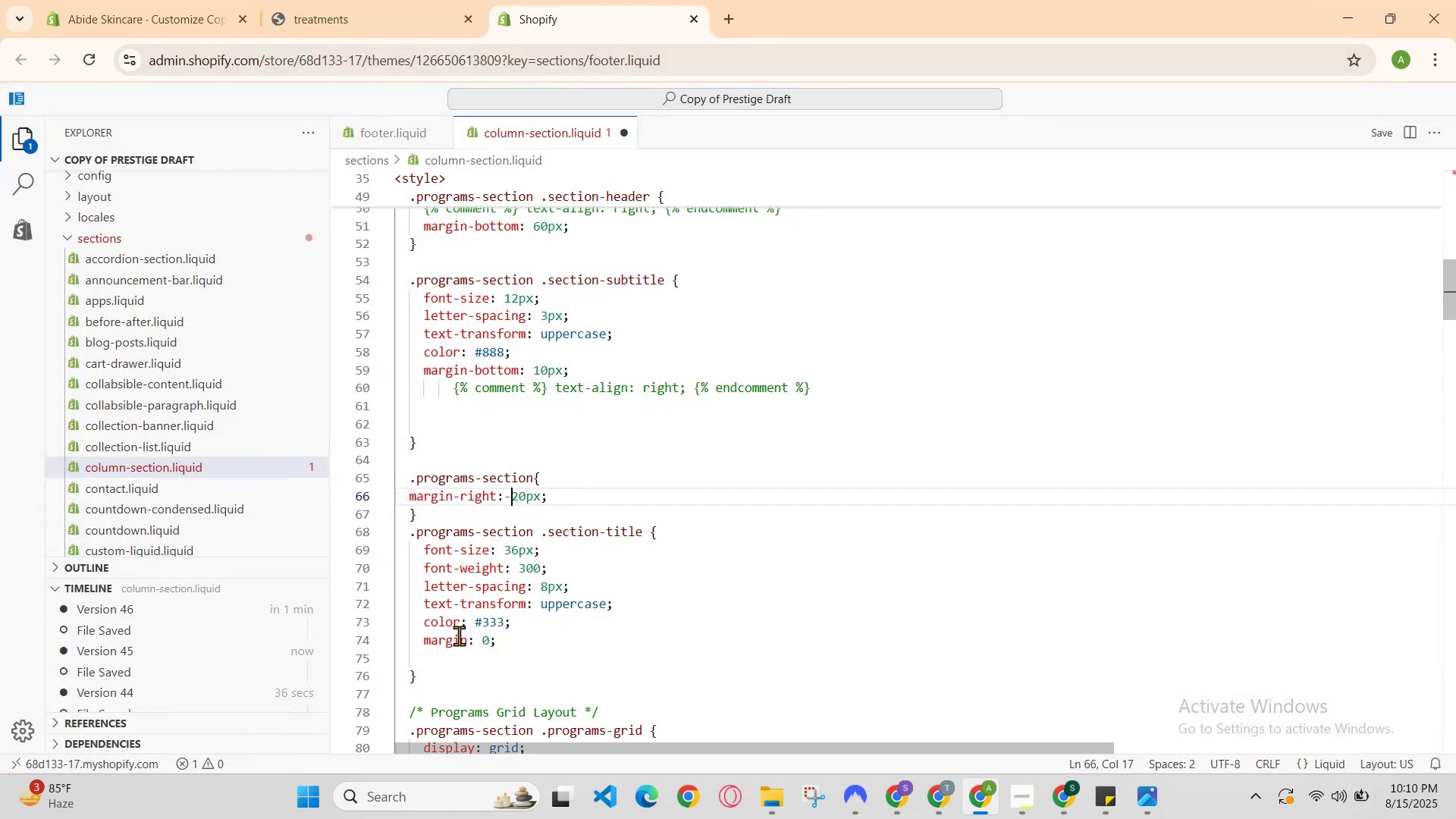 
hold_key(key=S, duration=0.32)
 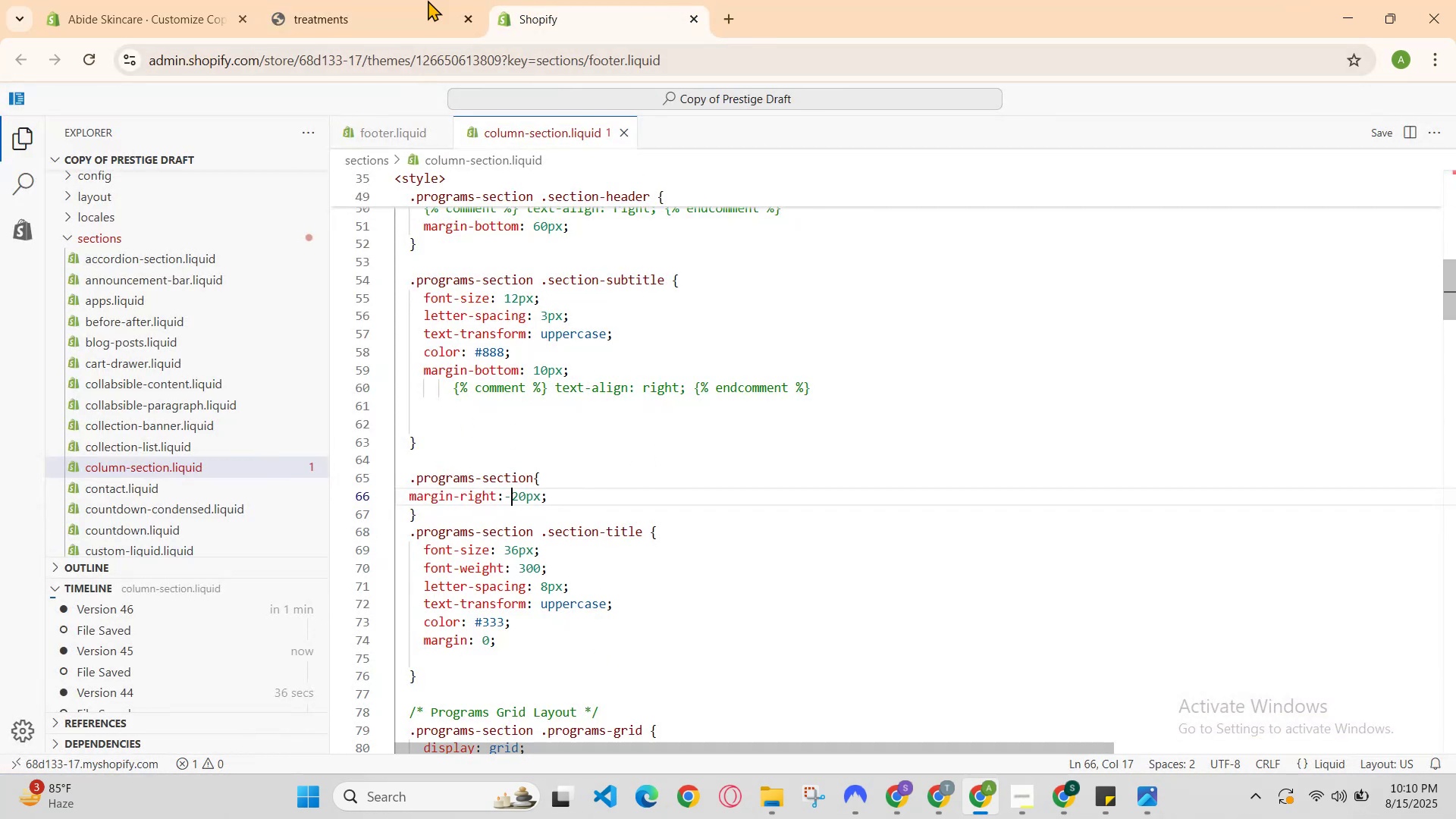 
left_click([447, 0])
 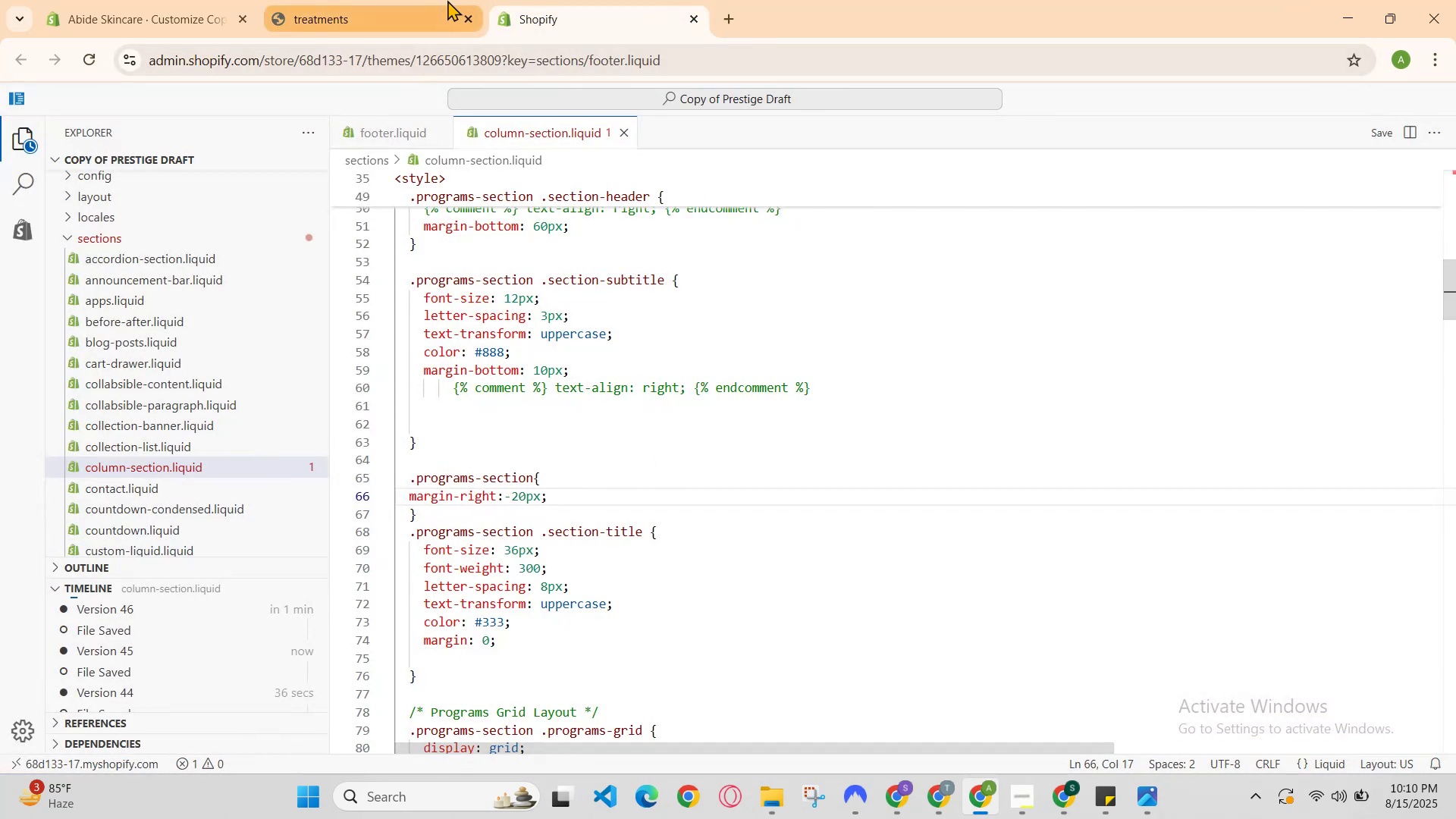 
key(Control+R)
 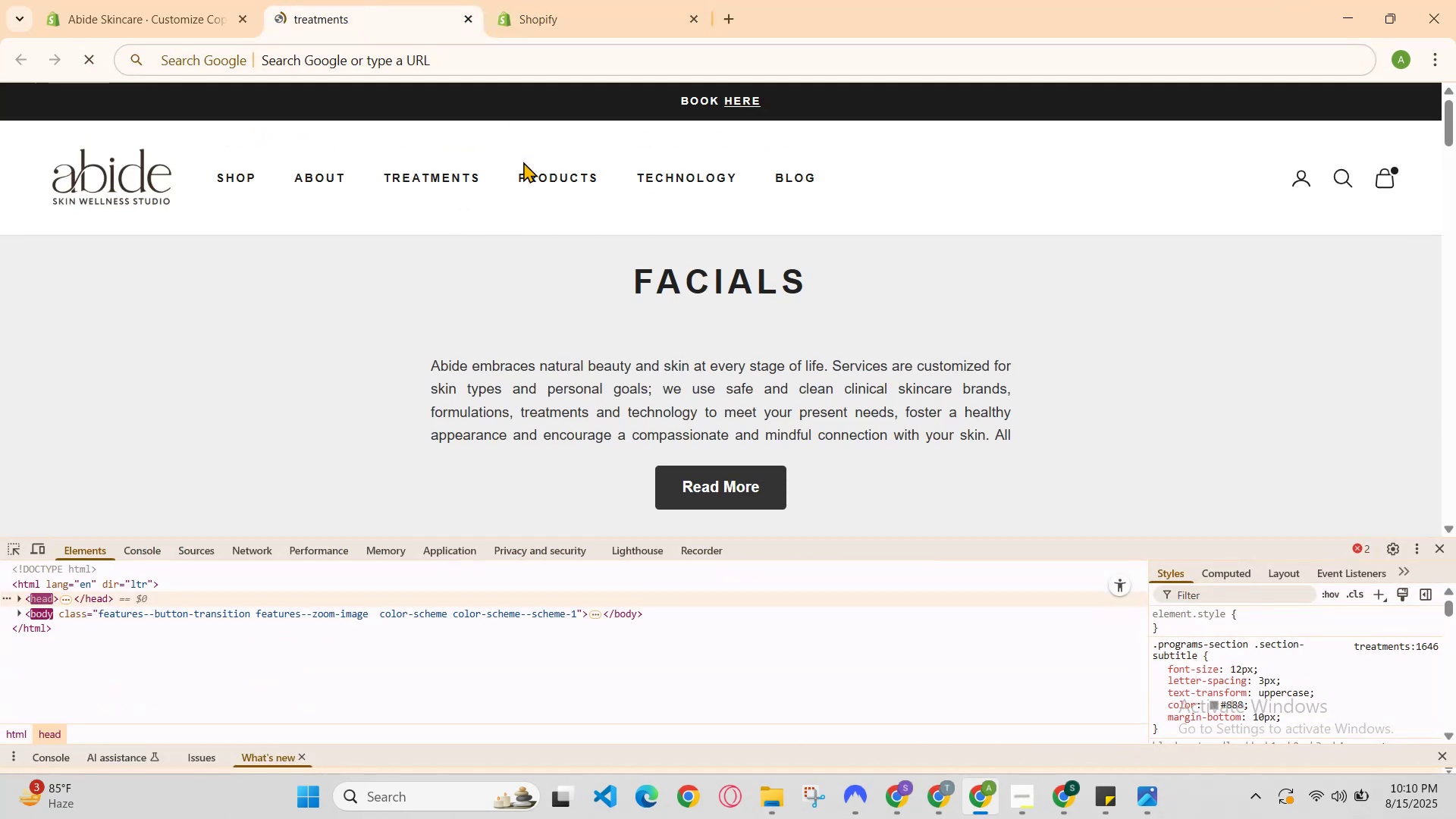 
scroll: coordinate [529, 177], scroll_direction: down, amount: 1.0
 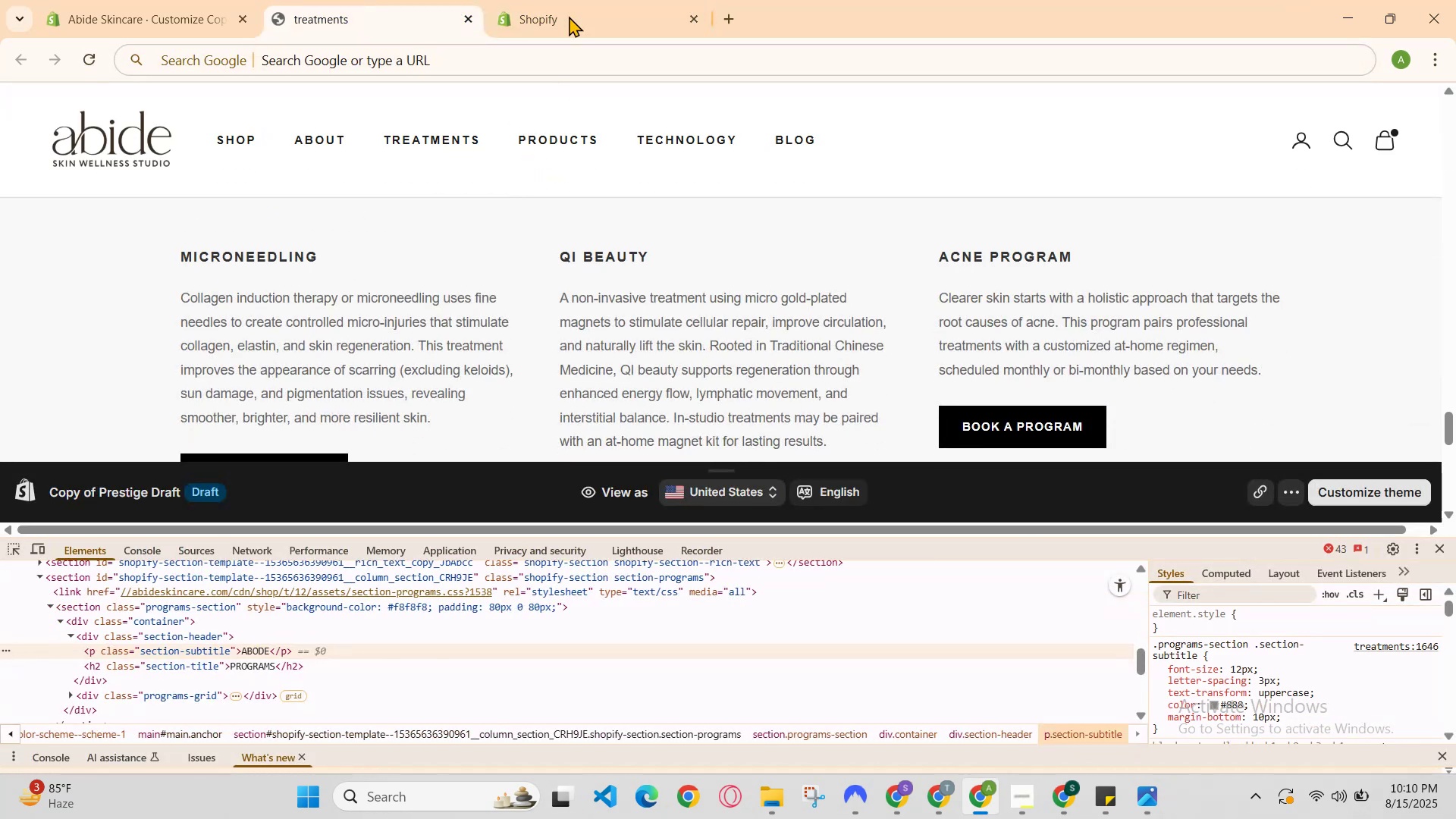 
left_click([636, 0])
 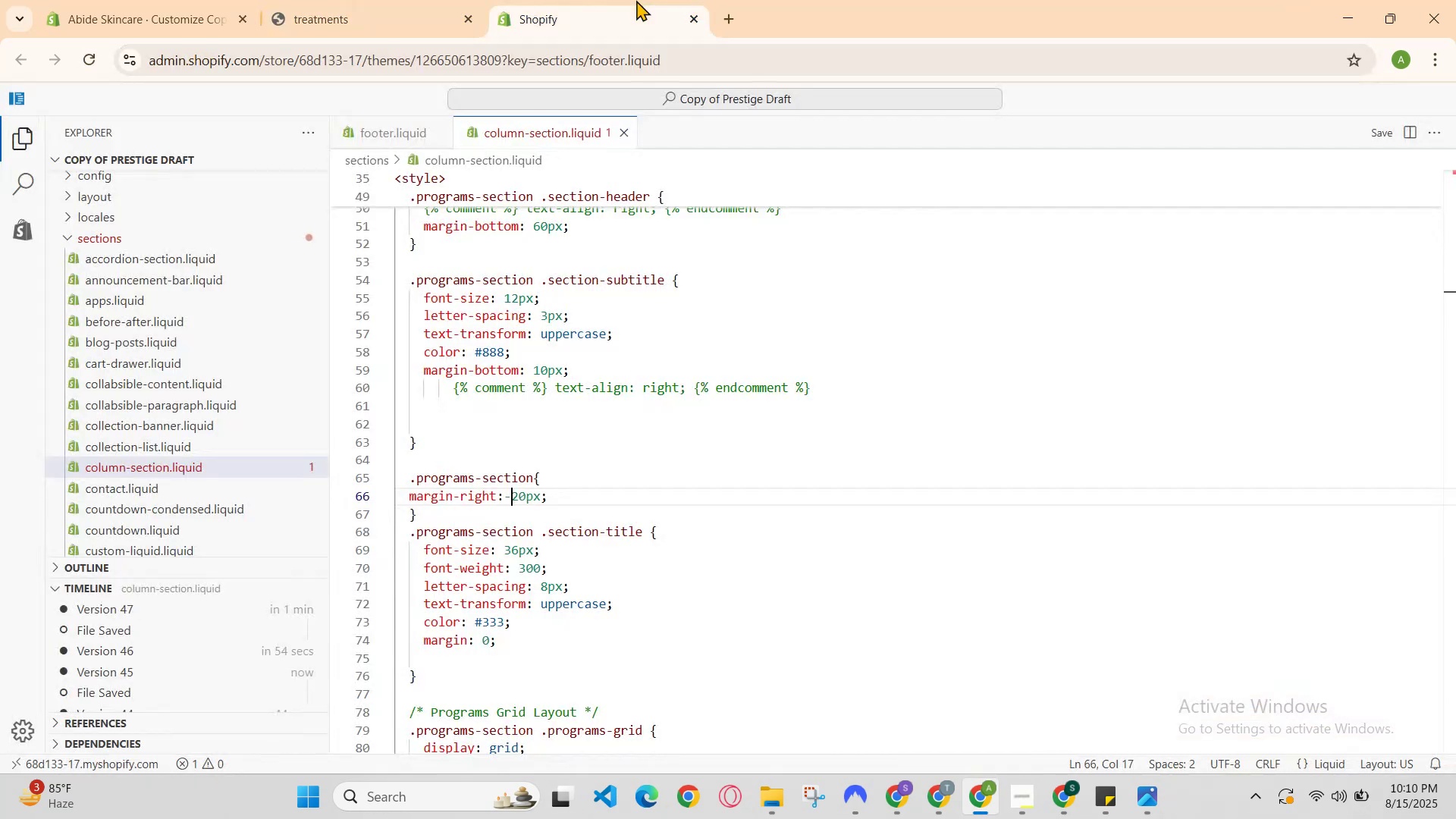 
key(Control+ControlLeft)
 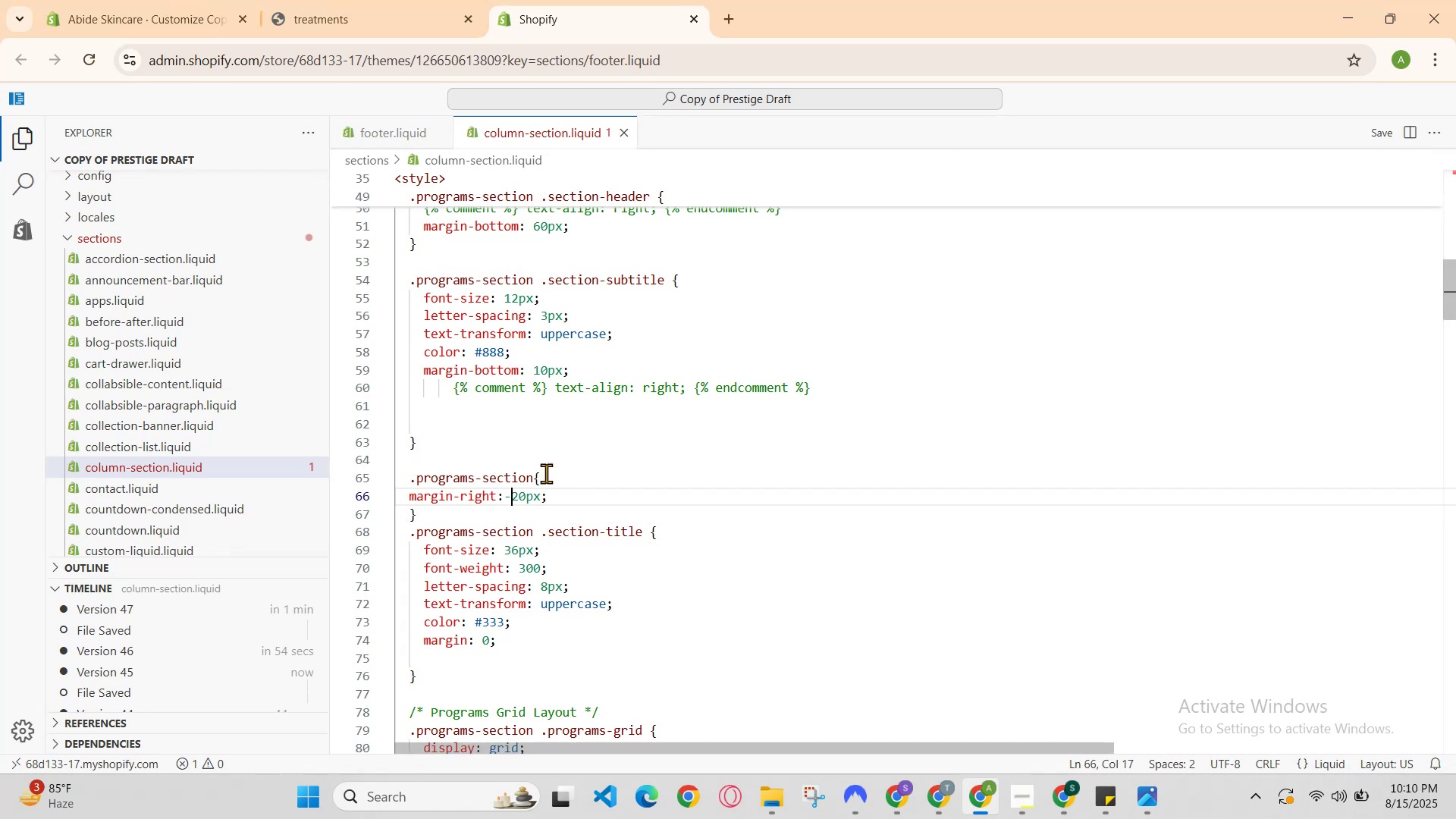 
left_click([525, 484])
 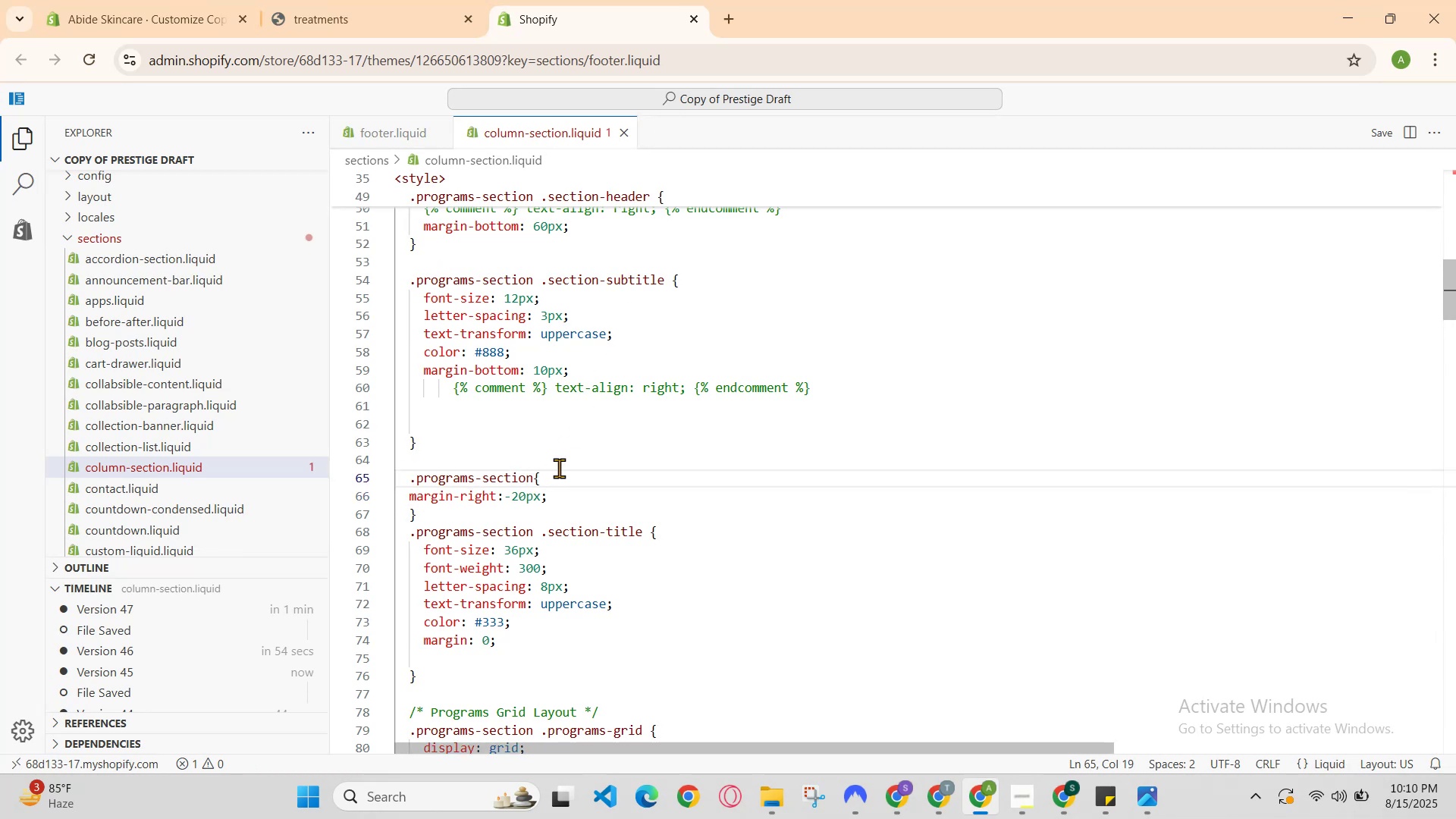 
scroll: coordinate [587, 436], scroll_direction: up, amount: 2.0
 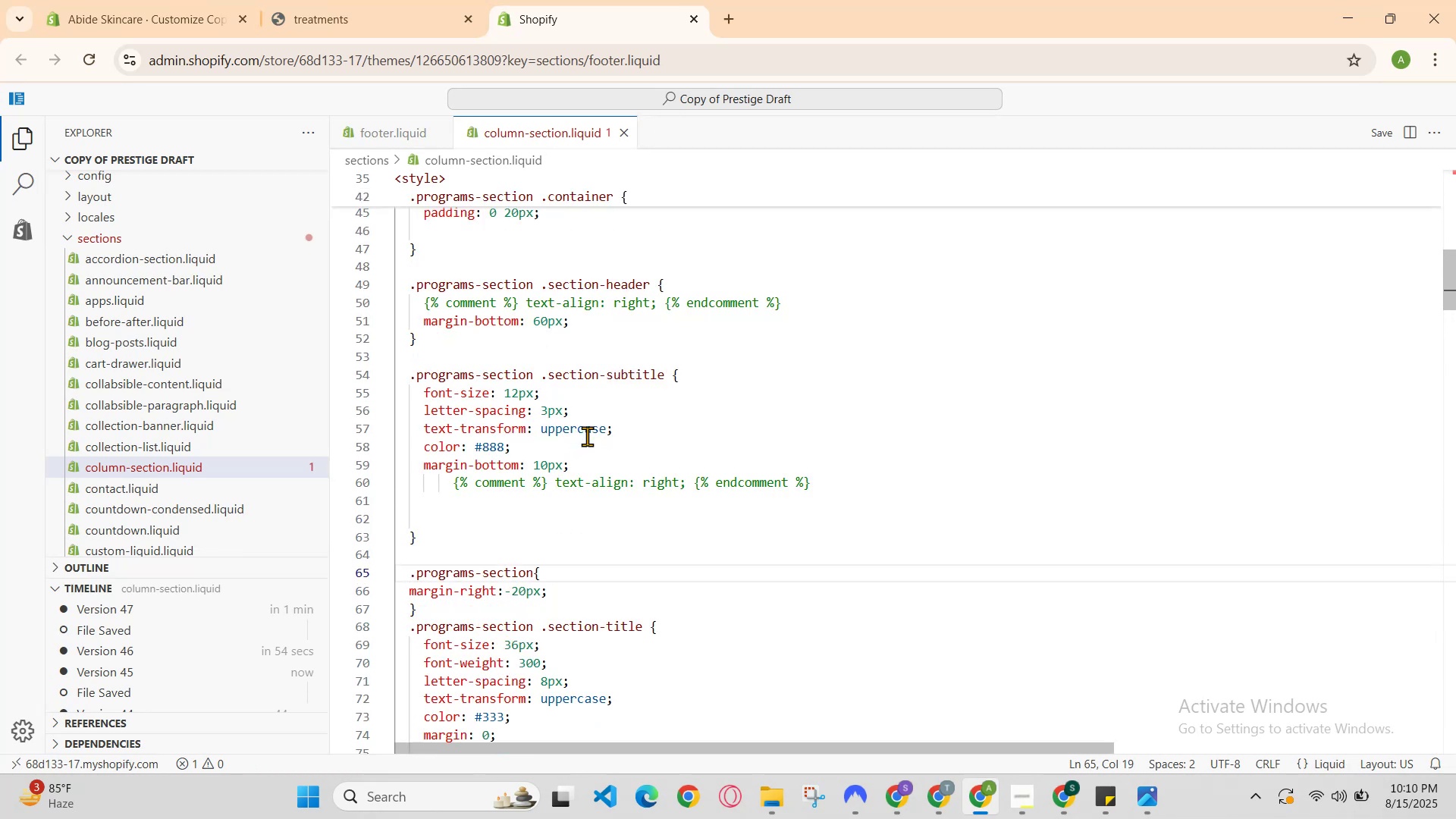 
scroll: coordinate [587, 436], scroll_direction: down, amount: 1.0
 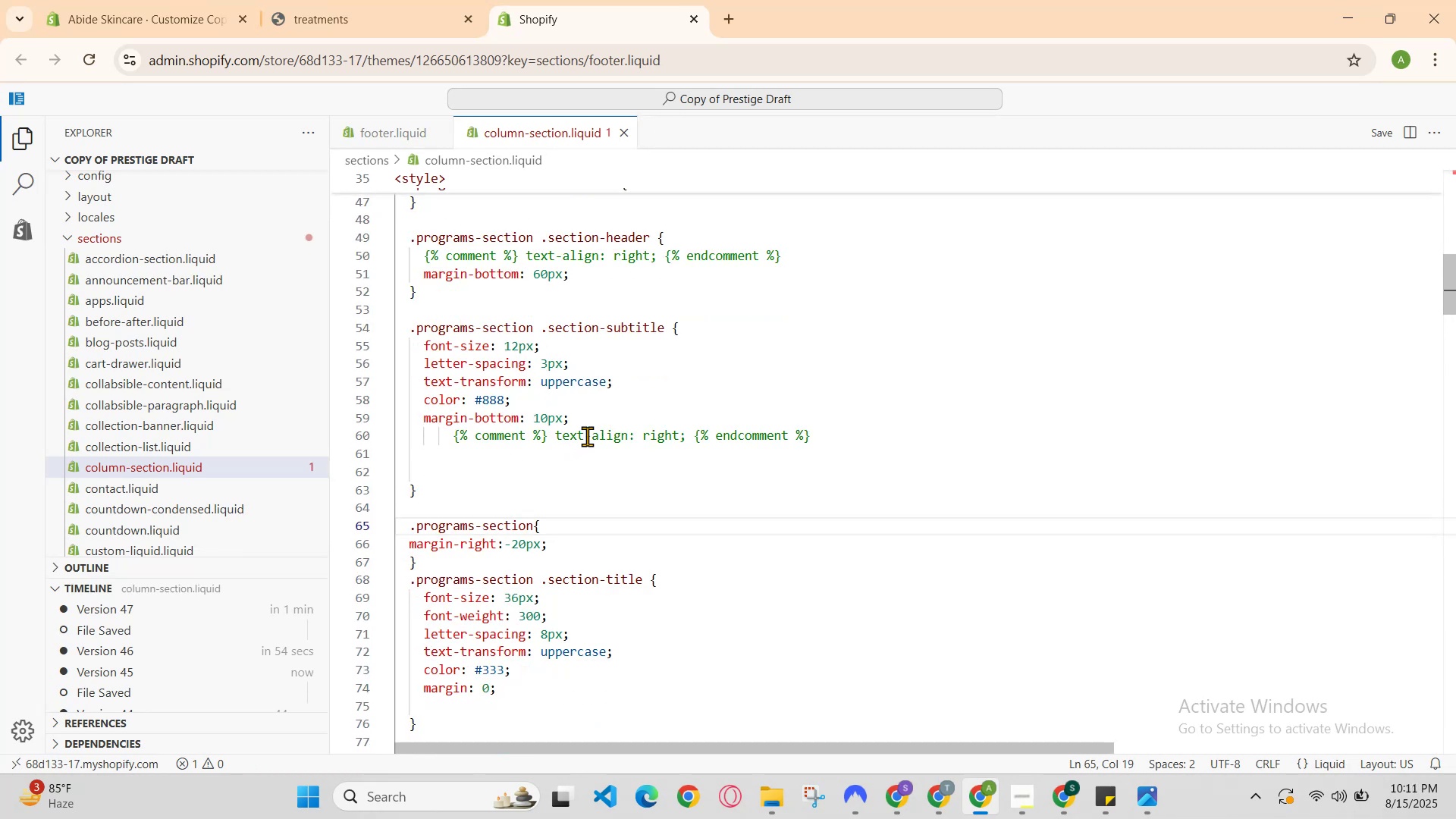 
hold_key(key=ControlLeft, duration=0.68)
scroll: coordinate [587, 436], scroll_direction: down, amount: 1.0
 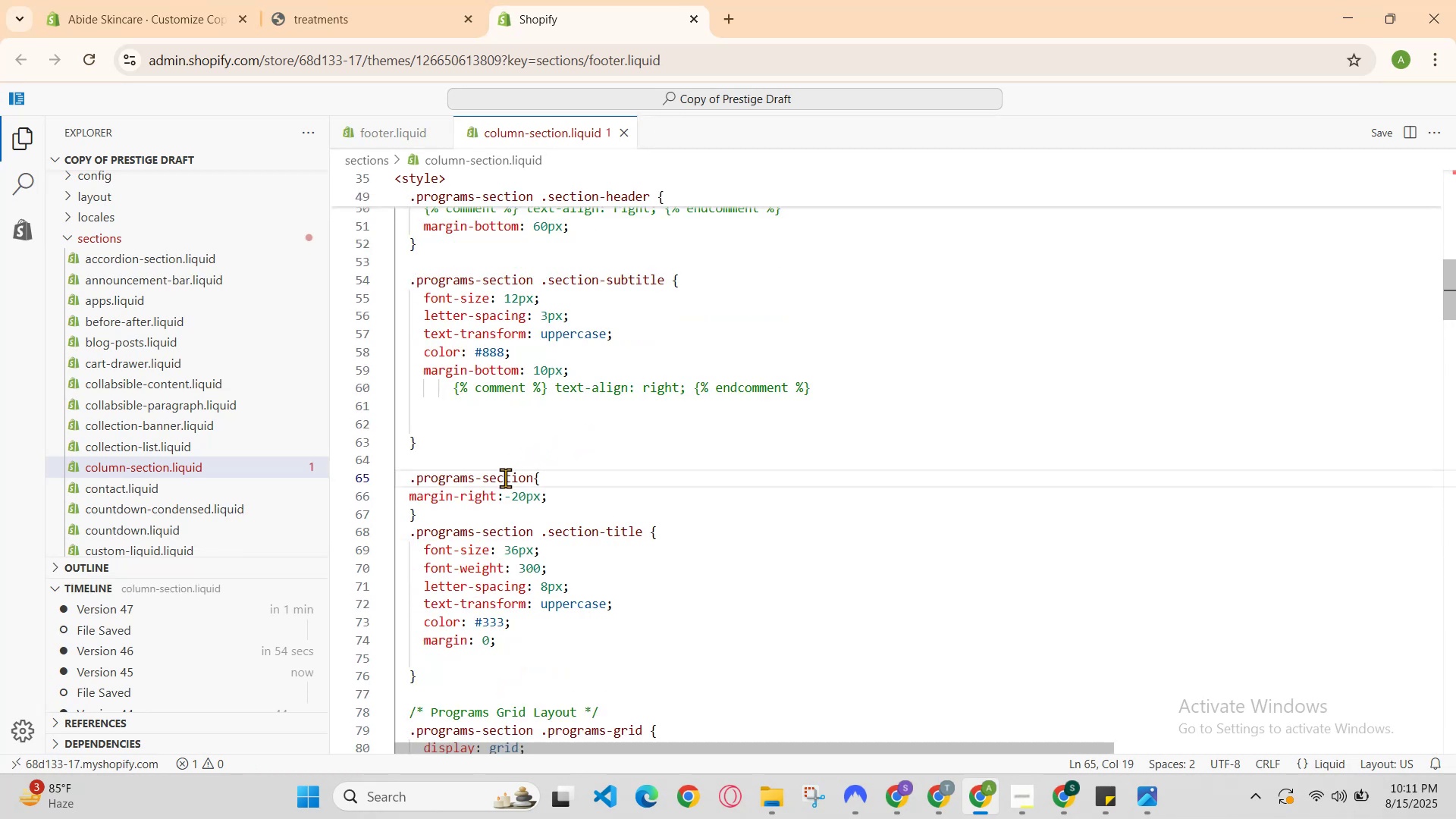 
left_click([495, 494])
 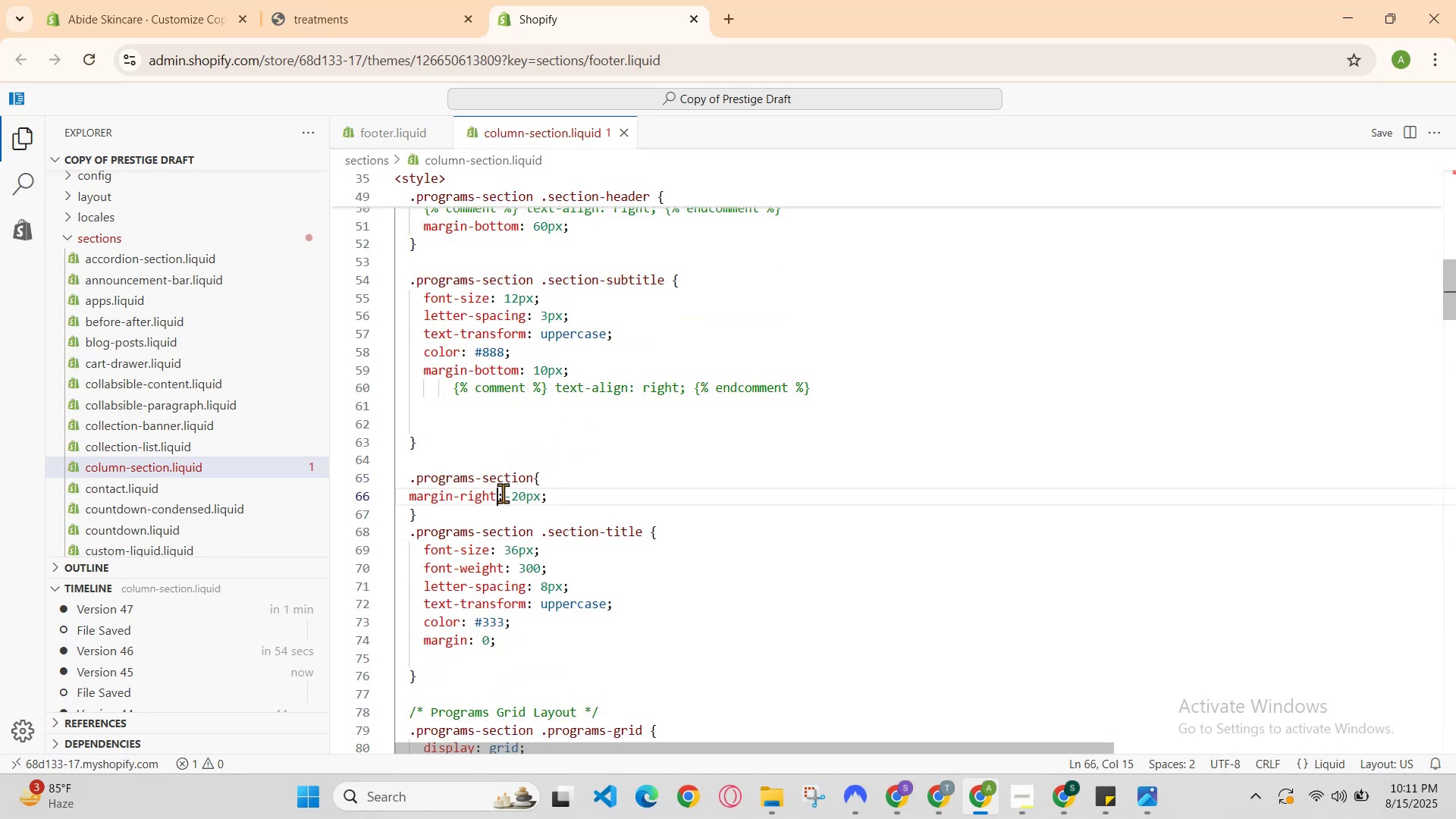 
scroll: coordinate [526, 491], scroll_direction: down, amount: 1.0
 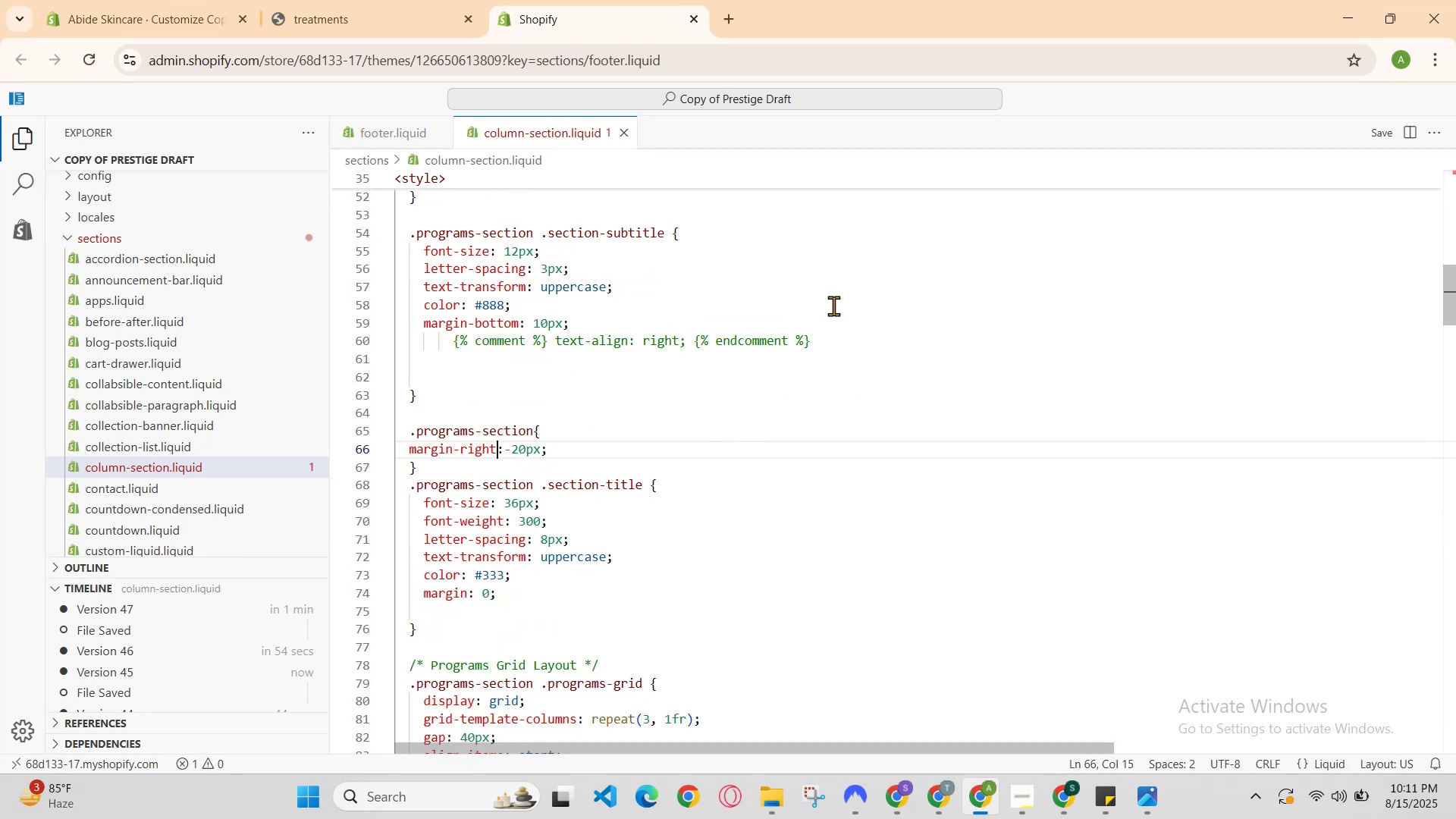 
key(Backspace)
key(Backspace)
key(Backspace)
key(Backspace)
key(Backspace)
type(left)
 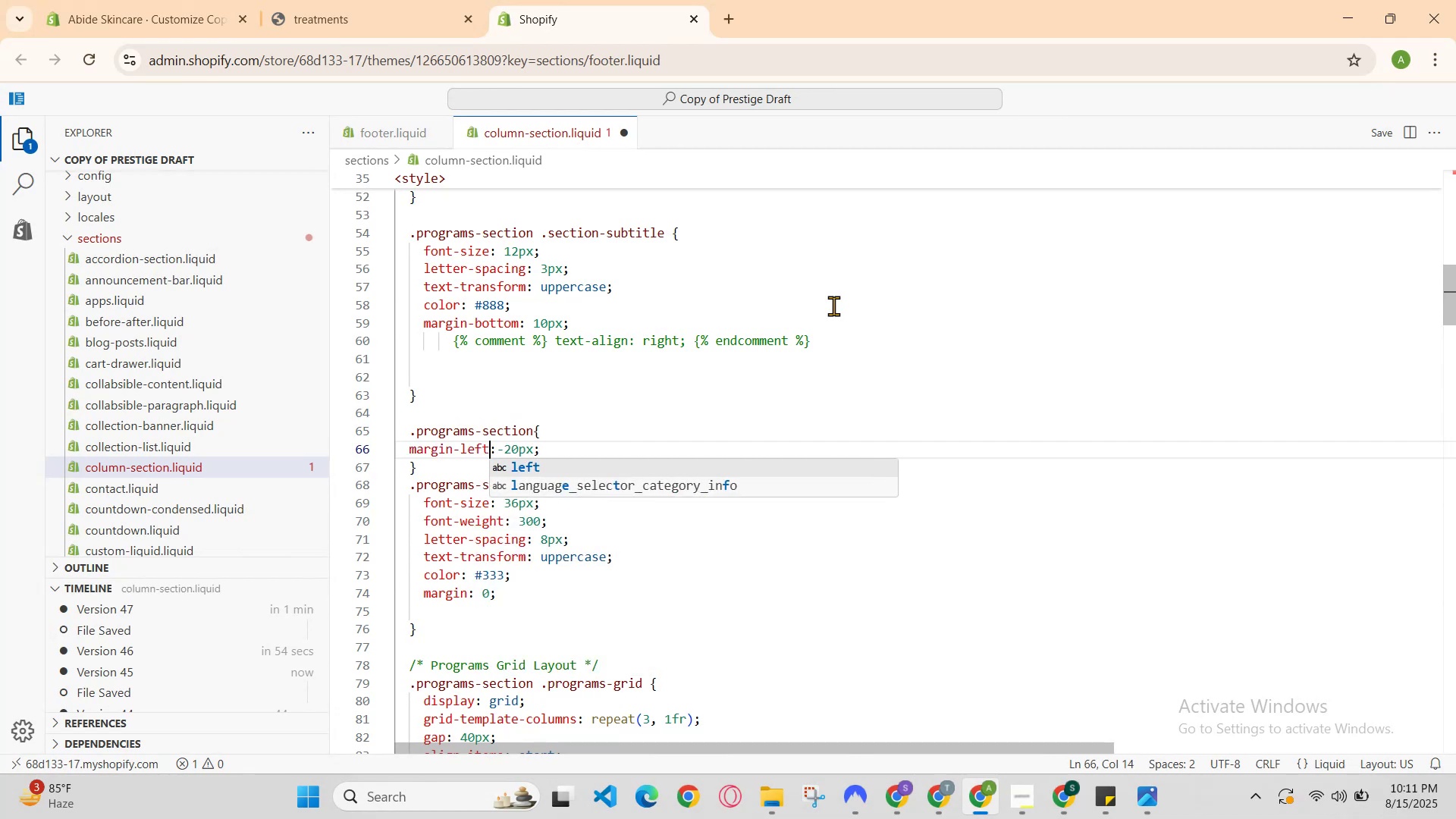 
hold_key(key=ControlLeft, duration=0.66)
 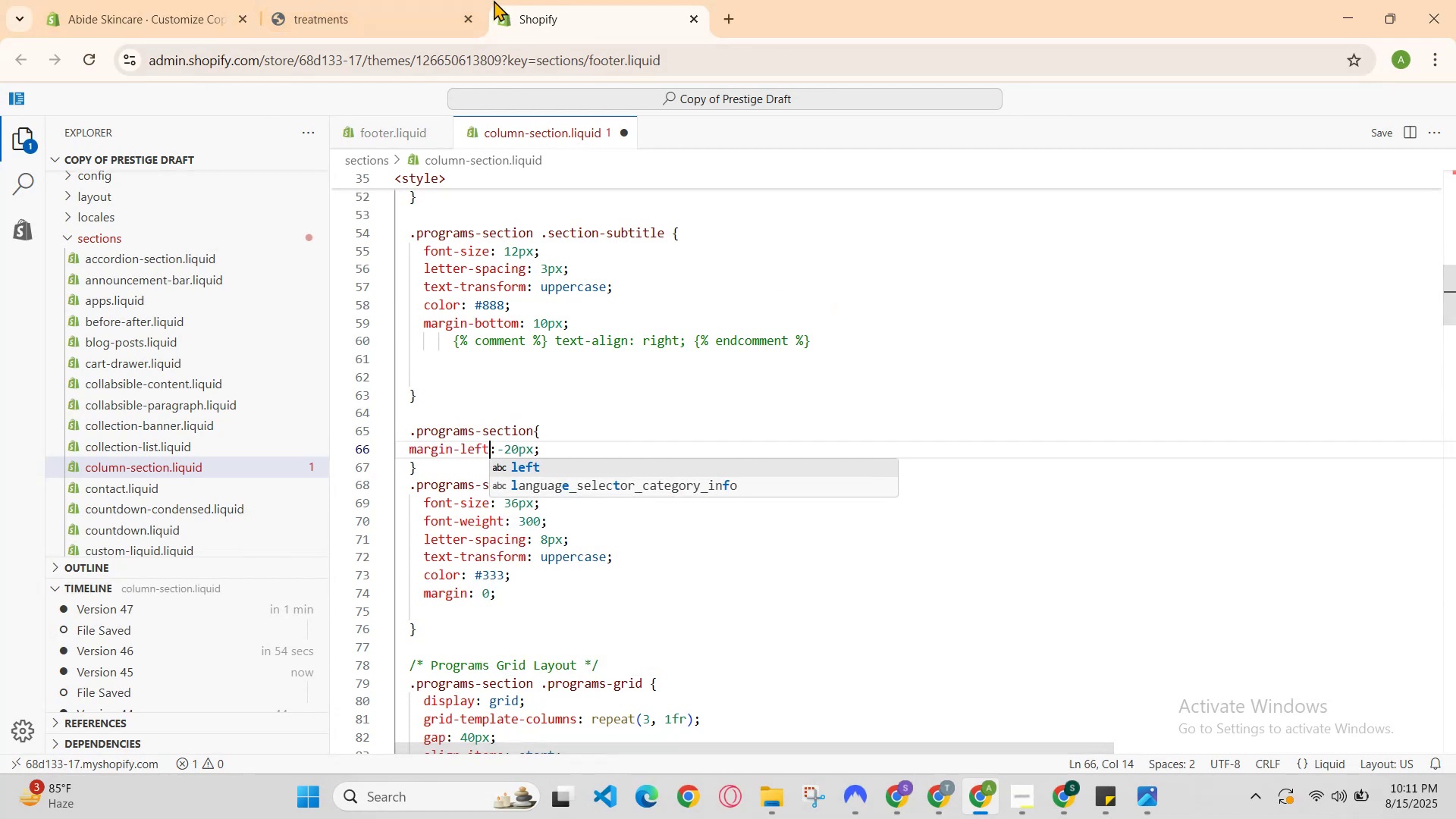 
hold_key(key=S, duration=0.37)
 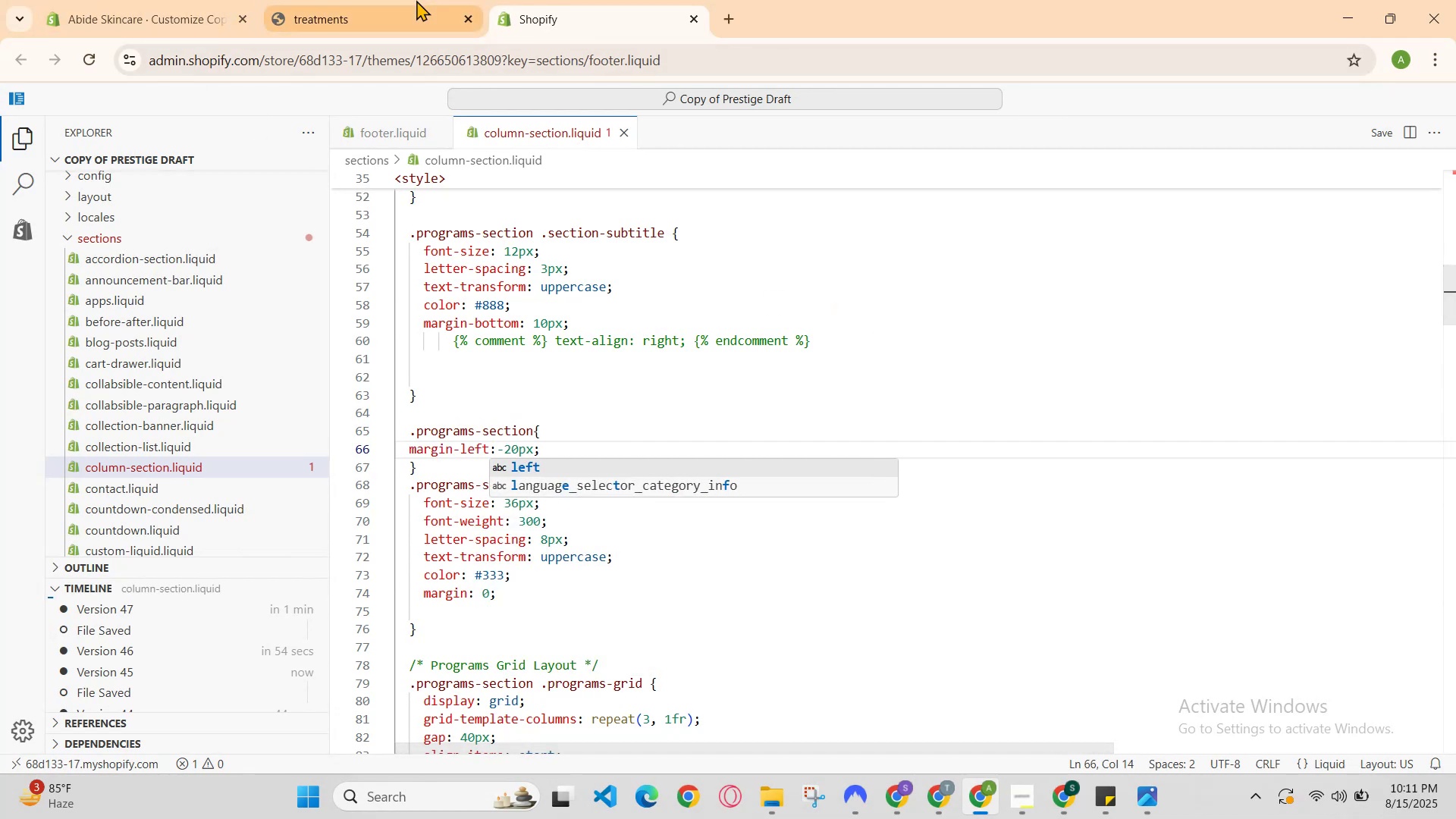 
double_click([406, 0])
 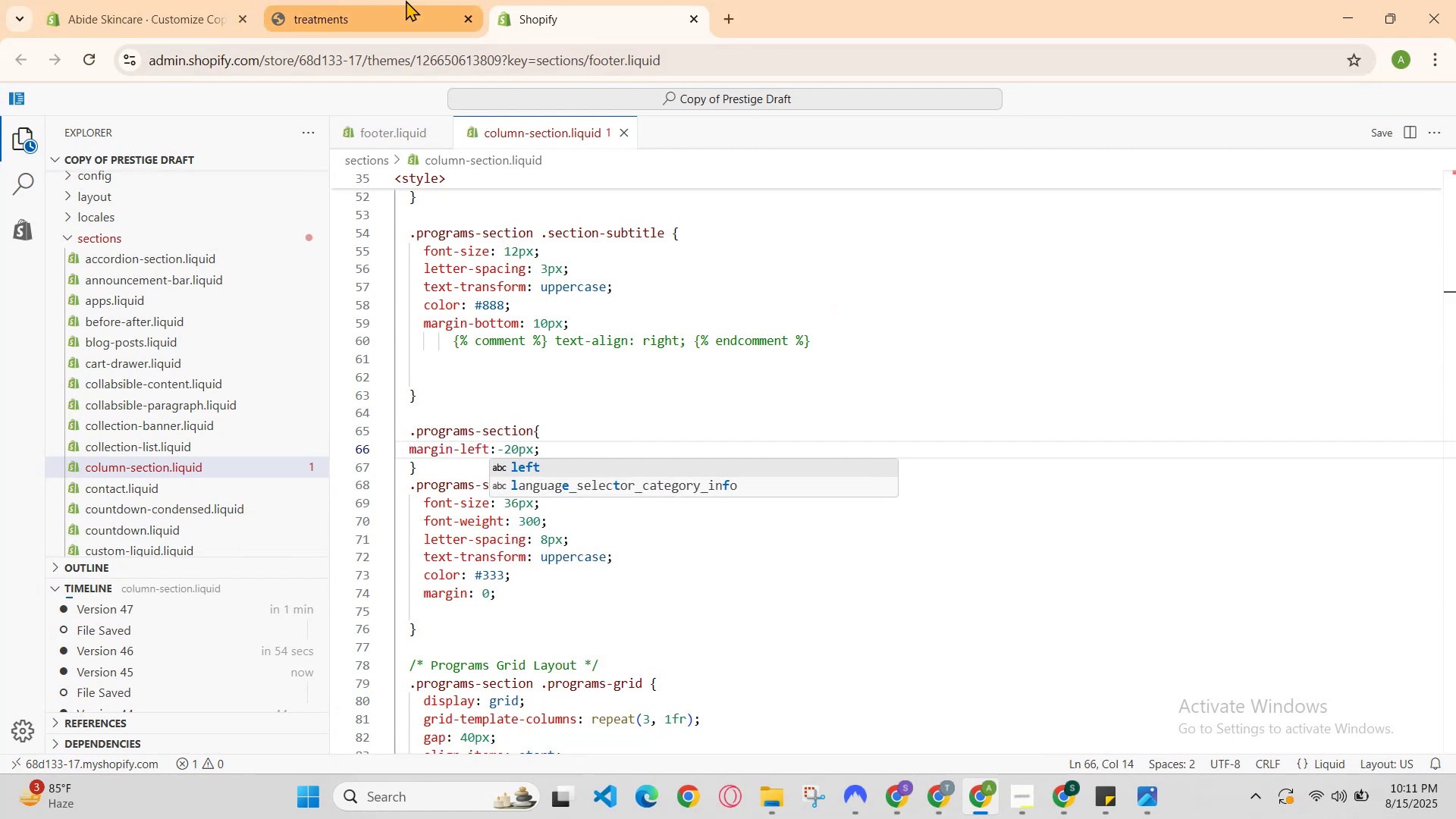 
key(Control+R)
 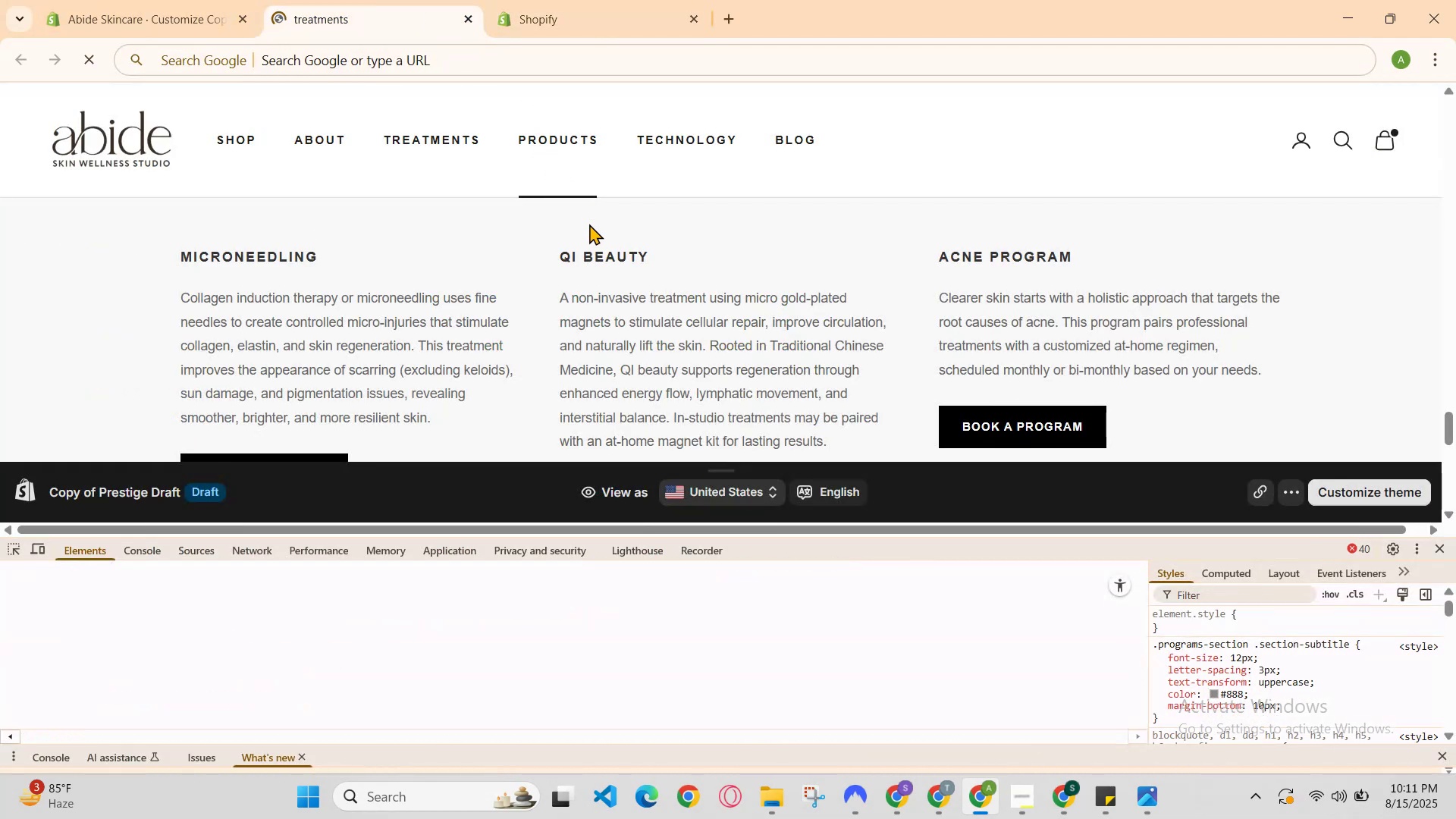 
scroll: coordinate [622, 271], scroll_direction: down, amount: 18.0
 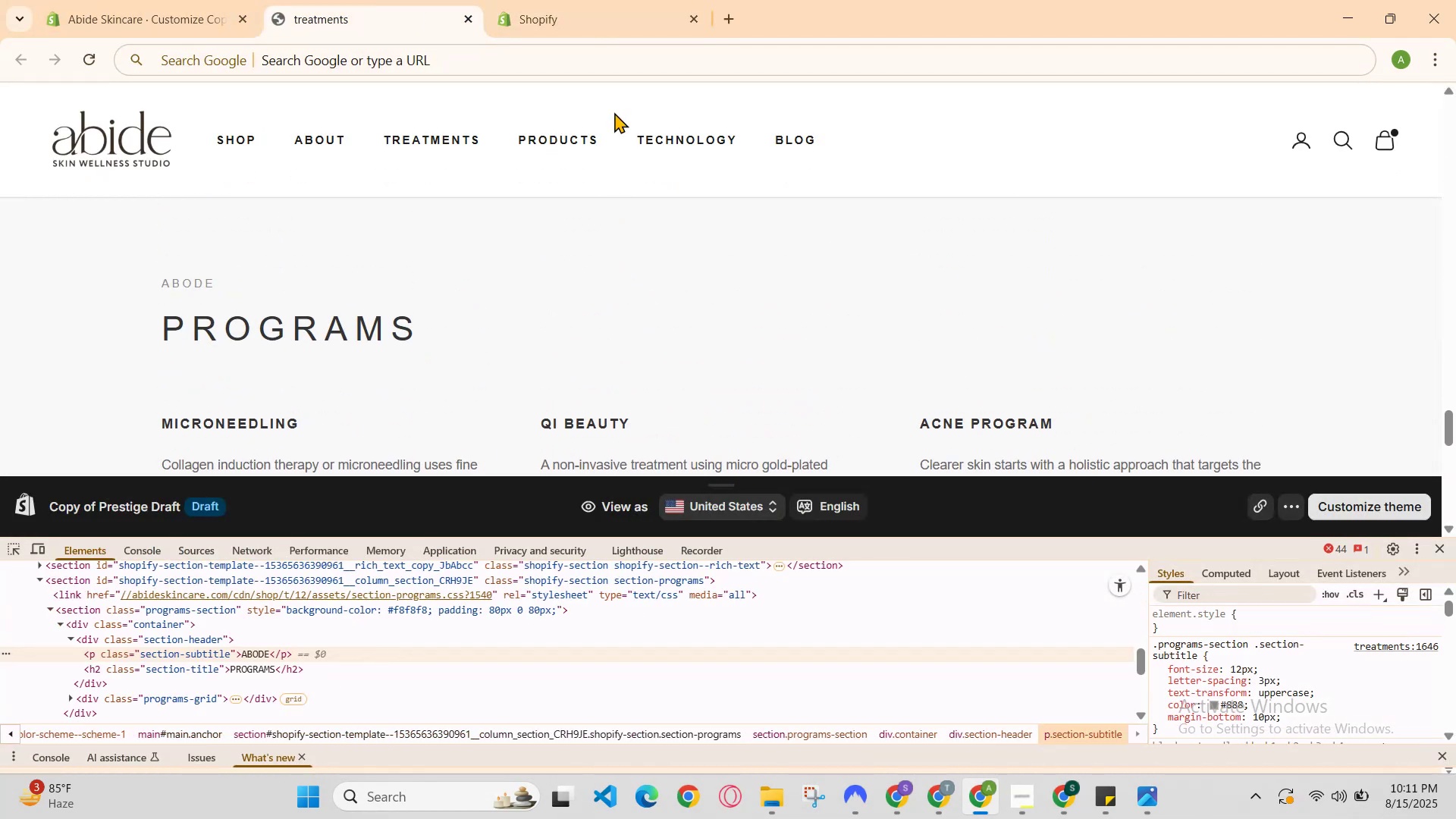 
left_click([617, 0])
 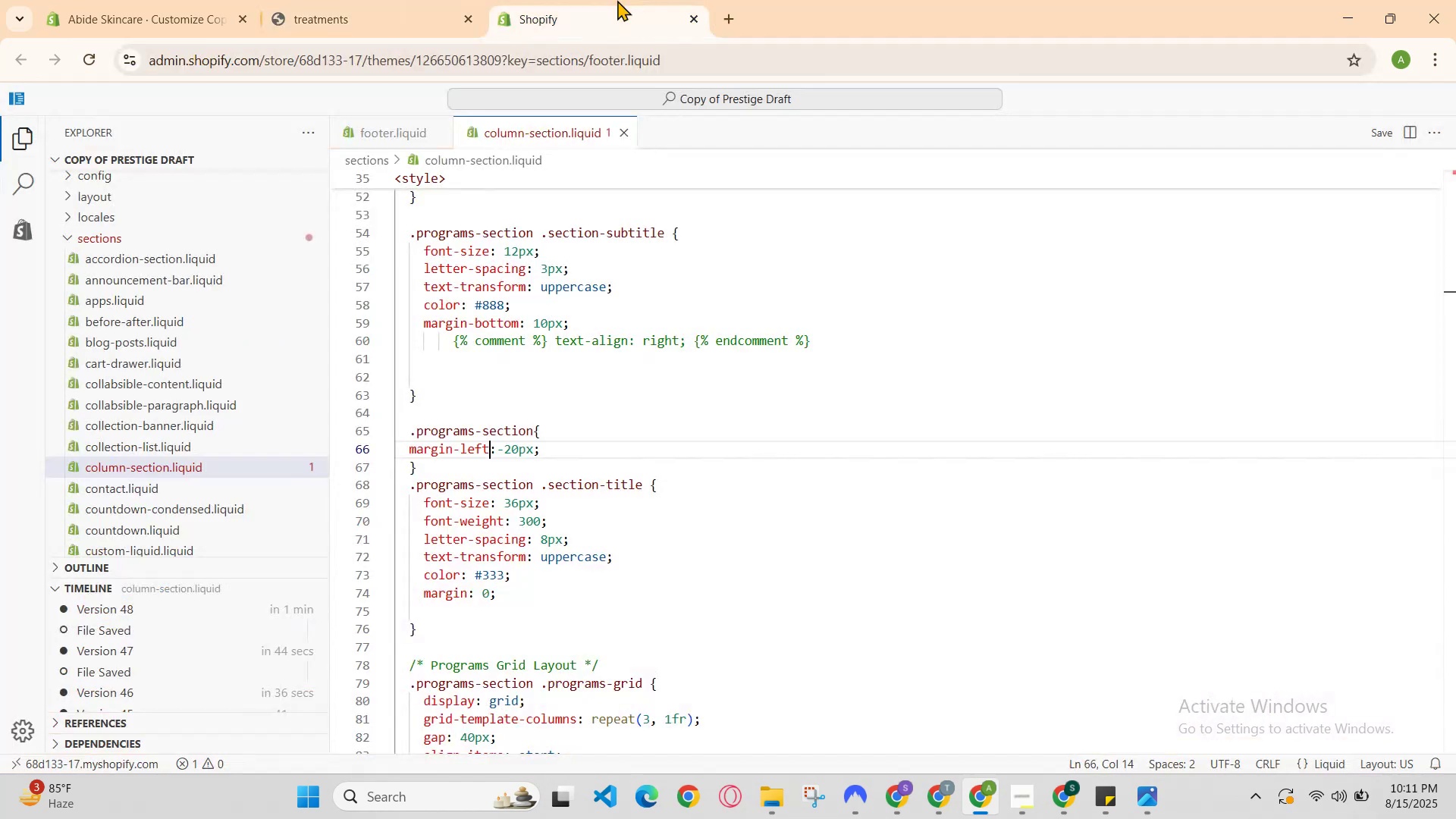 
key(Control+Z)
 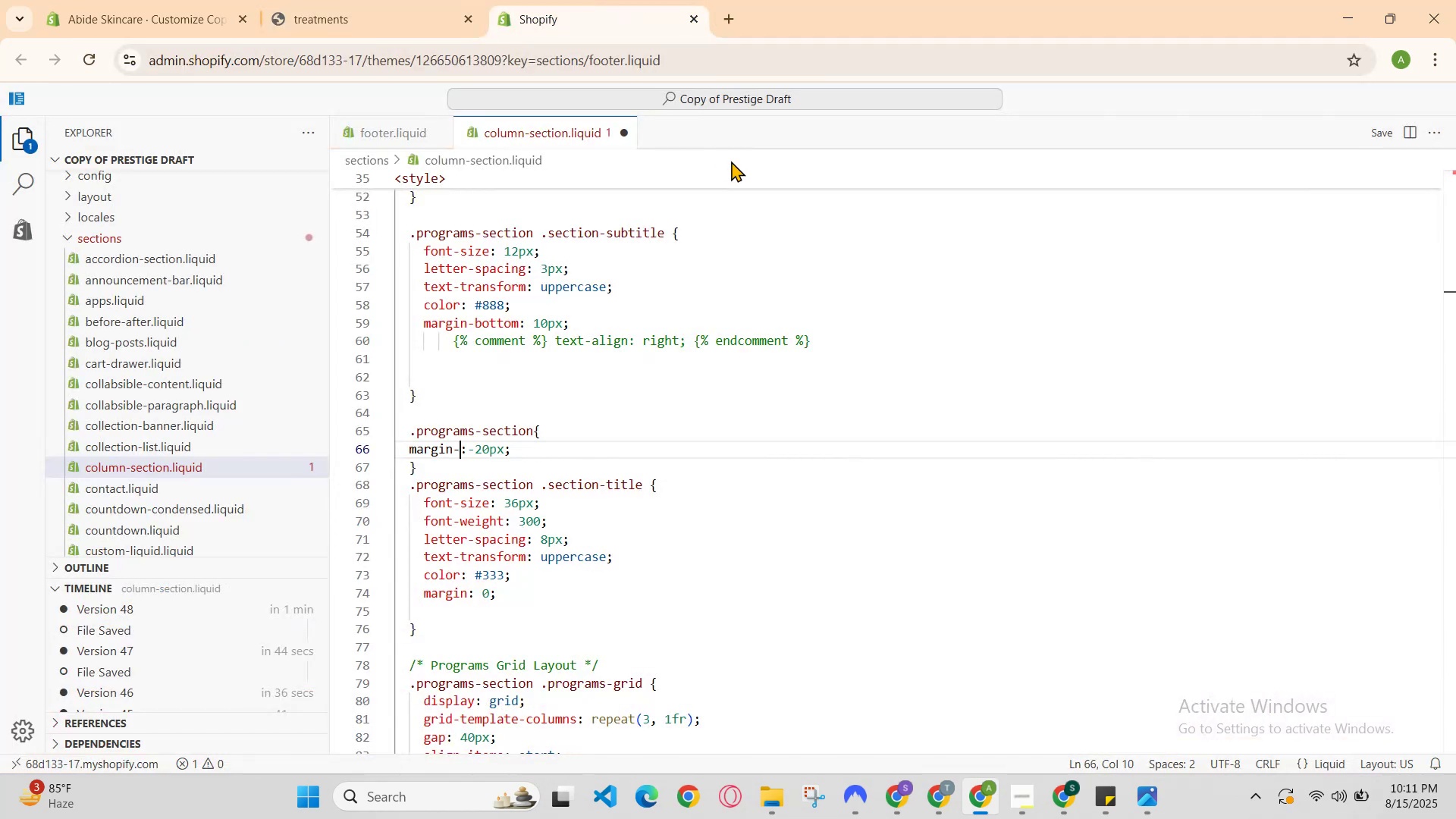 
key(Control+Z)
 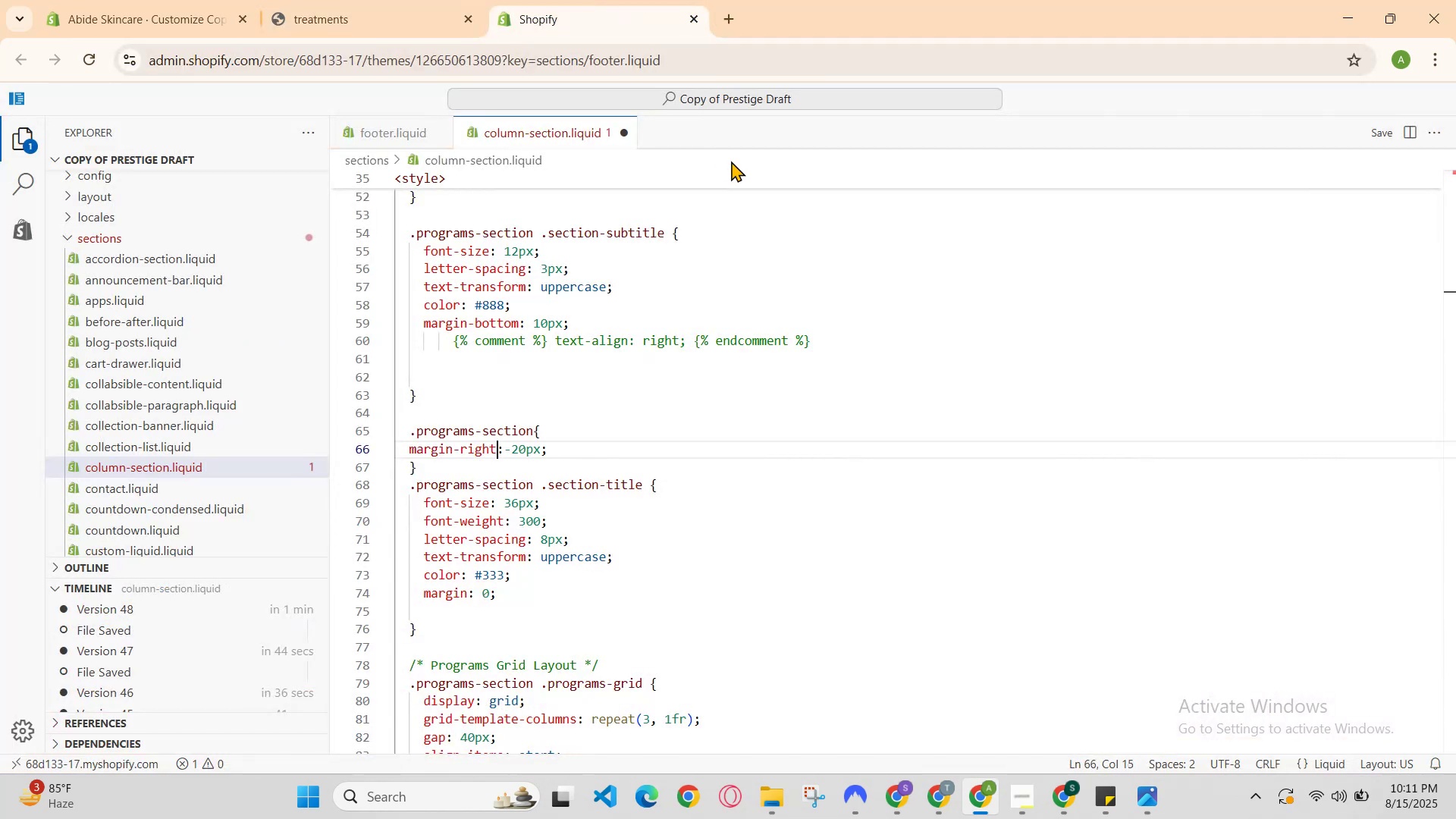 
key(Control+Z)
 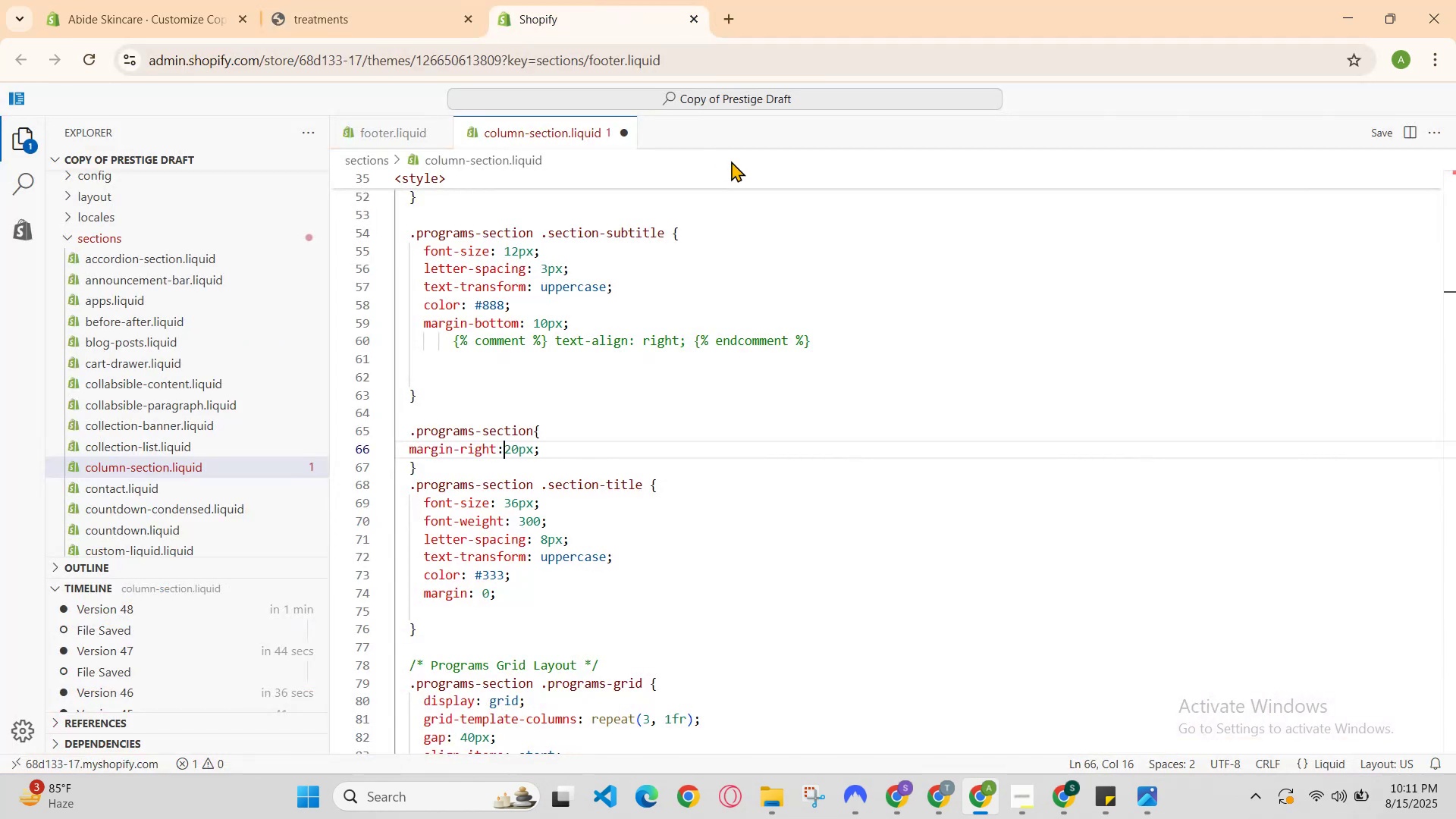 
key(Control+Z)
 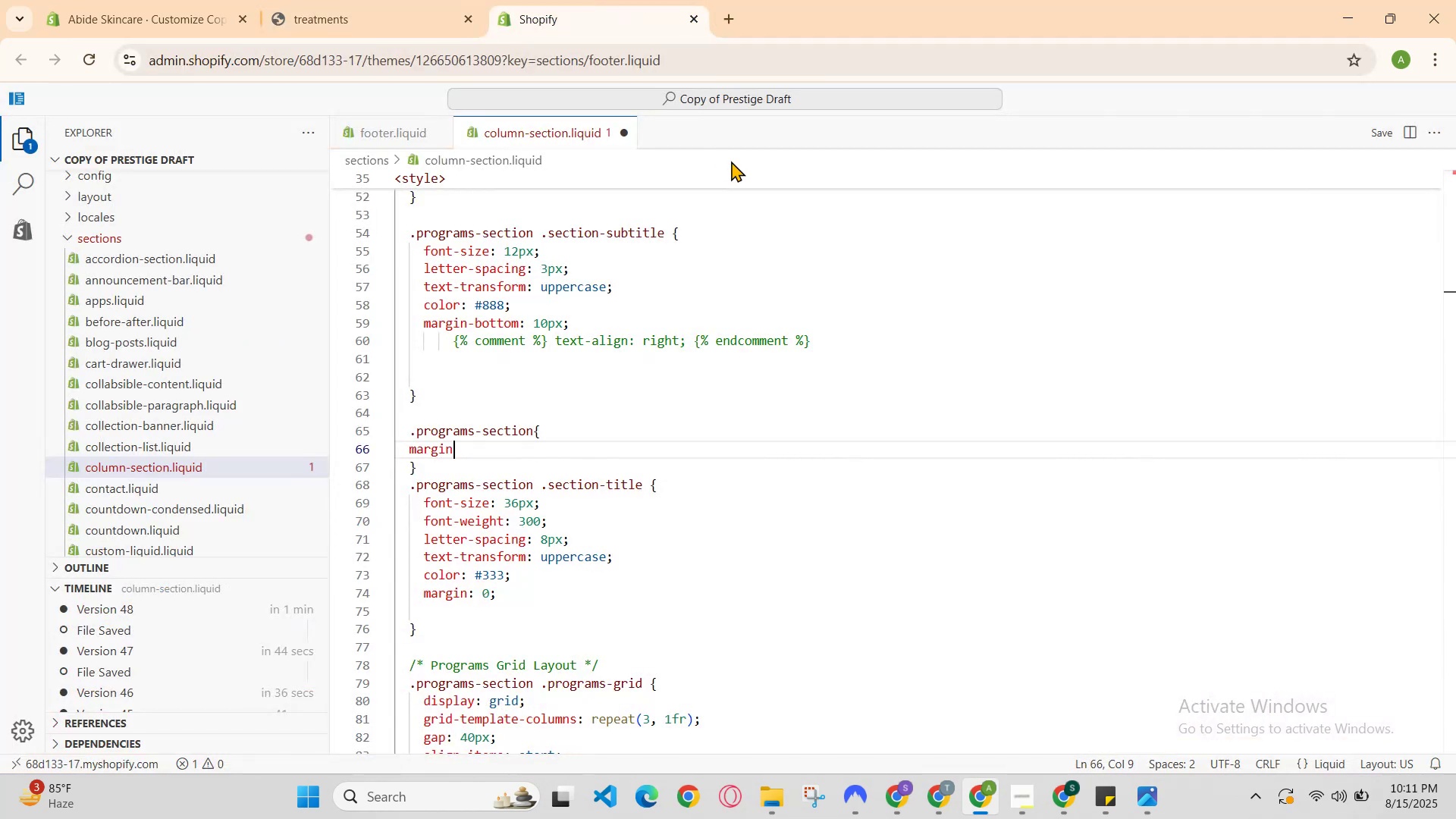 
key(Control+Z)
 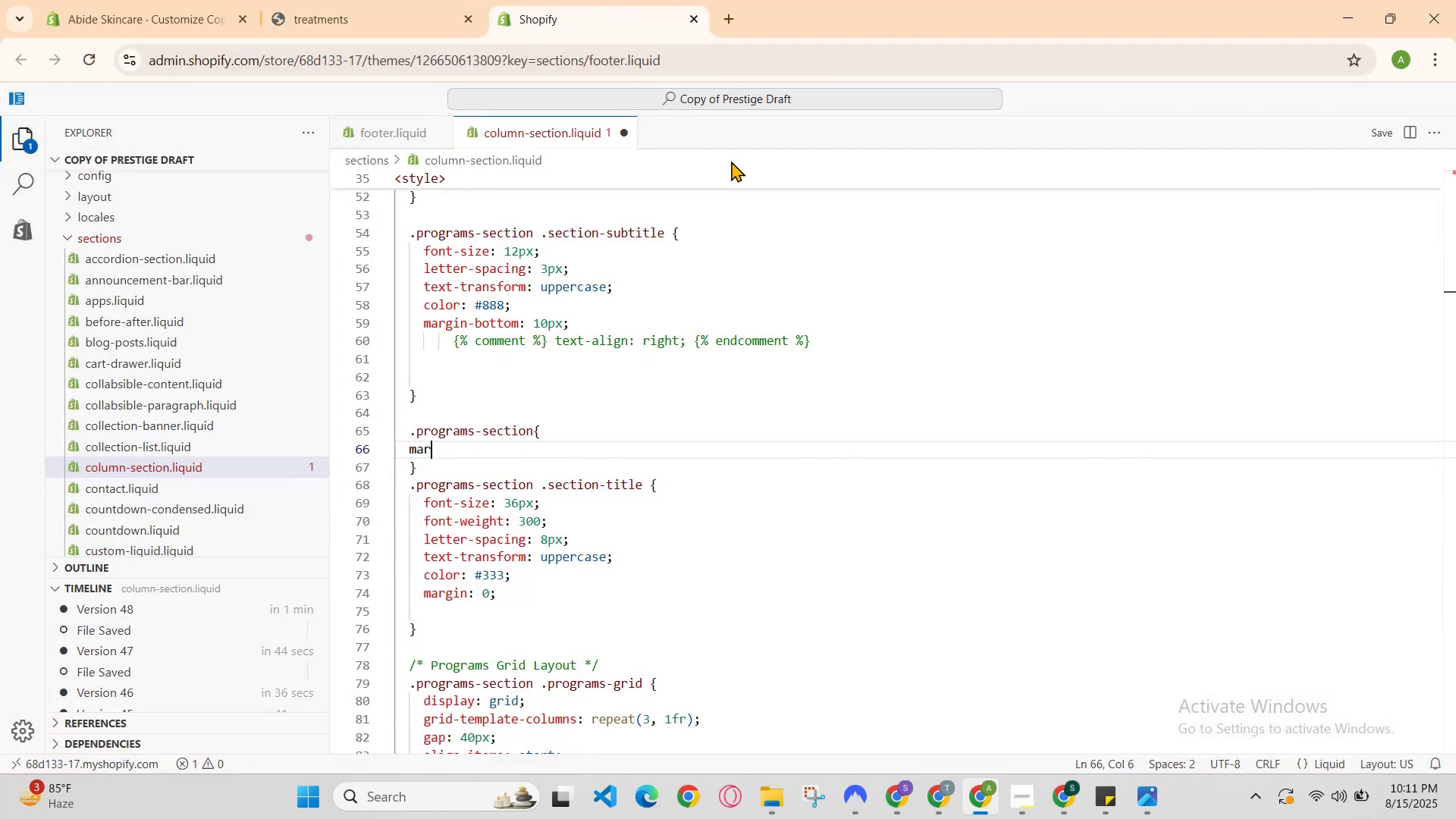 
key(Control+Z)
 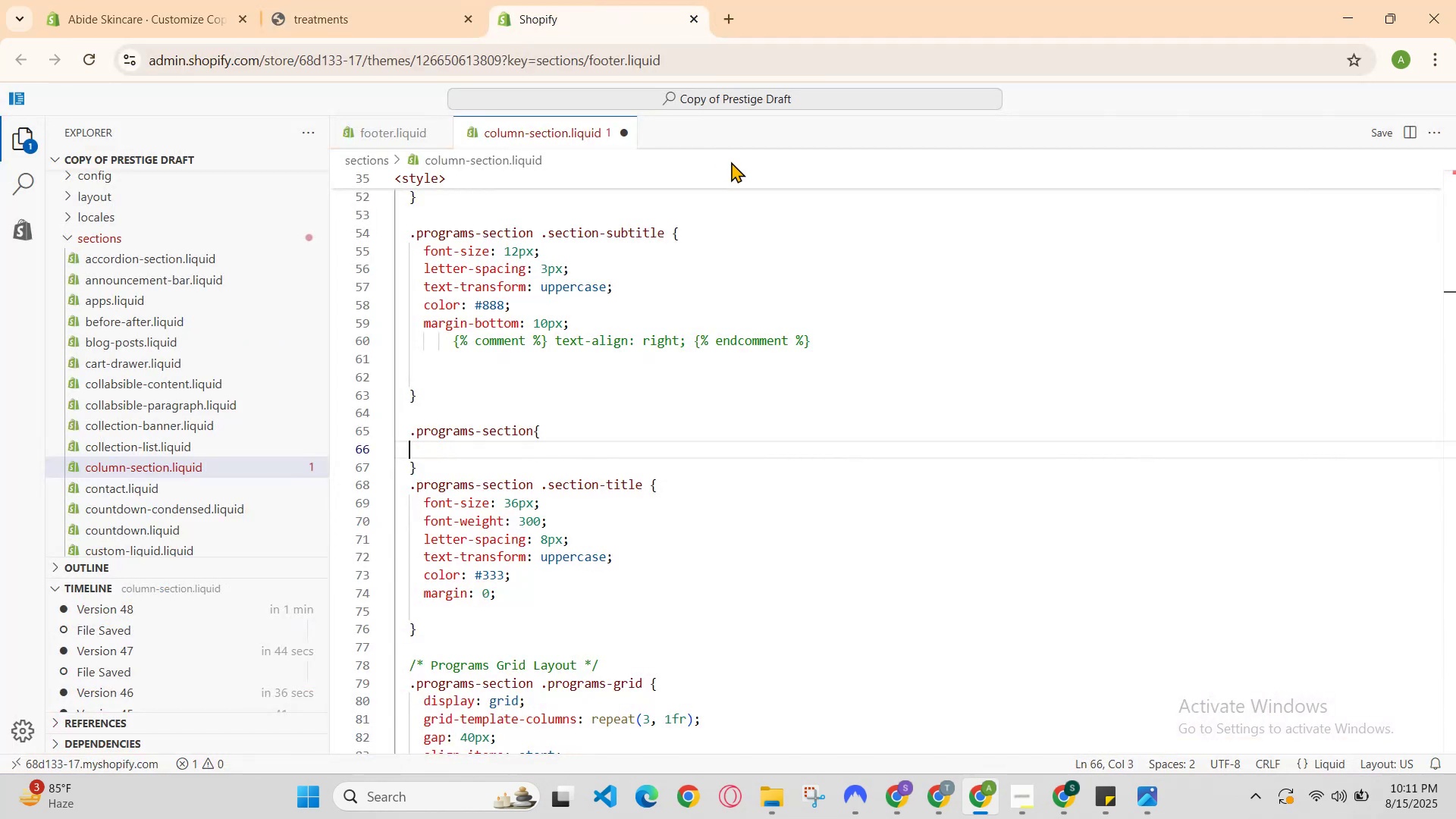 
key(Control+Z)
 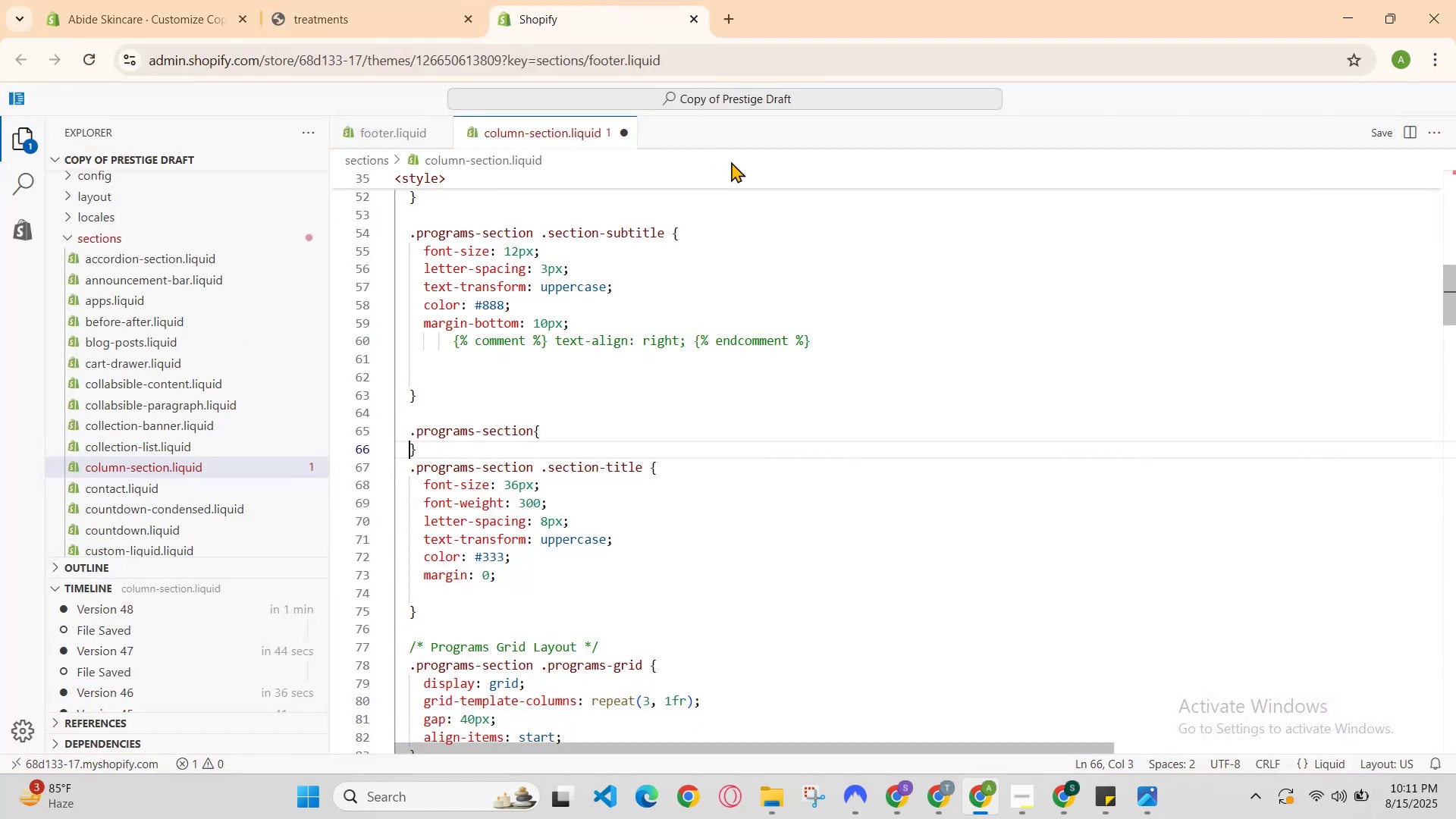 
key(Control+Z)
 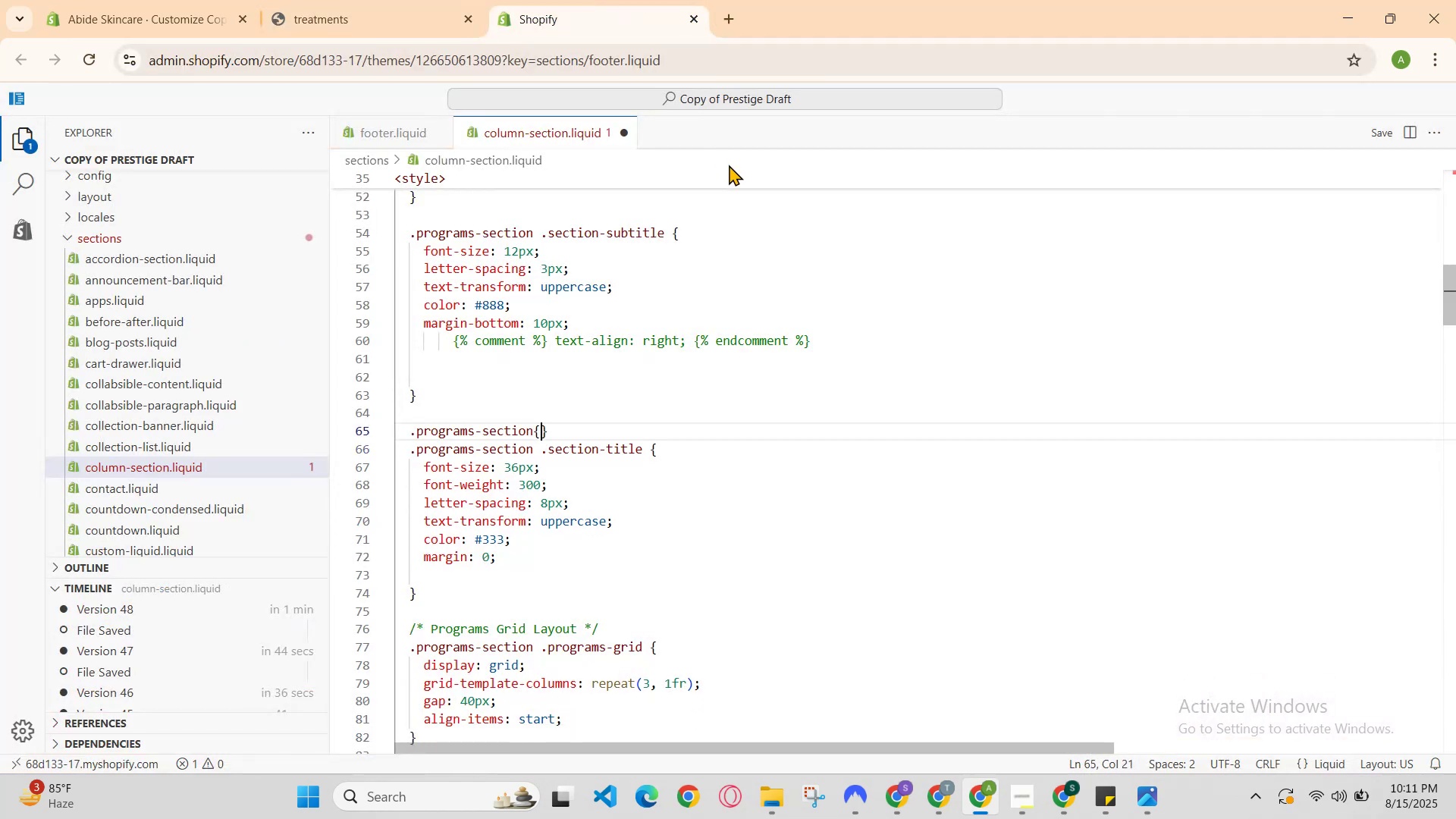 
key(Control+Z)
 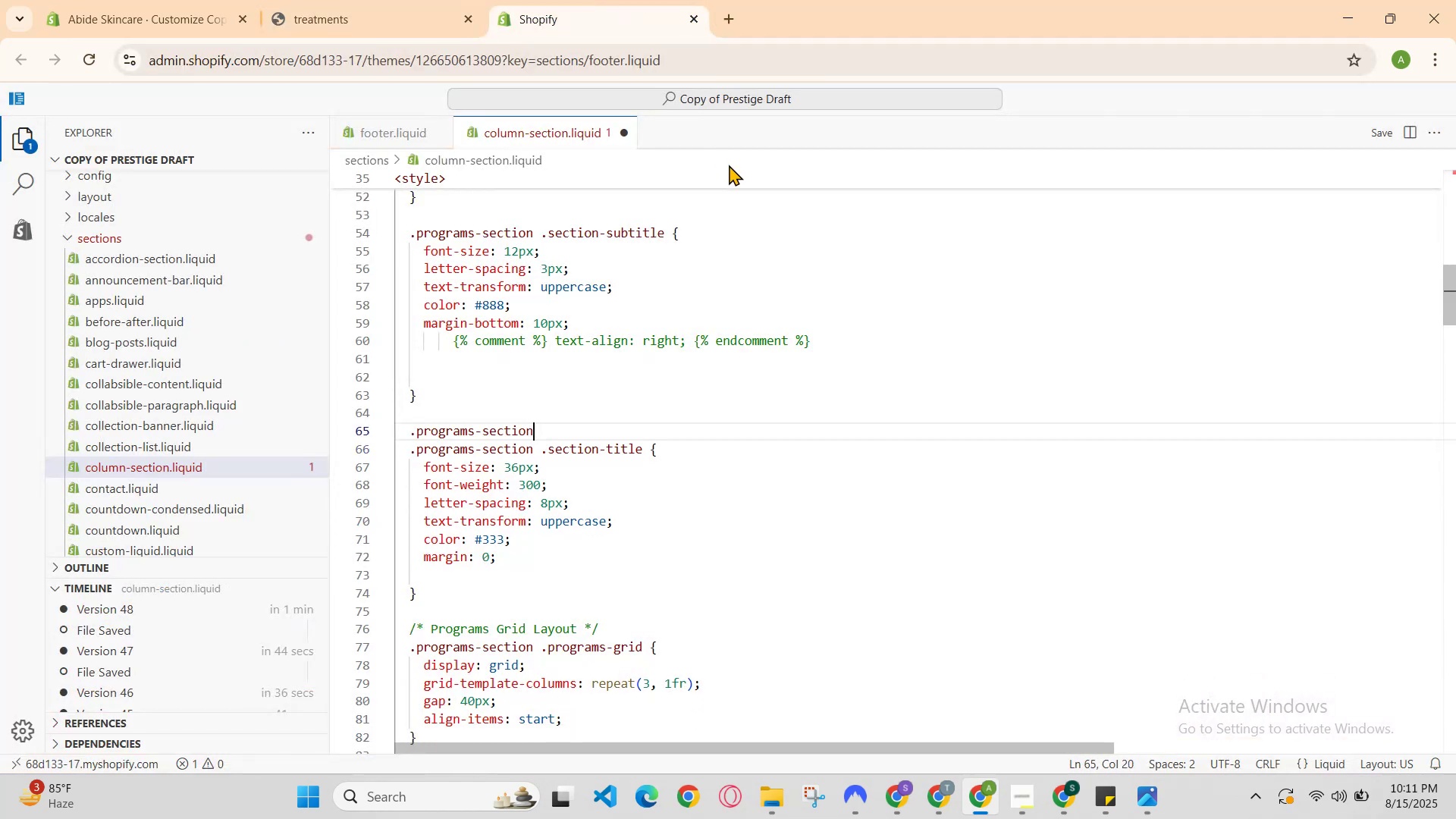 
key(Control+Z)
 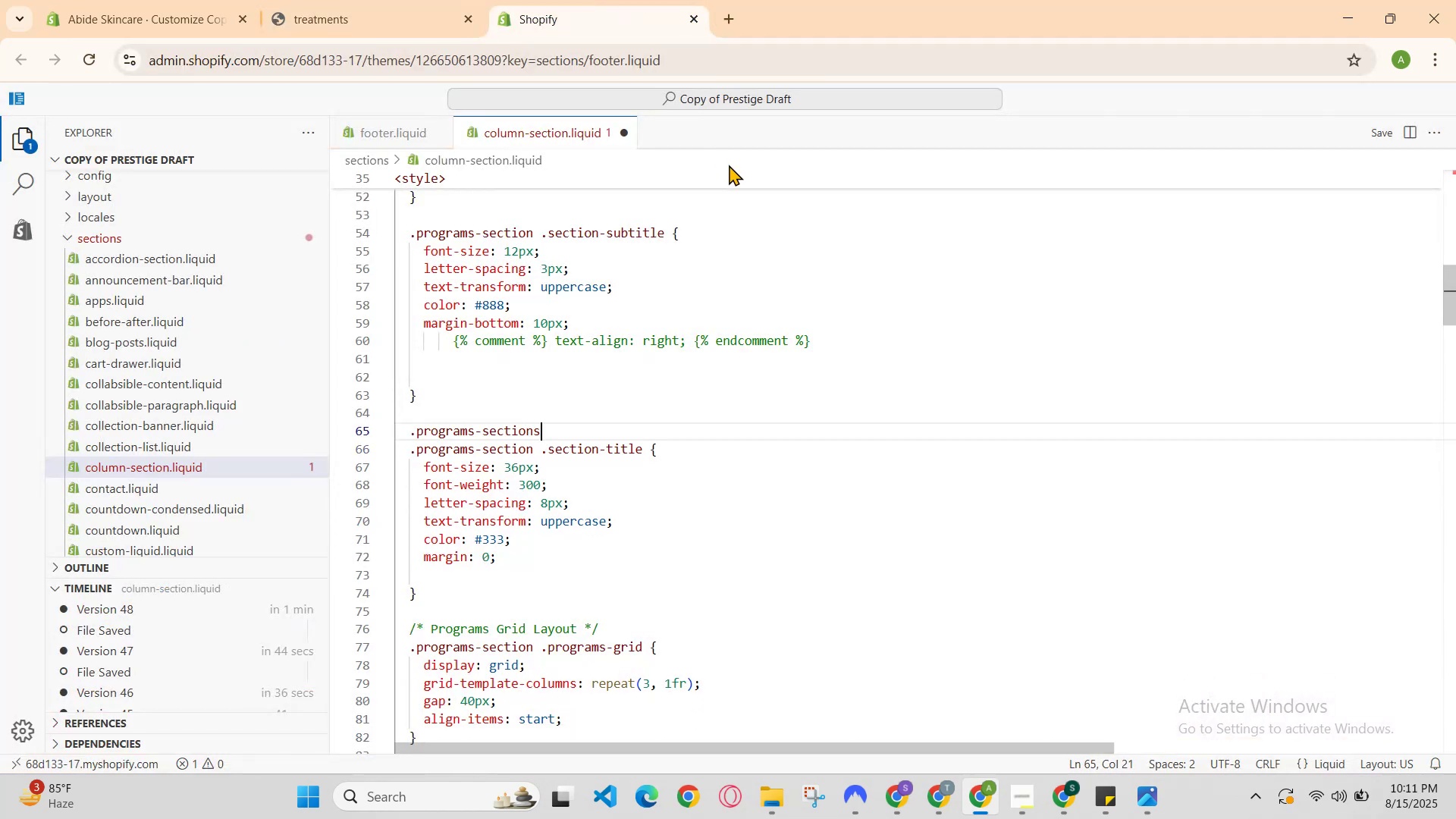 
key(Control+Z)
 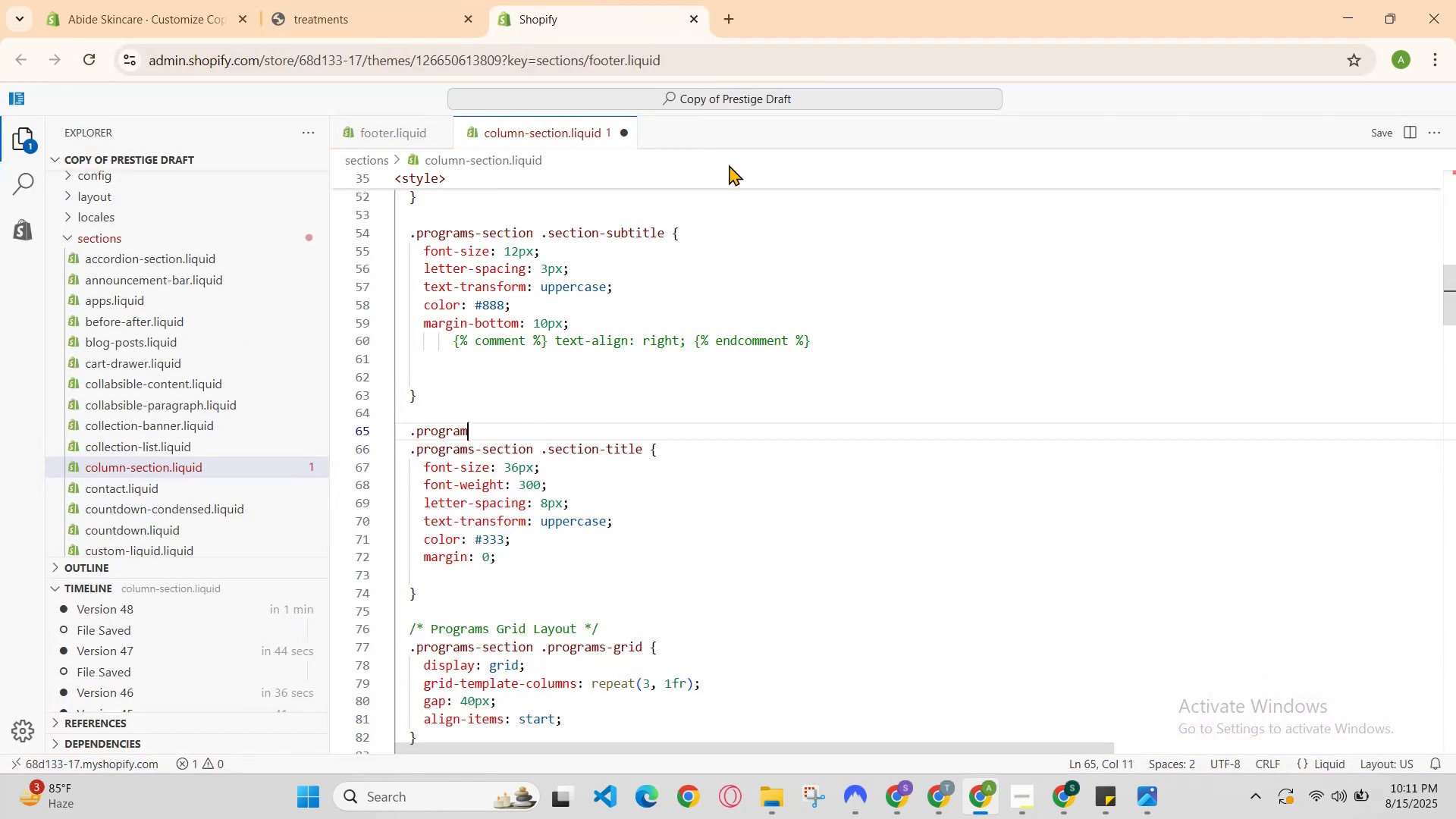 
key(Control+Z)
 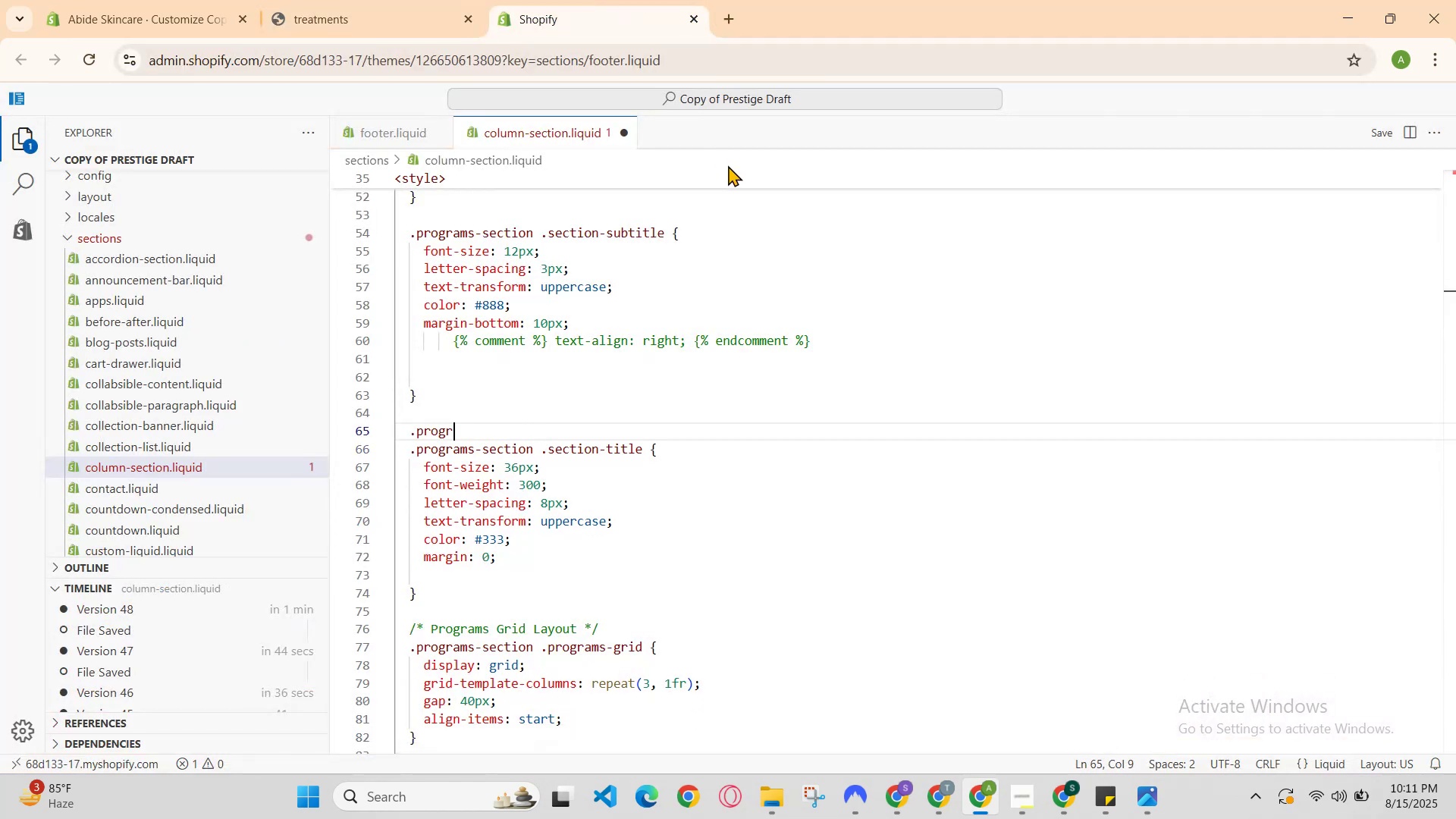 
key(Control+Z)
 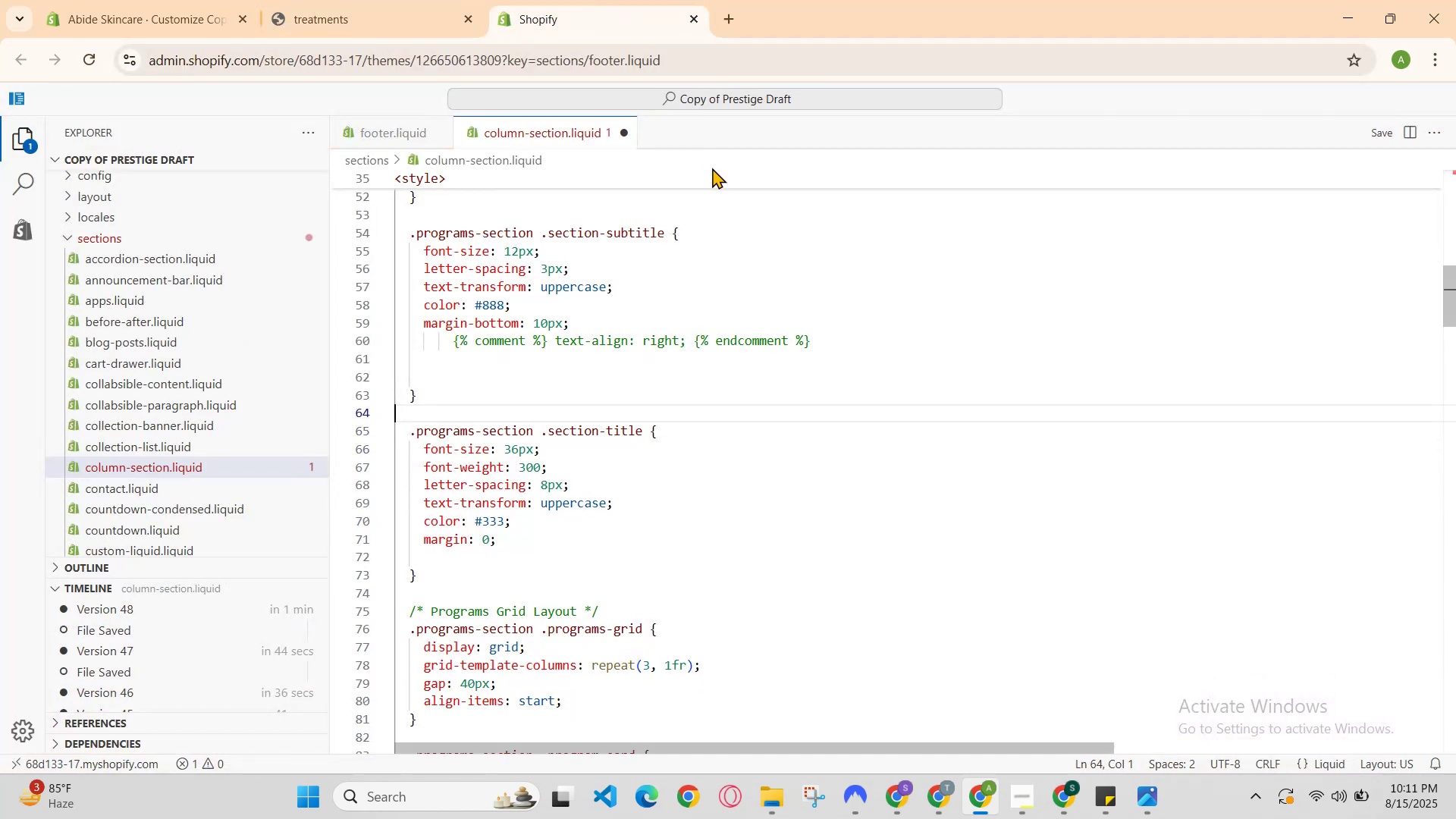 
hold_key(key=ControlLeft, duration=0.45)
 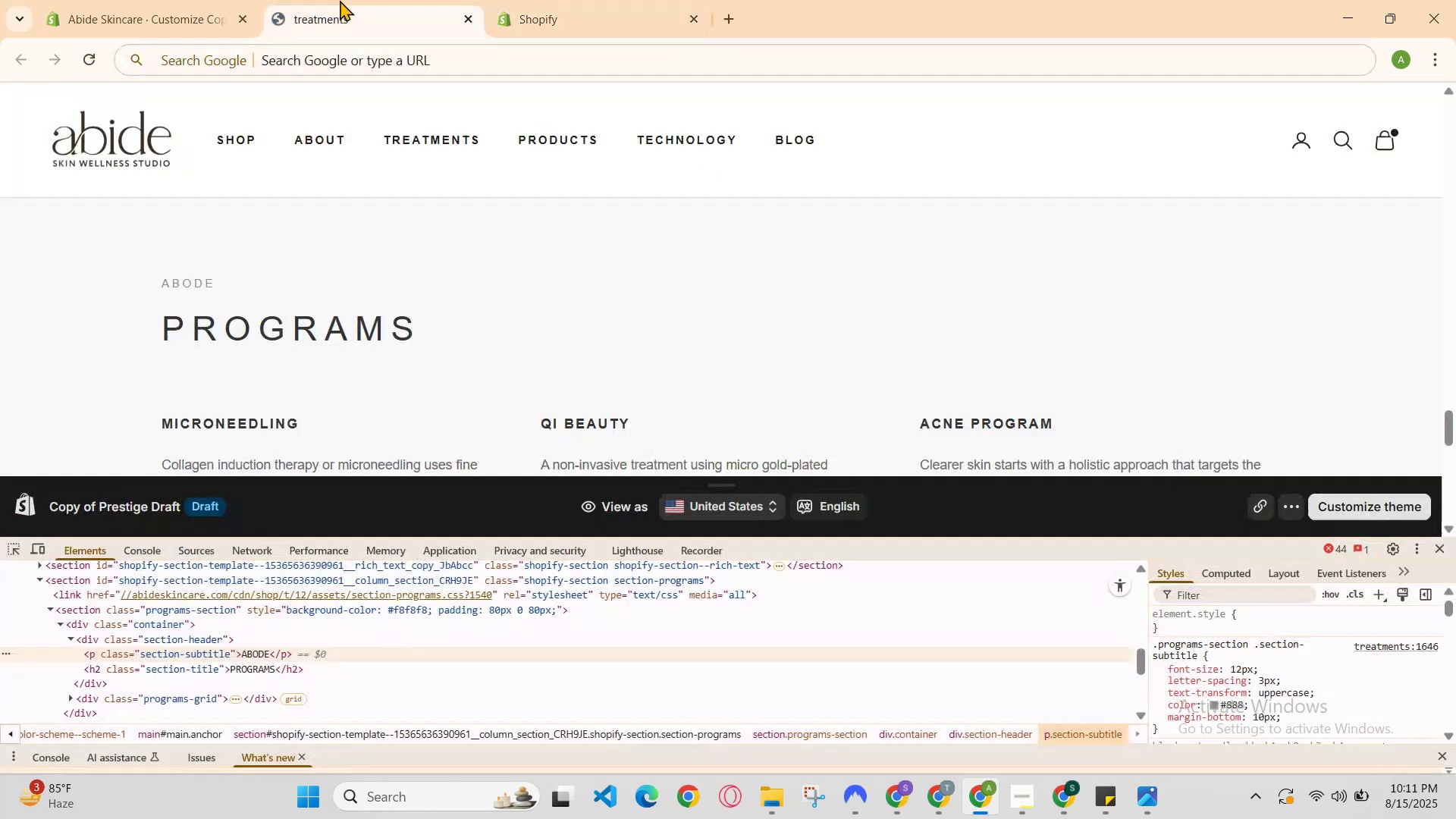 
hold_key(key=S, duration=0.33)
 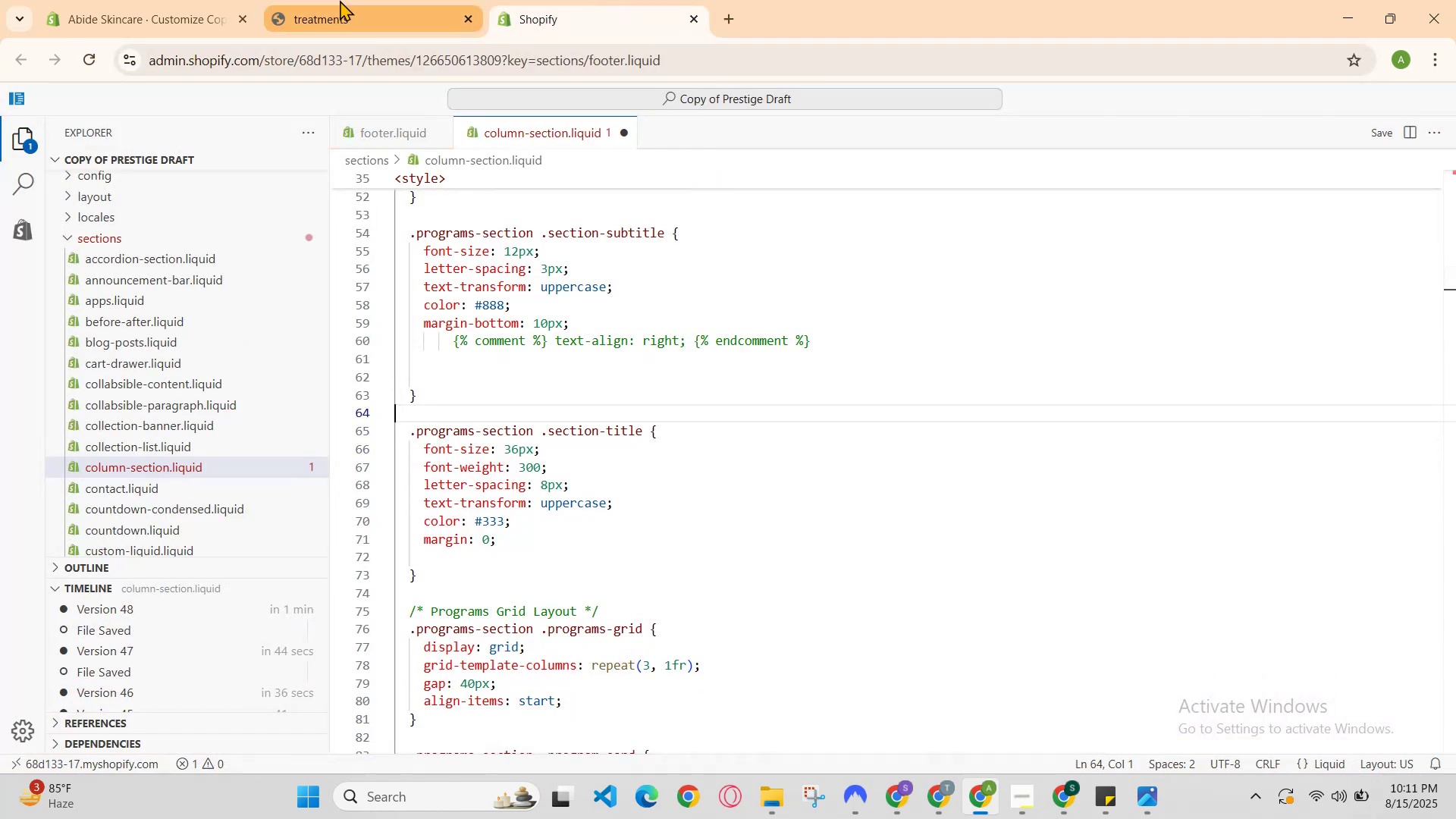 
left_click([340, 0])
 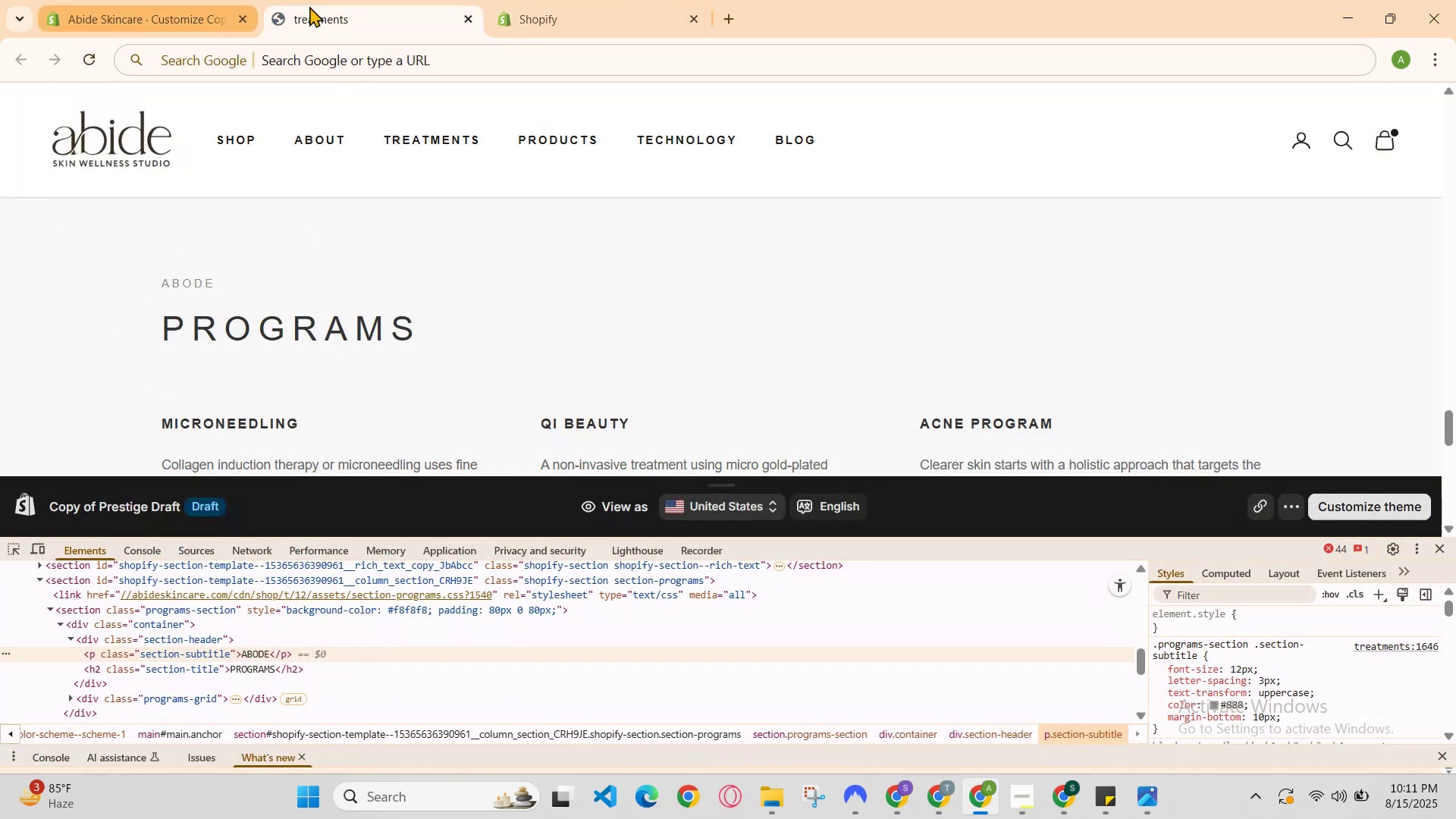 
left_click([519, 0])
 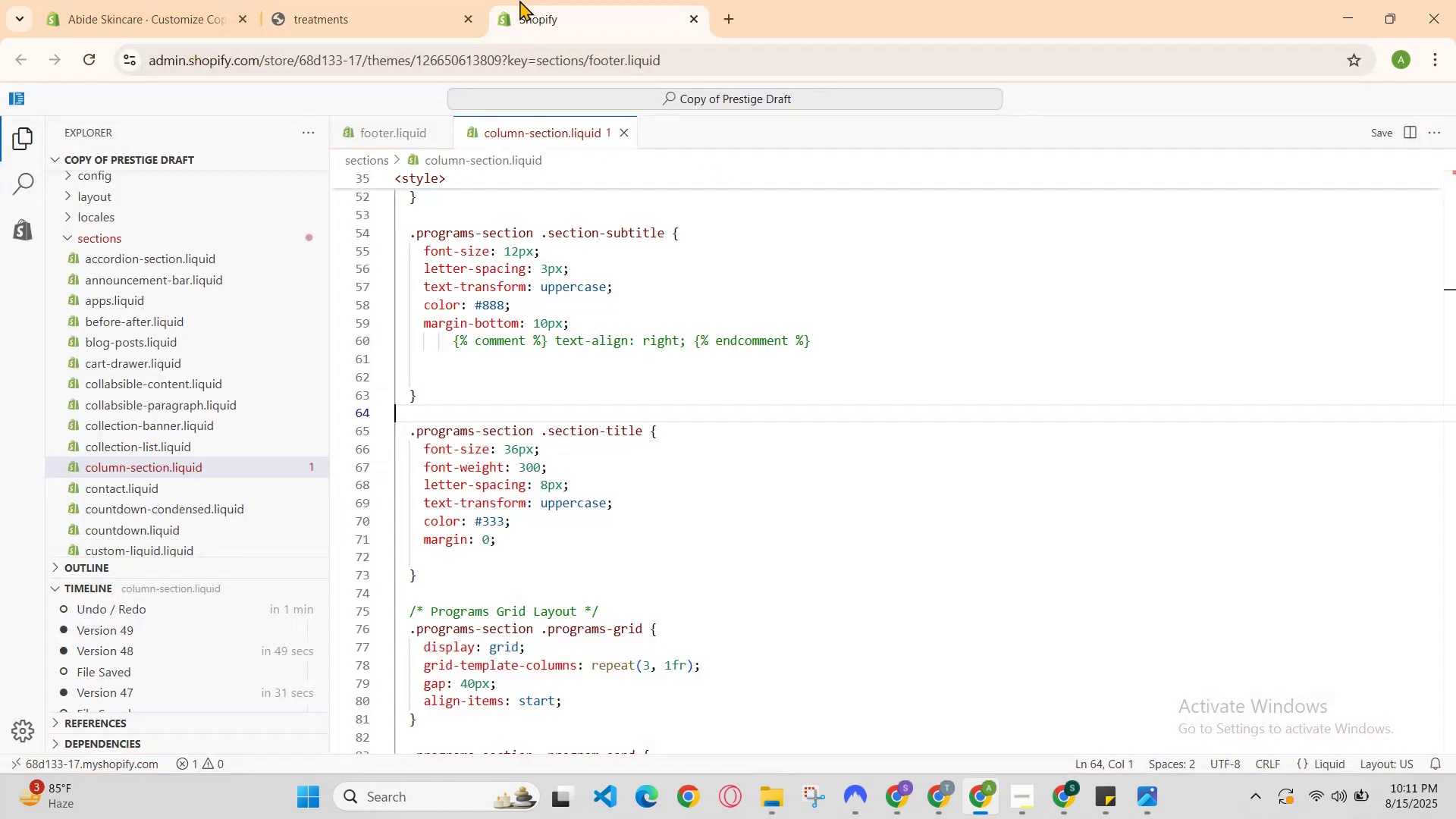 
key(Control+ControlLeft)
 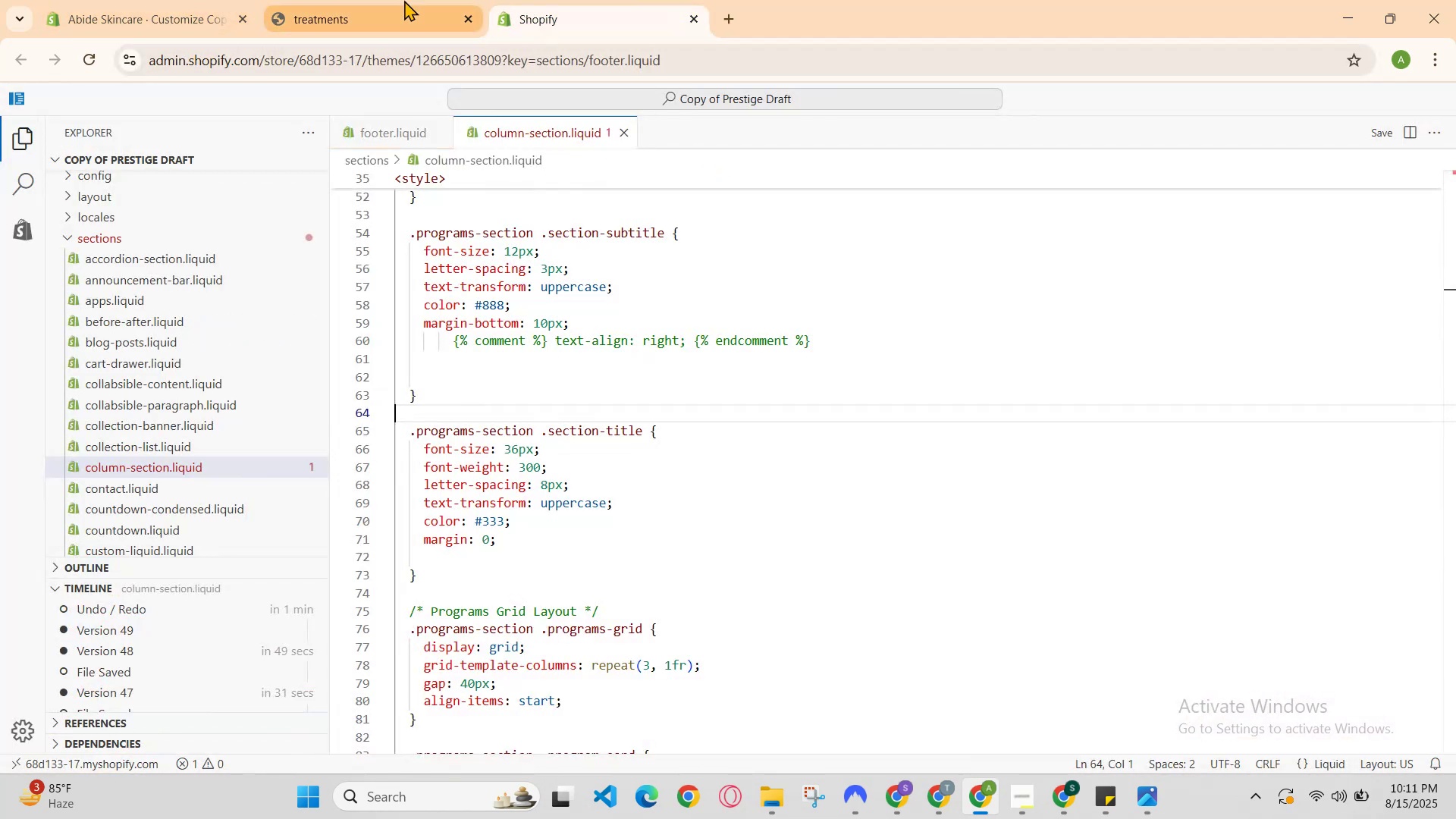 
left_click([385, 0])
 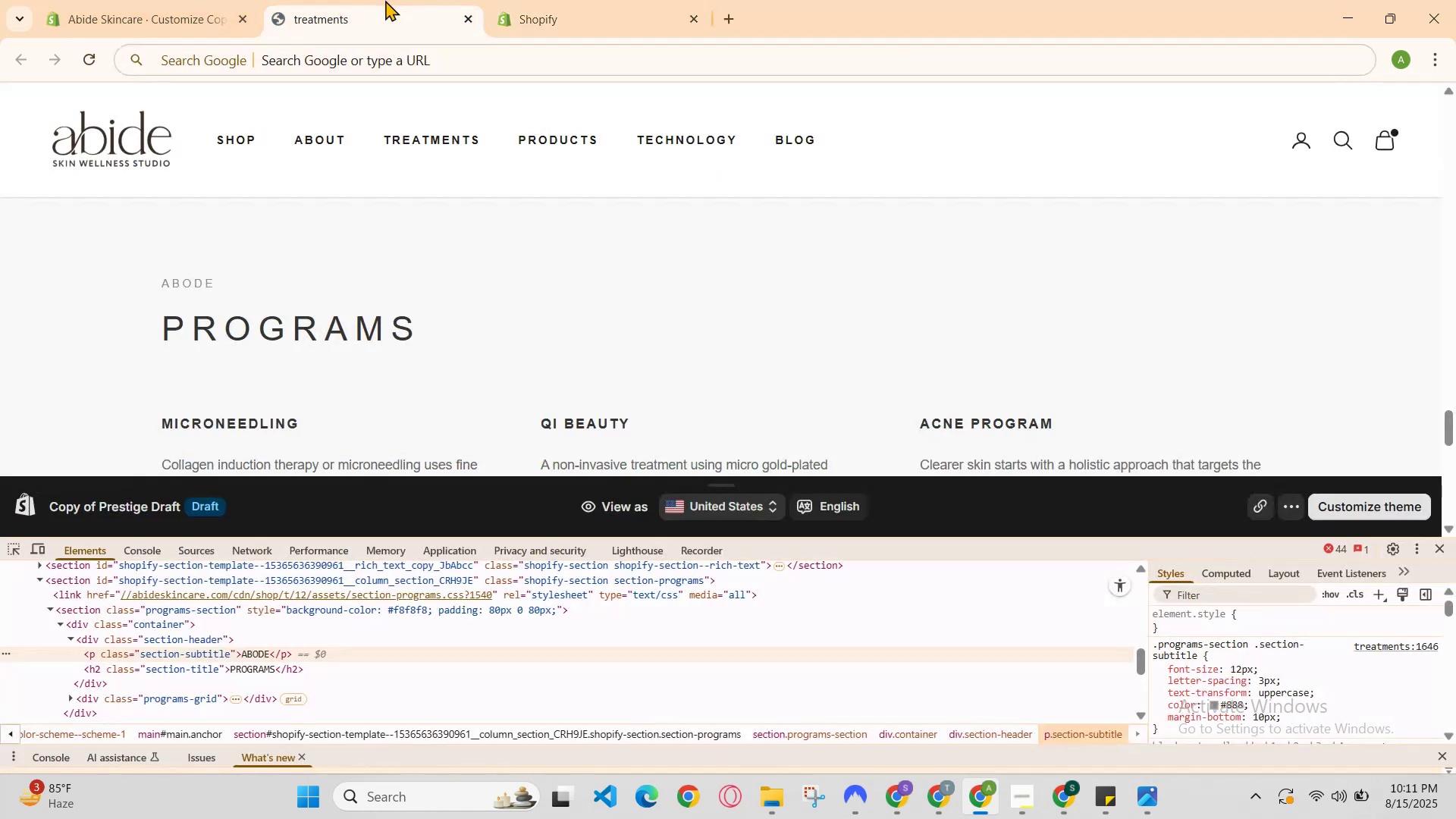 
key(Control+E)
 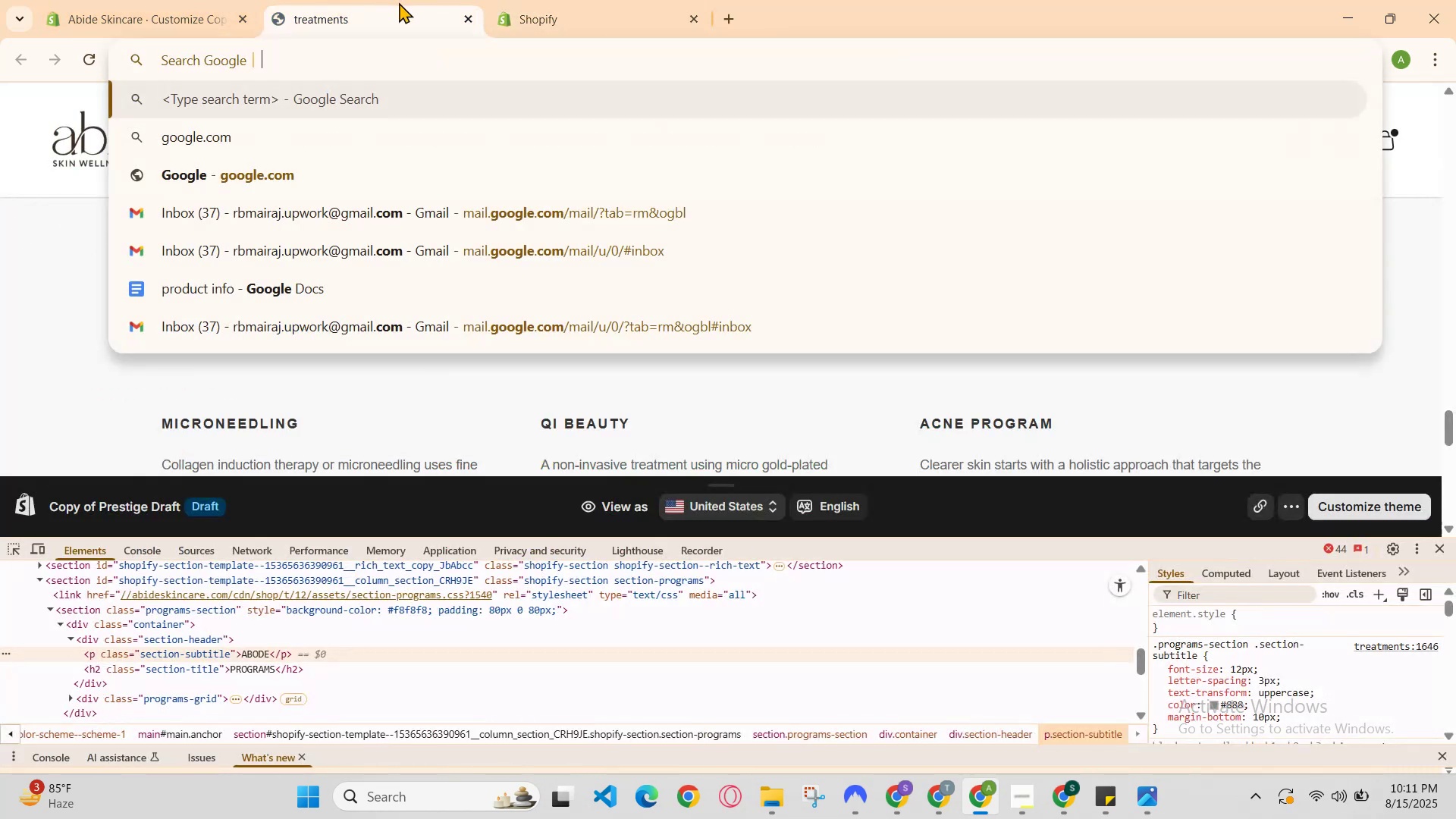 
key(Control+Z)
 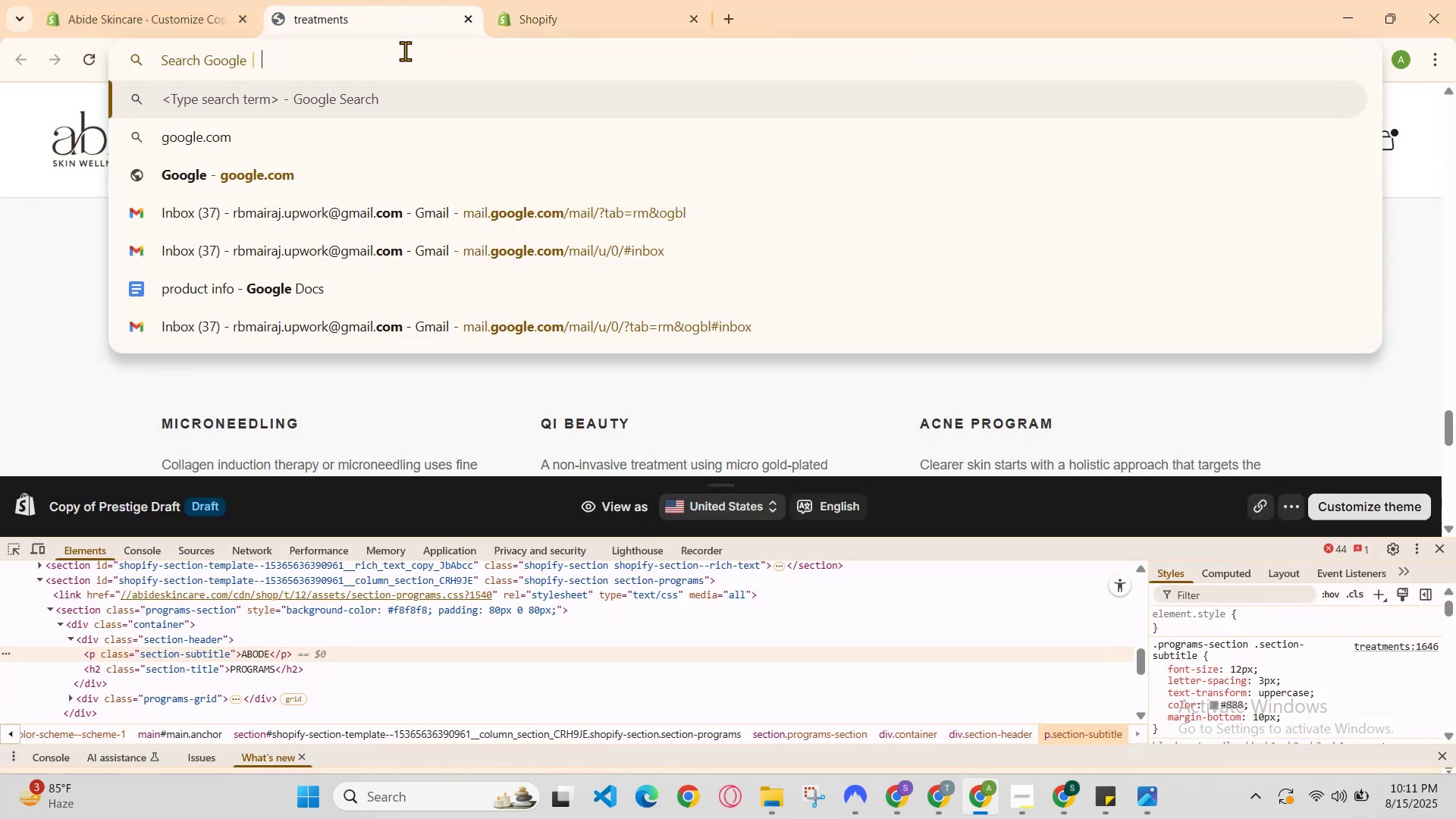 
left_click([419, 87])
 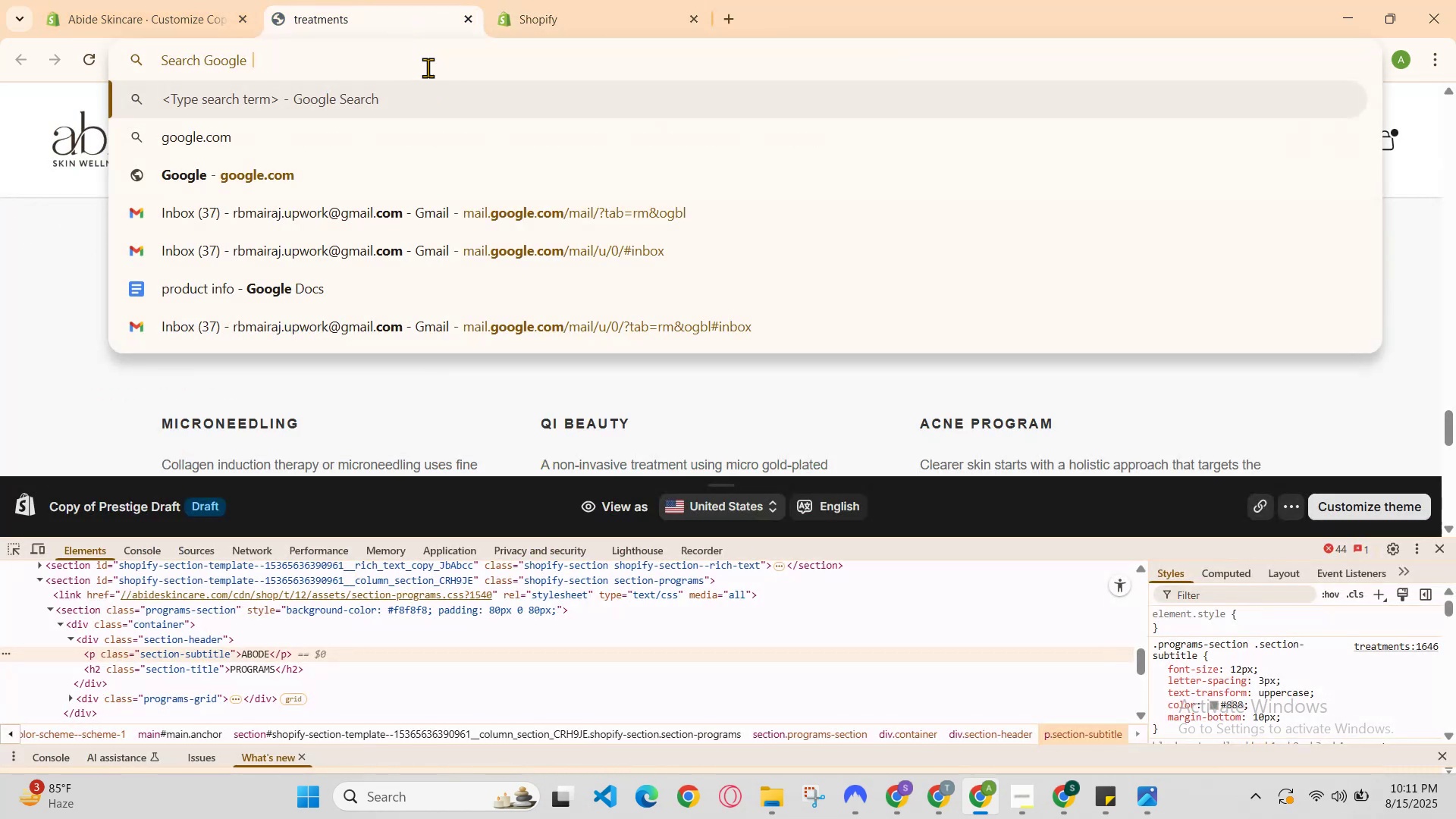 
left_click([428, 67])
 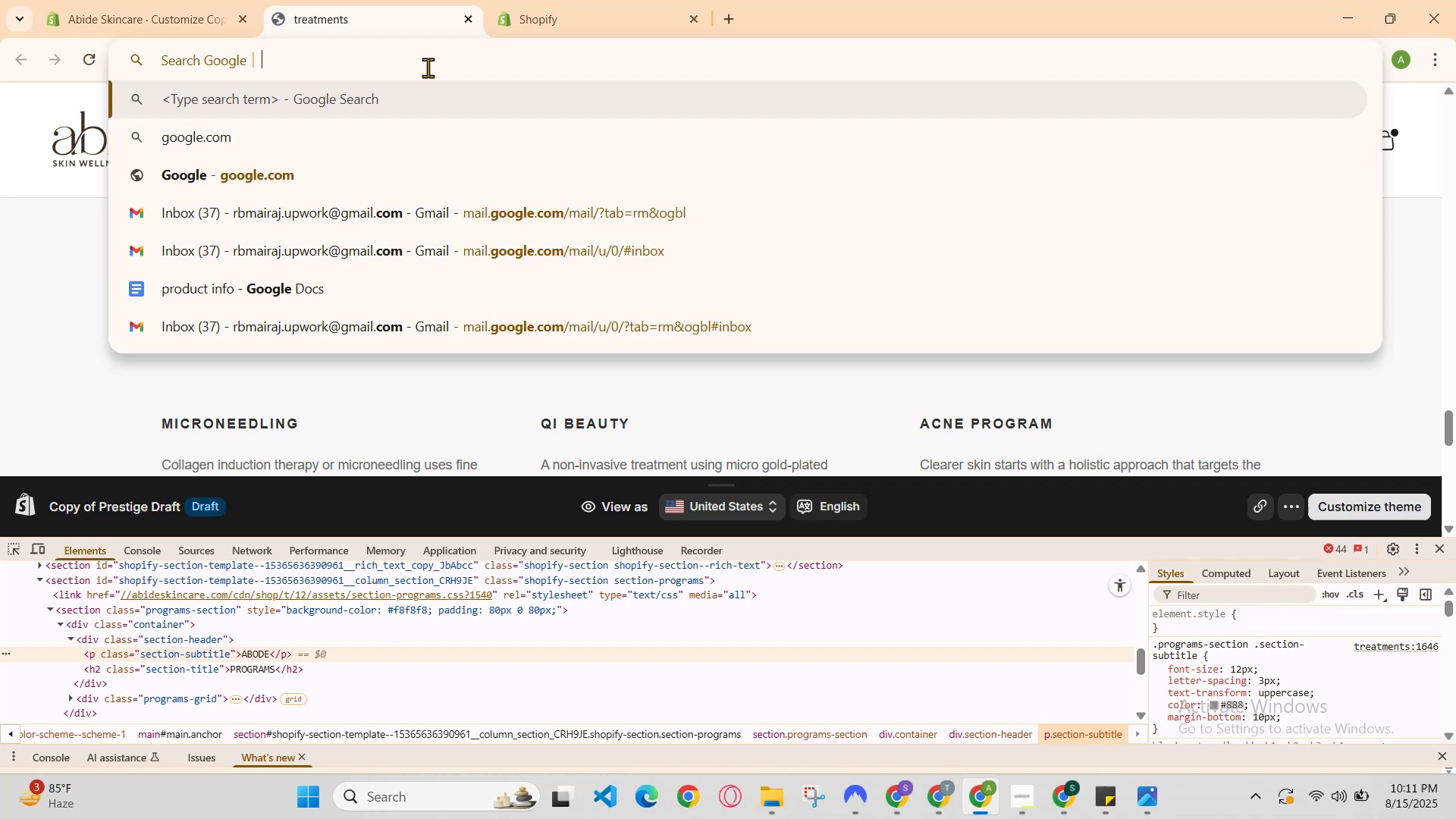 
key(Control+A)
 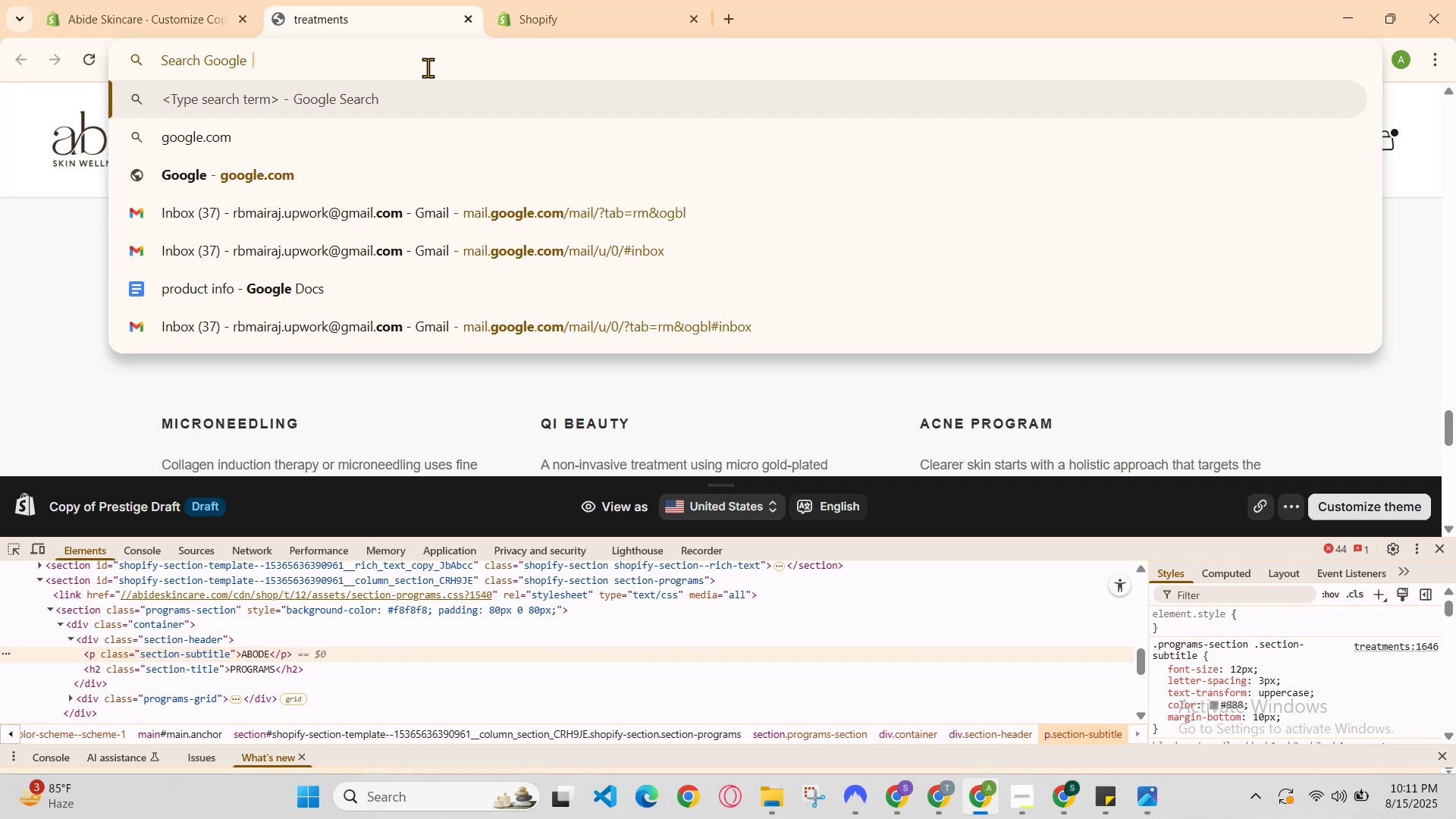 
key(Control+Z)
 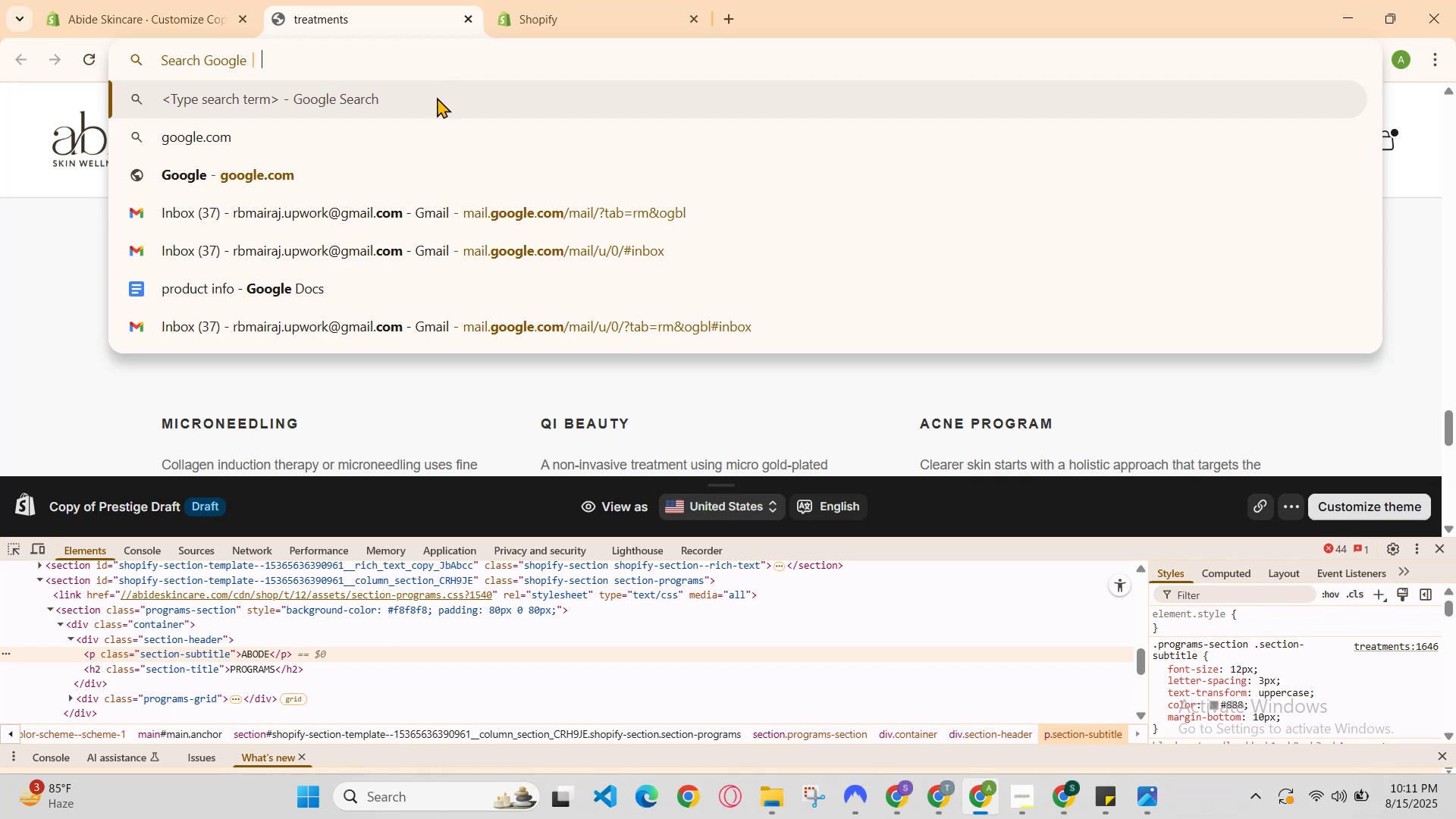 
key(Control+ControlLeft)
 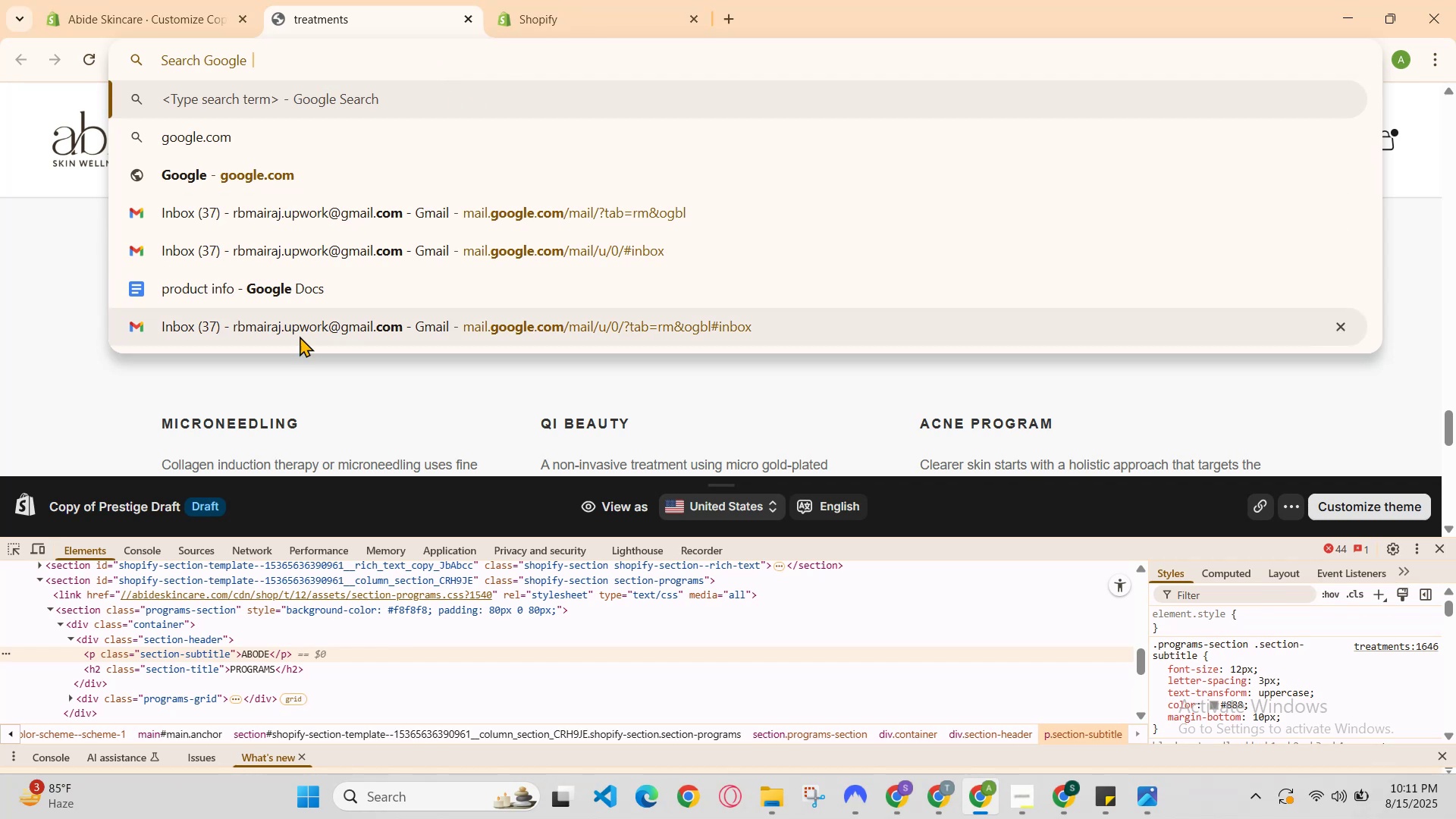 
left_click([0, 384])
 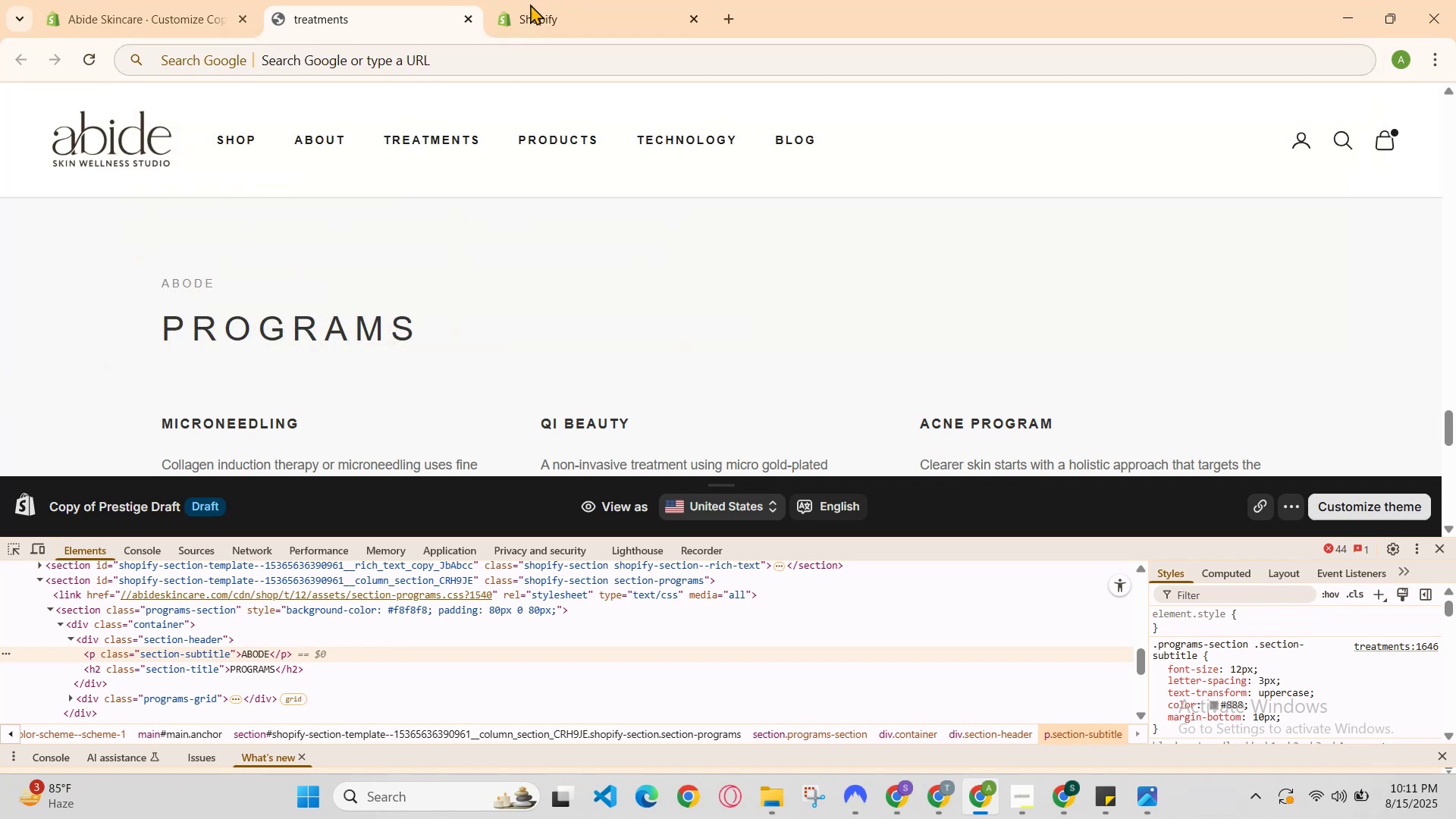 
key(Control+R)
 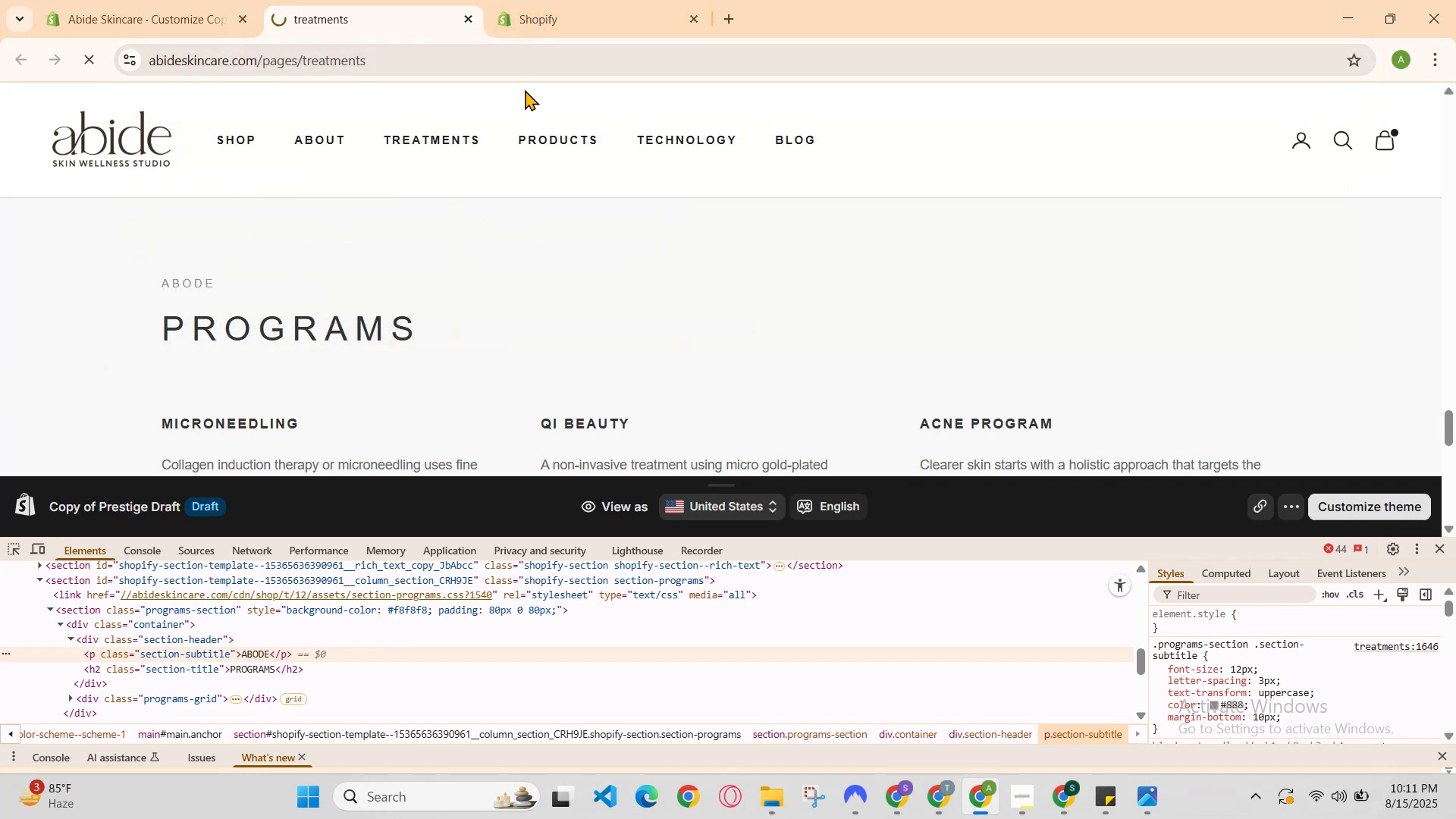 
left_click([589, 0])
 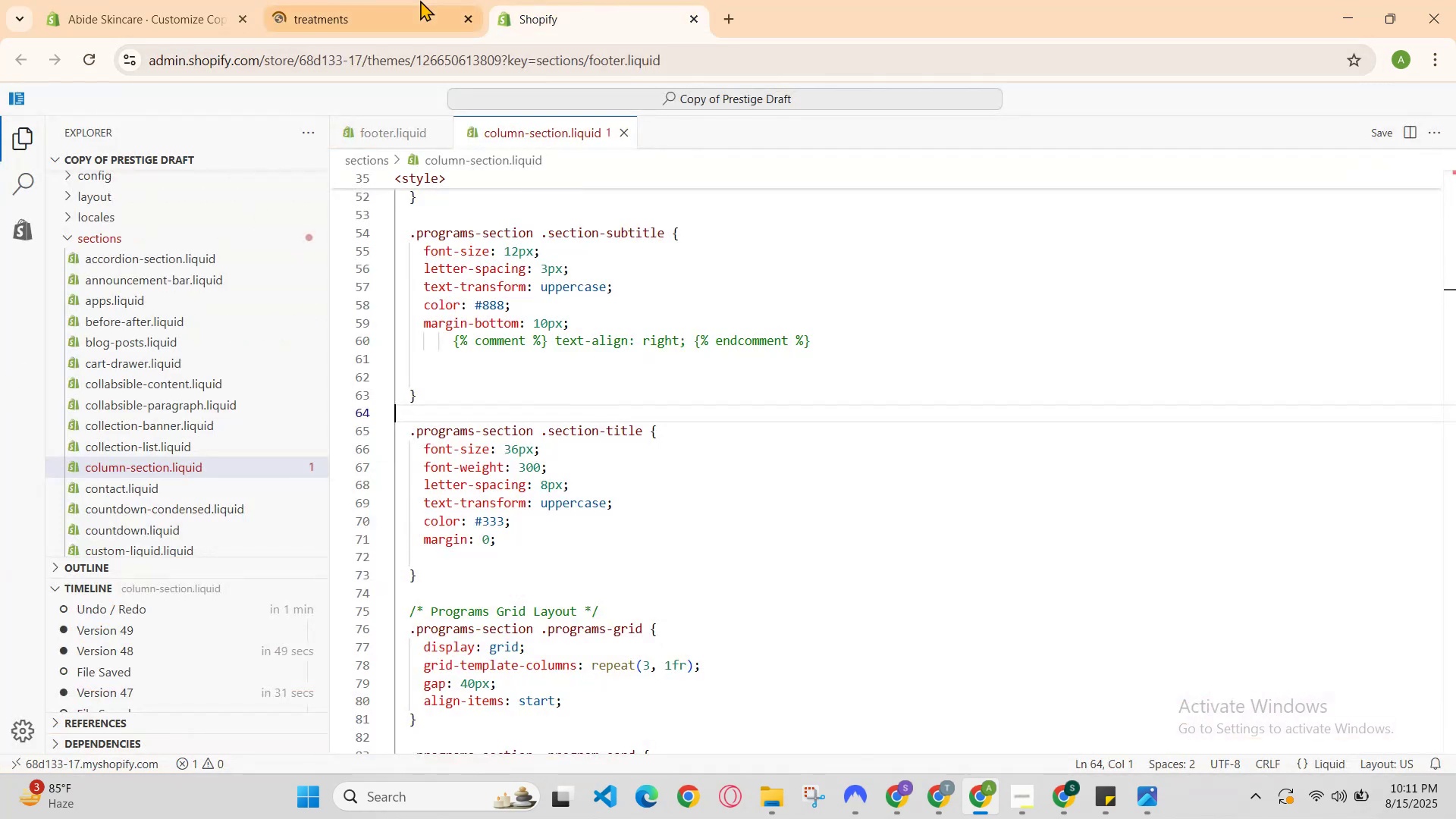 
left_click([415, 0])
 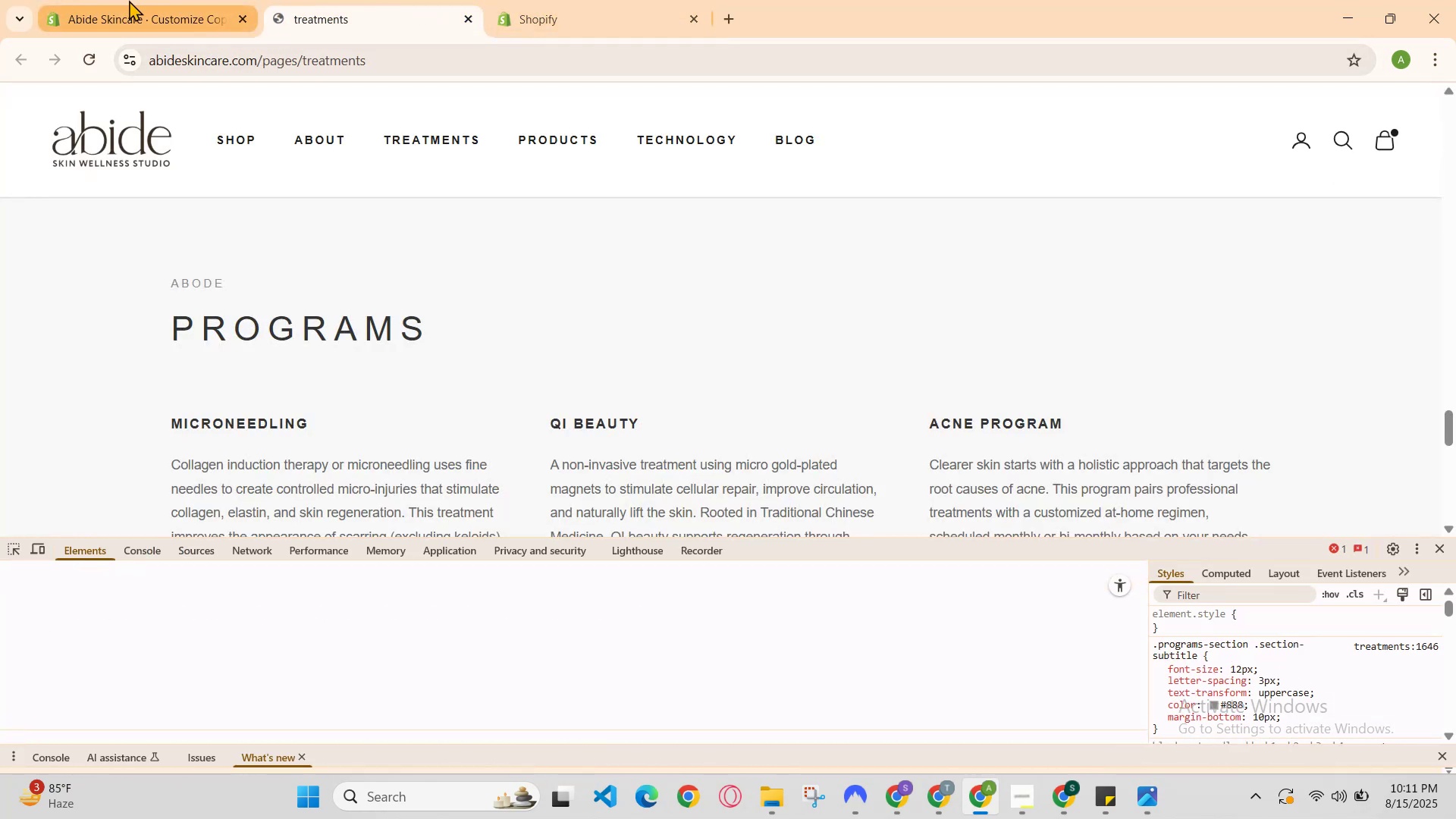 
scroll: coordinate [498, 235], scroll_direction: none, amount: 0.0
 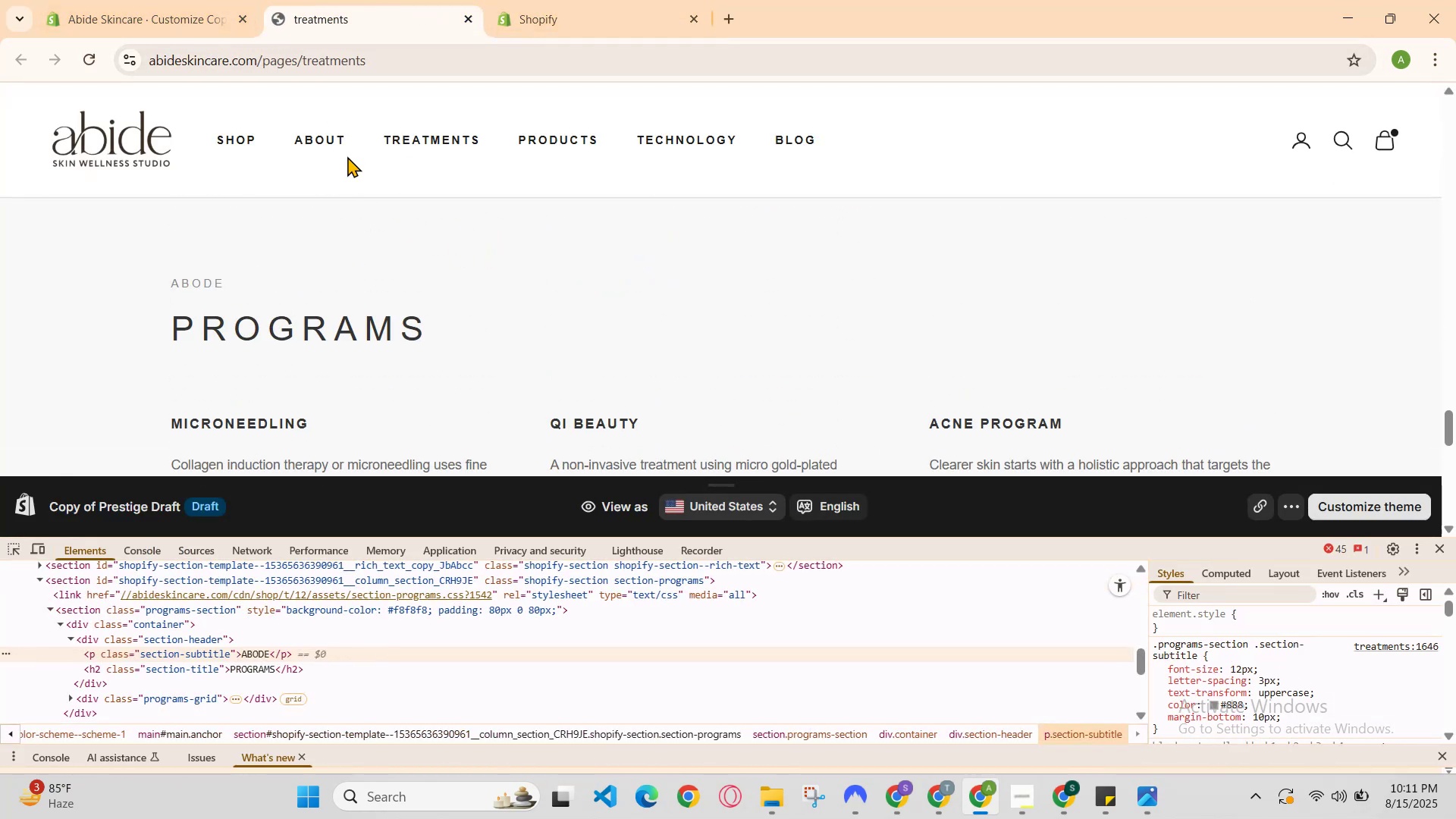 
left_click([236, 0])
 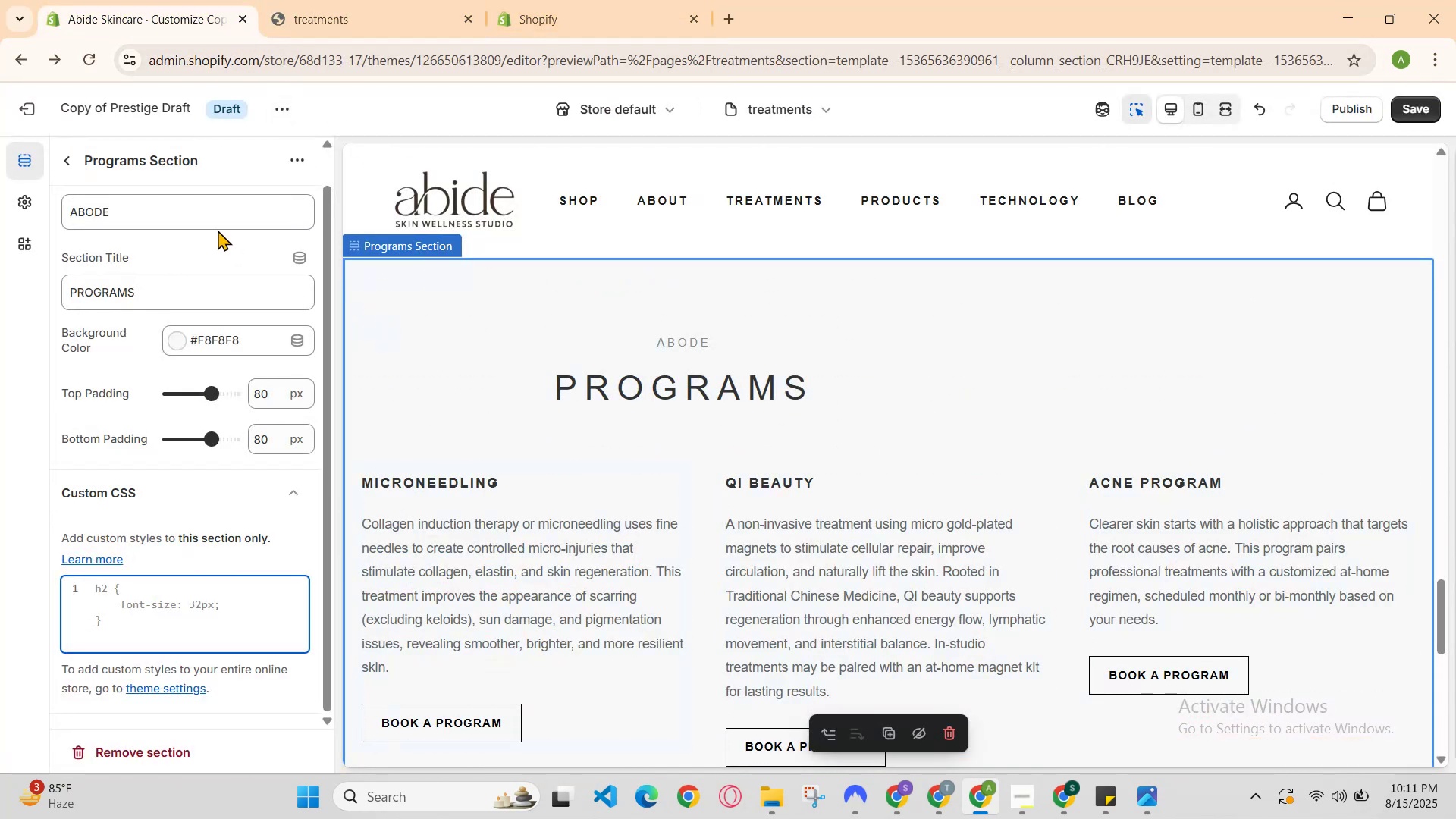 
double_click([218, 218])
 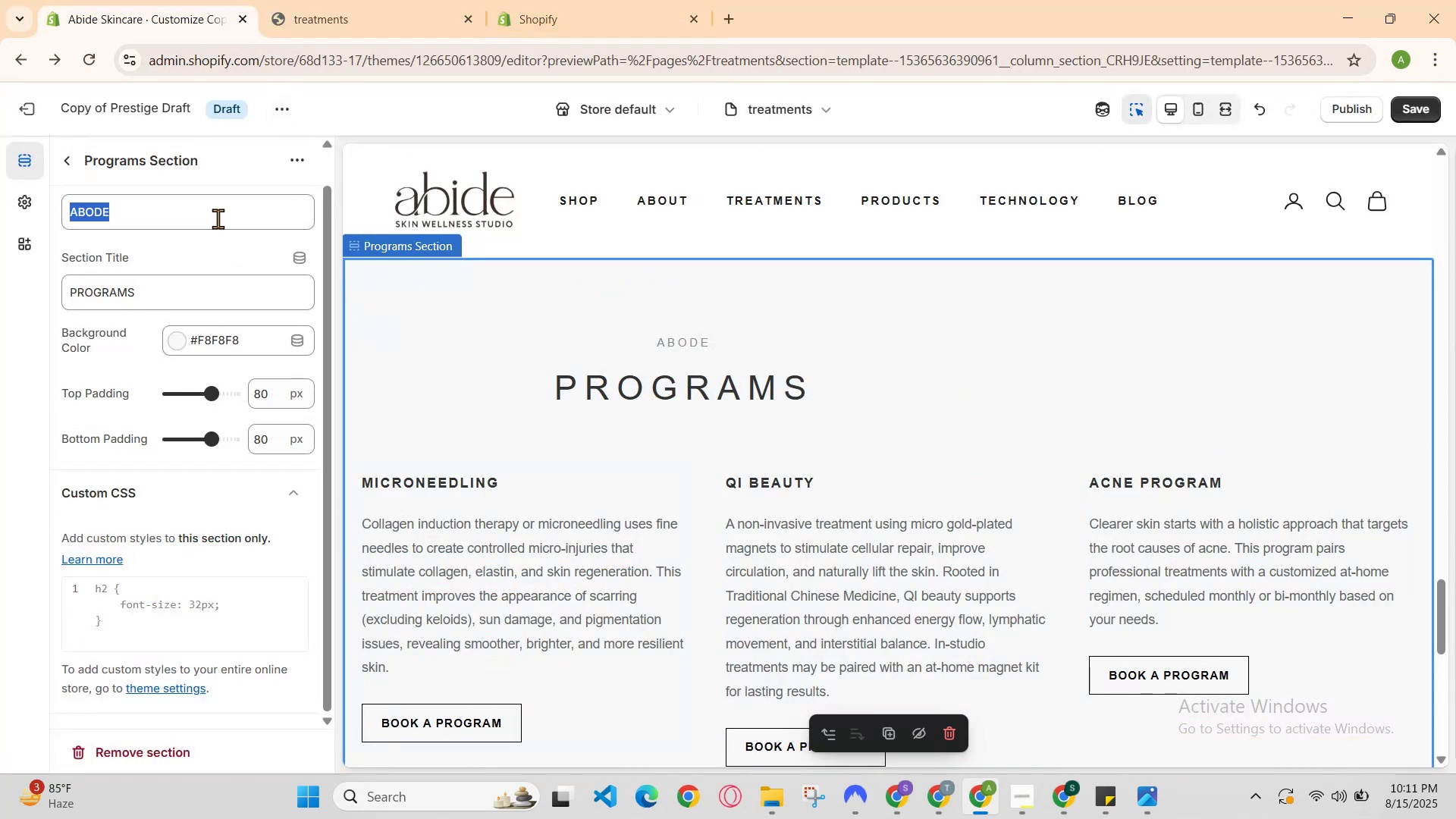 
key(Backspace)
 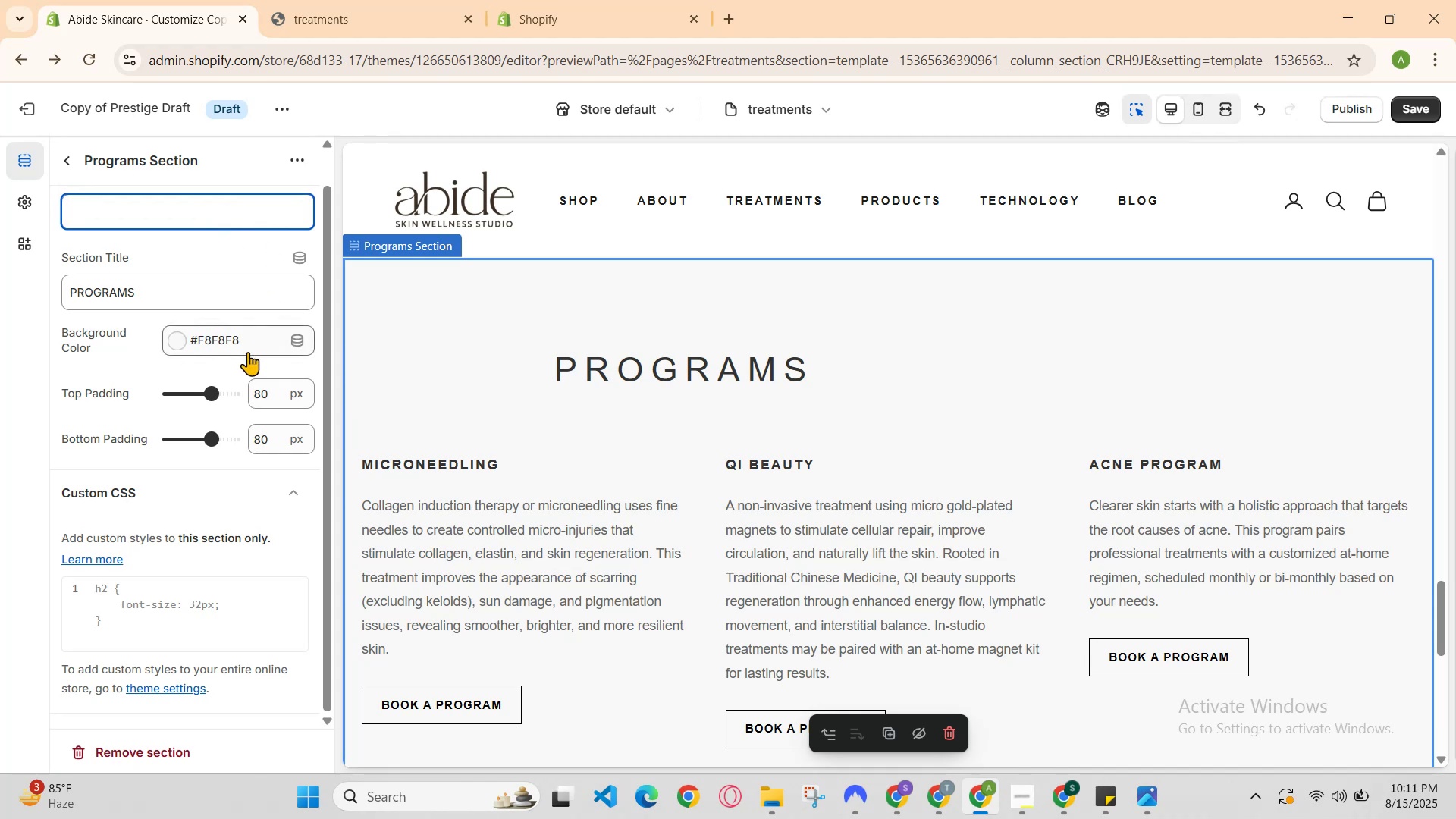 
left_click([232, 278])
 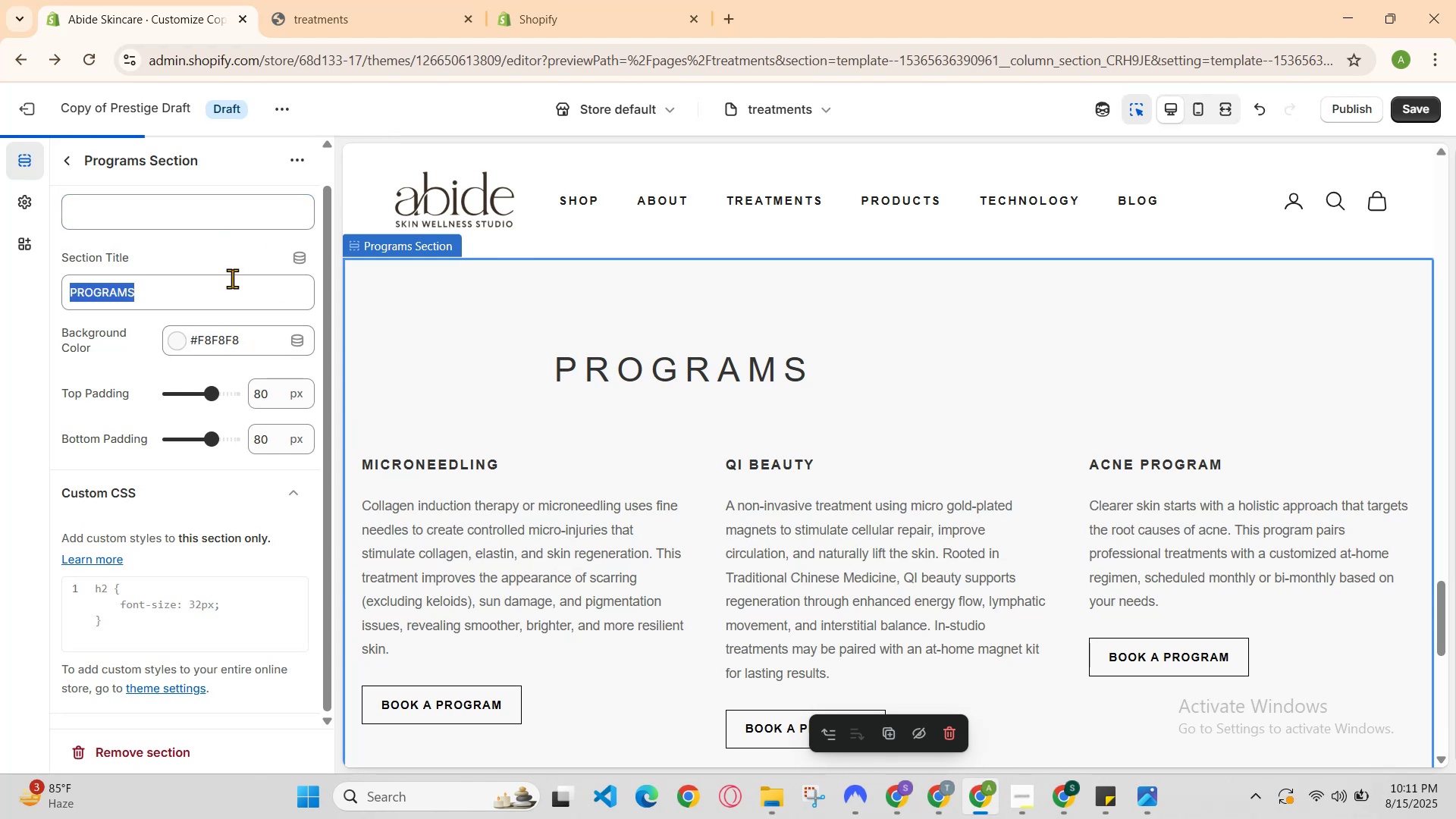 
key(Backspace)
 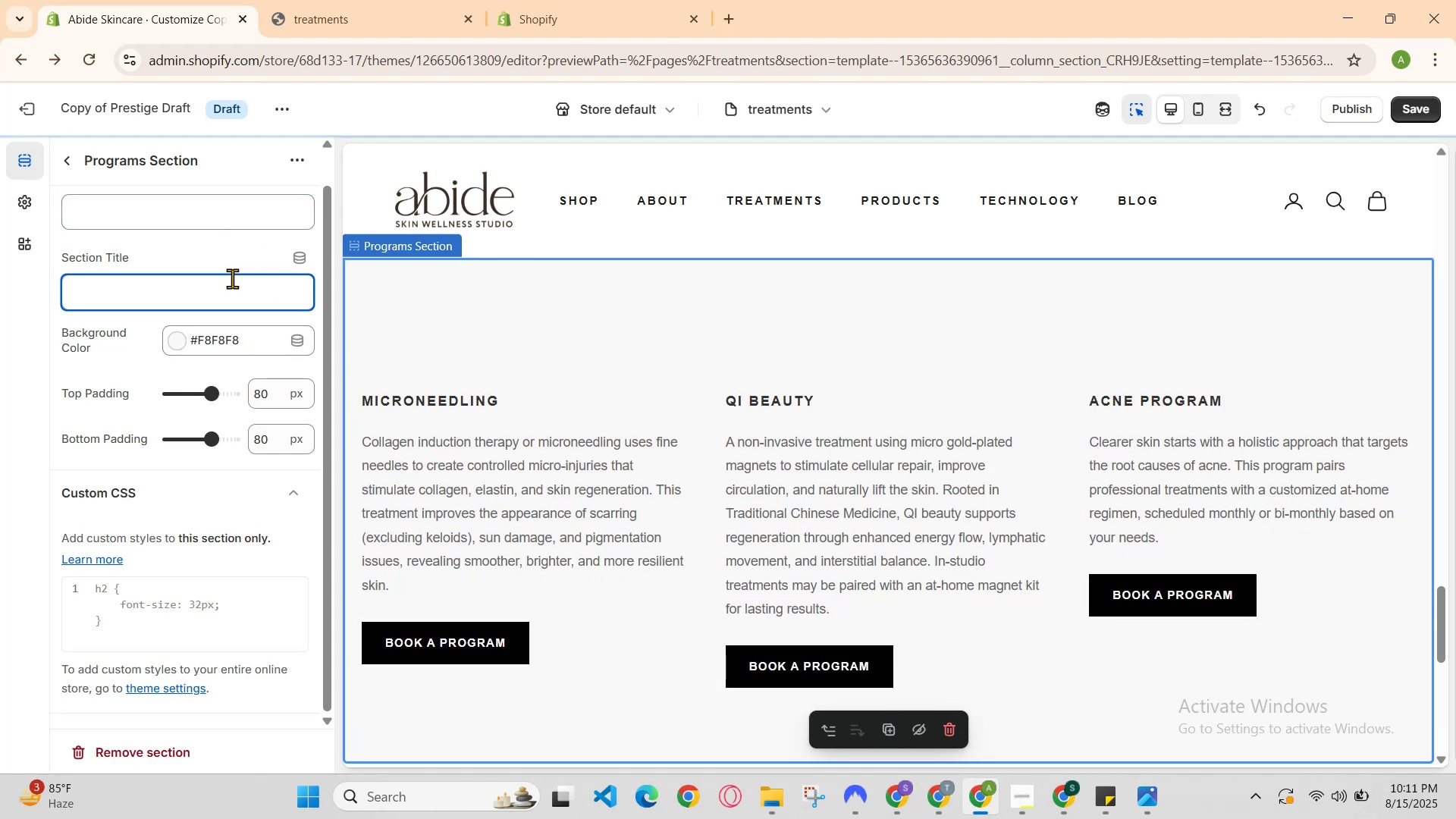 
scroll: coordinate [457, 391], scroll_direction: up, amount: 2.0
 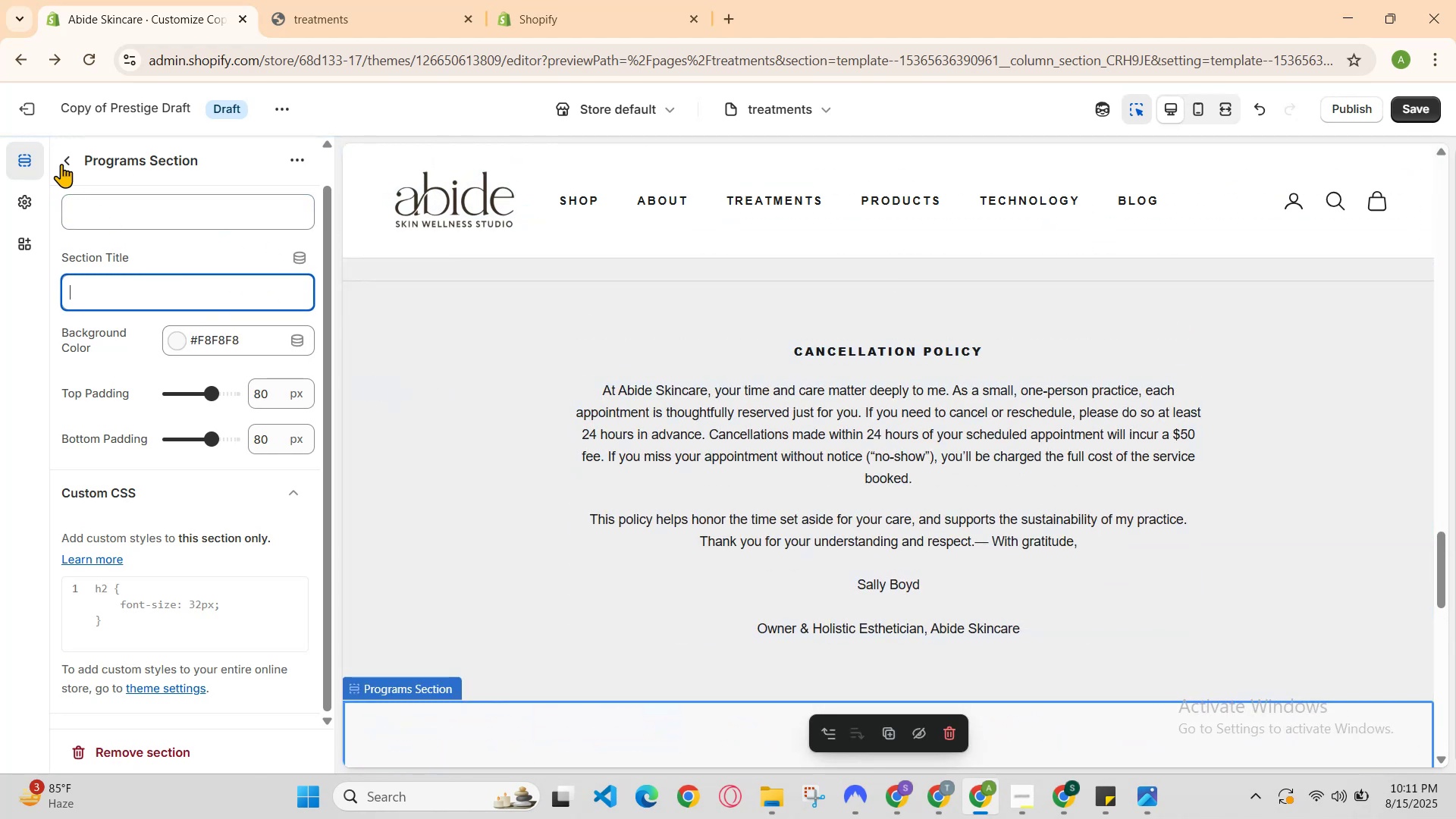 
left_click([53, 157])
 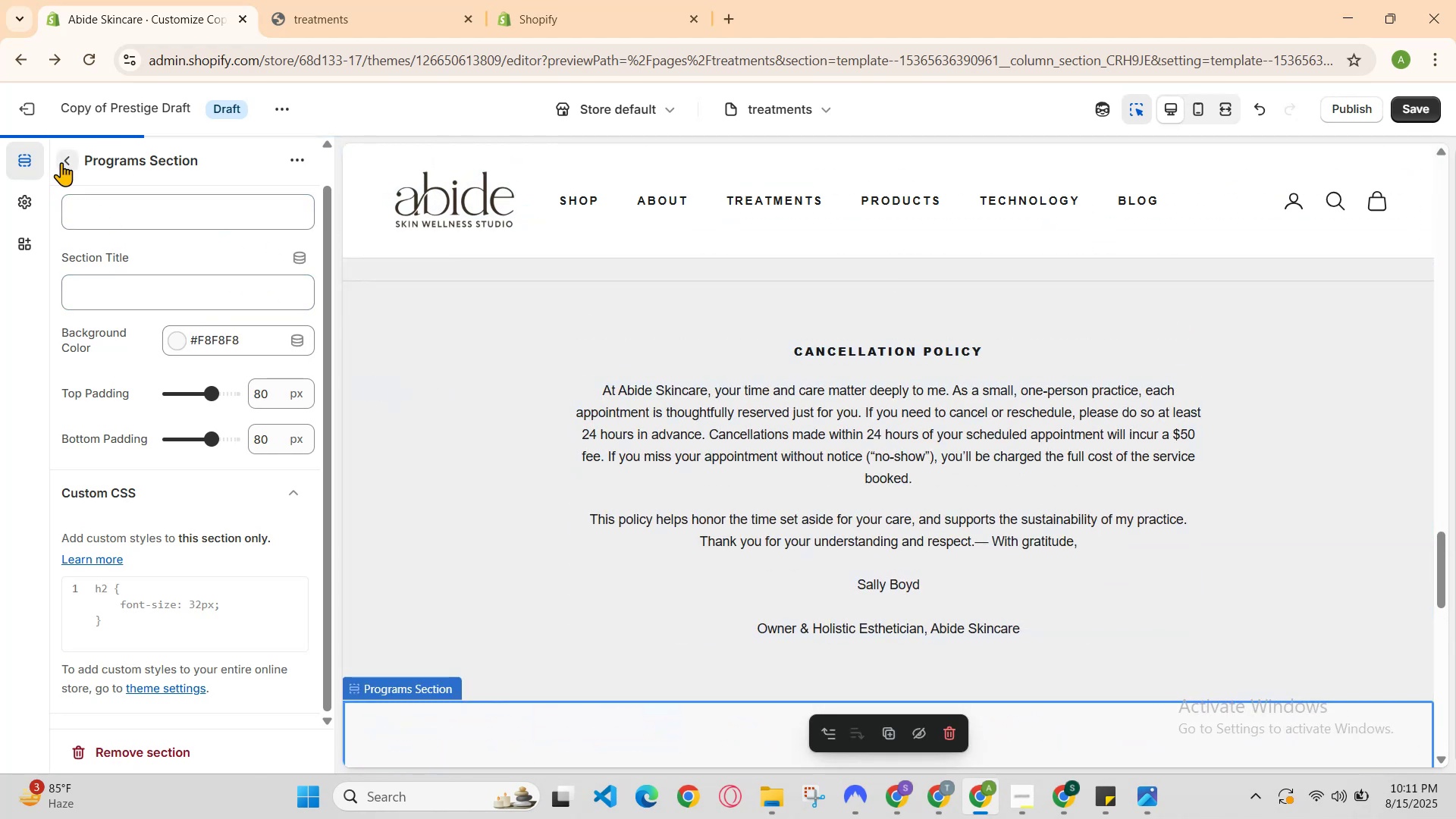 
left_click([61, 162])
 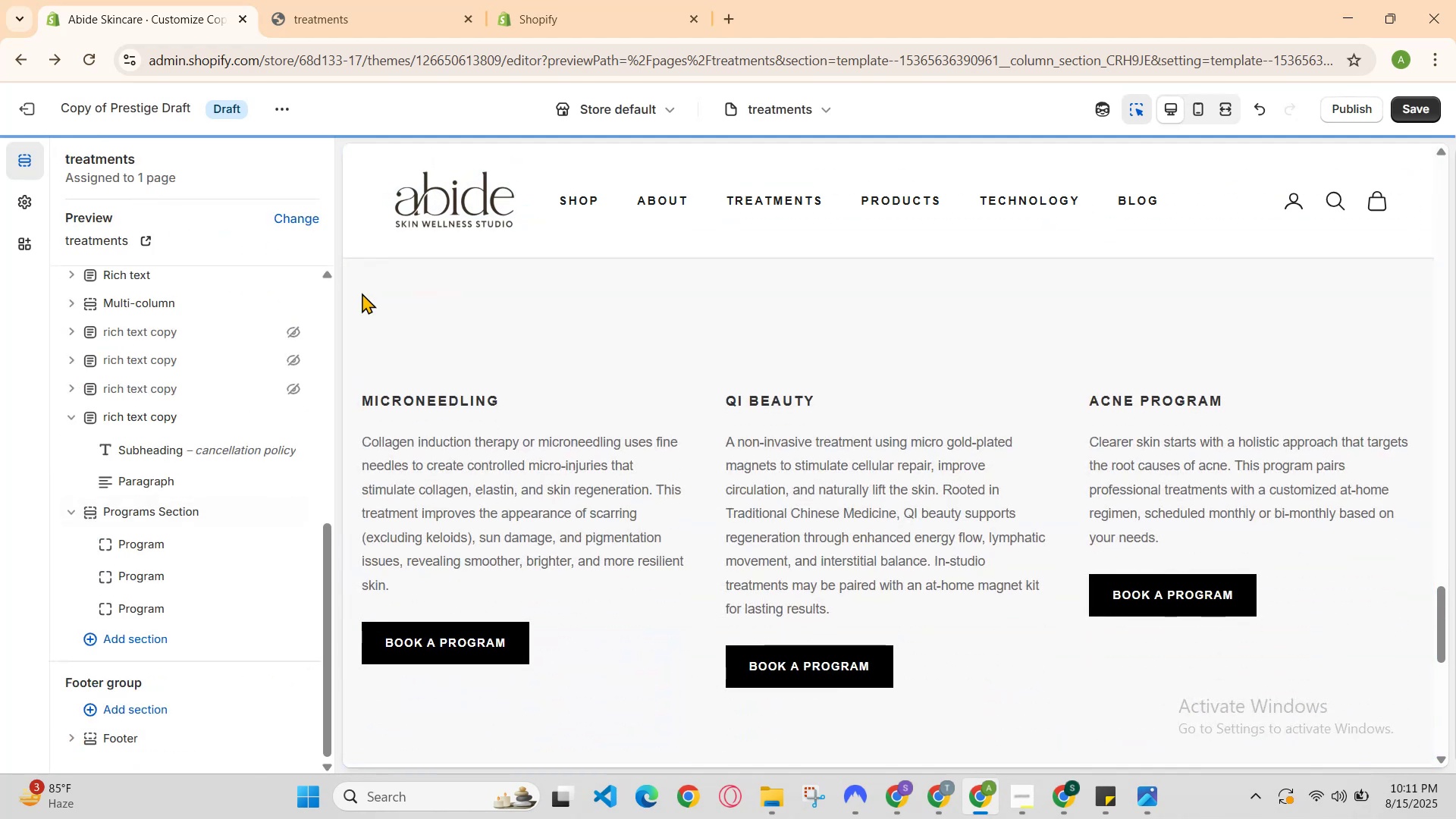 
scroll: coordinate [622, 387], scroll_direction: up, amount: 1.0
 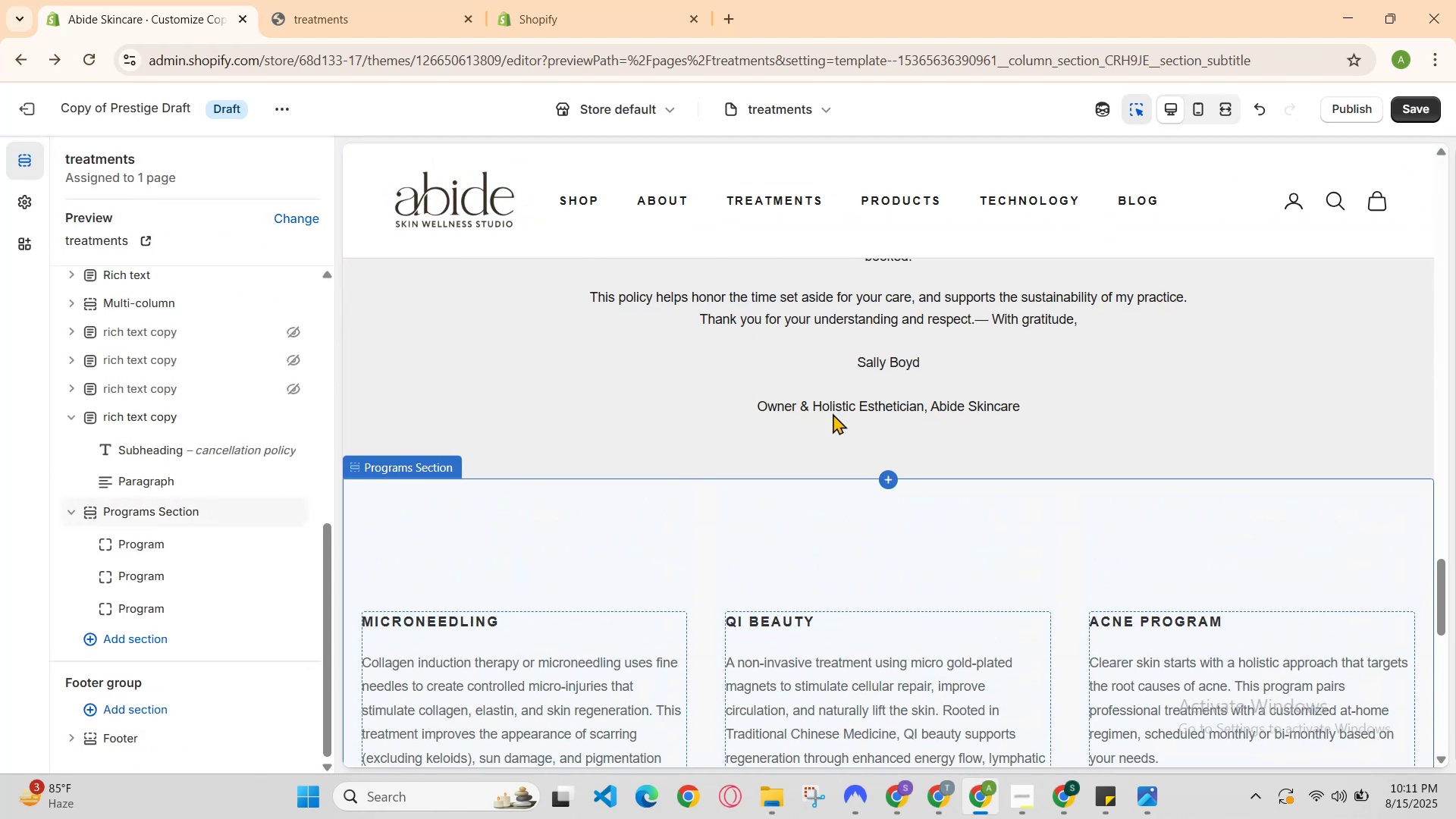 
scroll: coordinate [872, 446], scroll_direction: none, amount: 0.0
 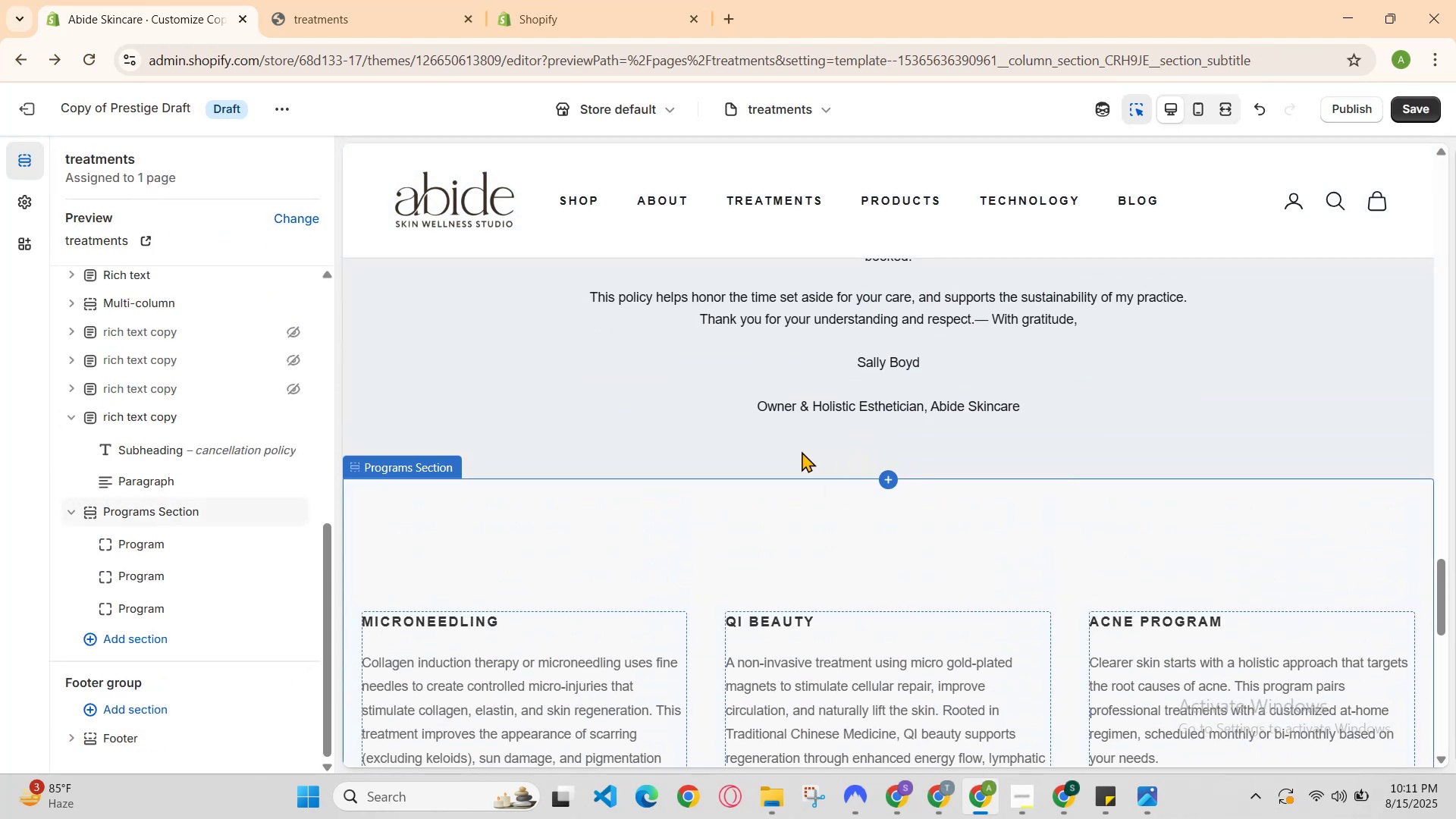 
scroll: coordinate [711, 451], scroll_direction: down, amount: 1.0
 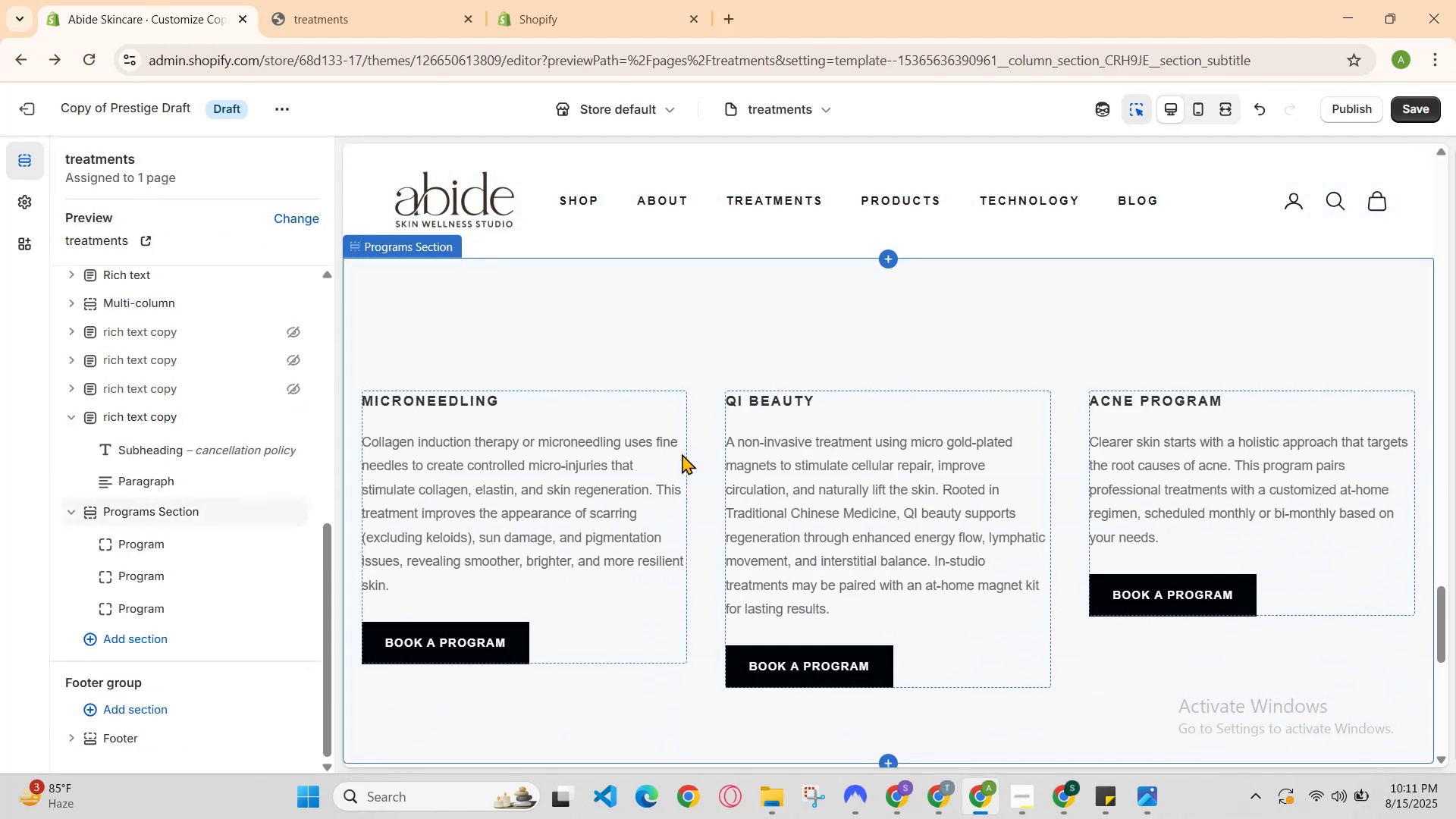 
scroll: coordinate [679, 455], scroll_direction: up, amount: 1.0
 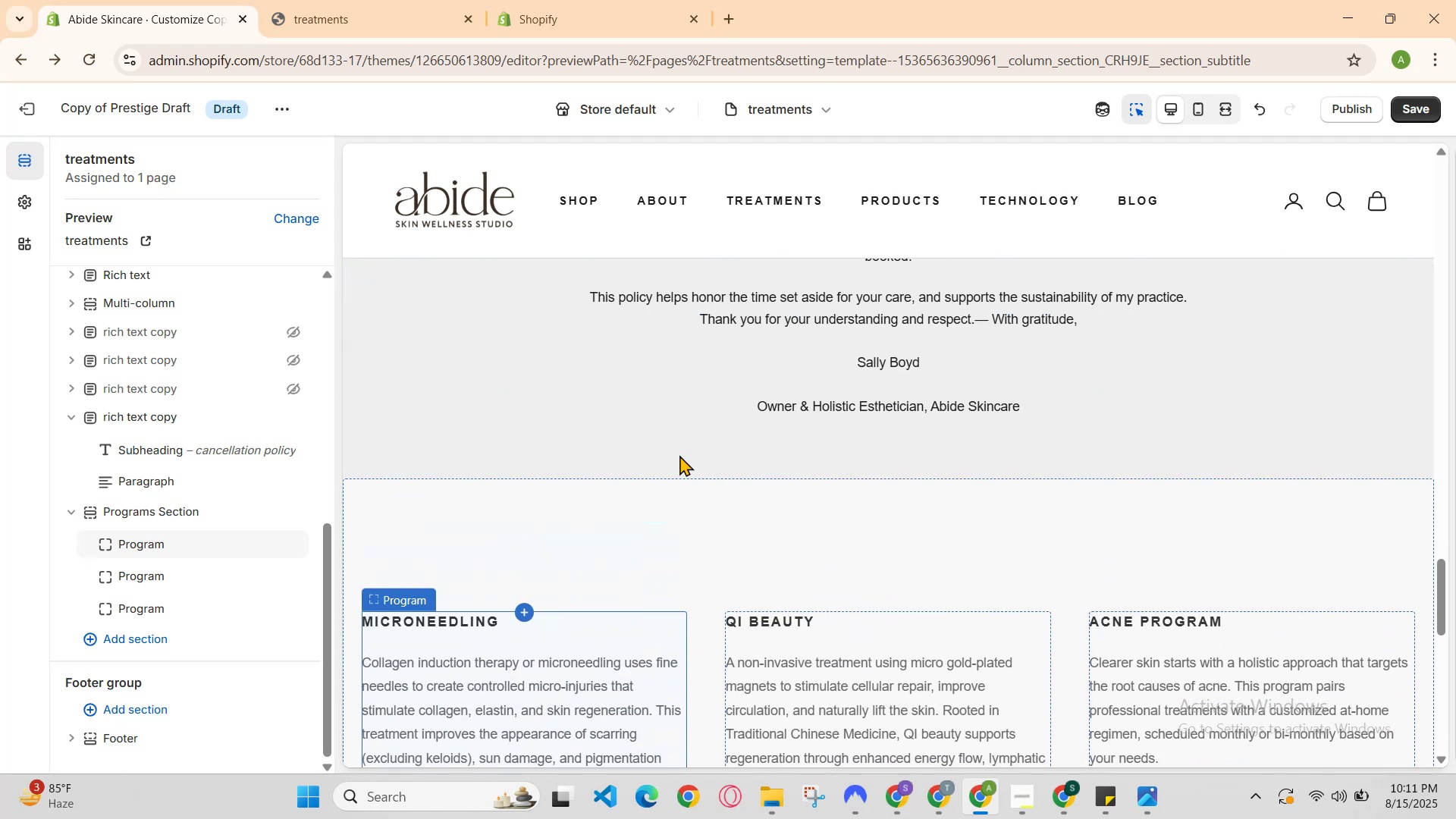 
scroll: coordinate [679, 455], scroll_direction: down, amount: 1.0
 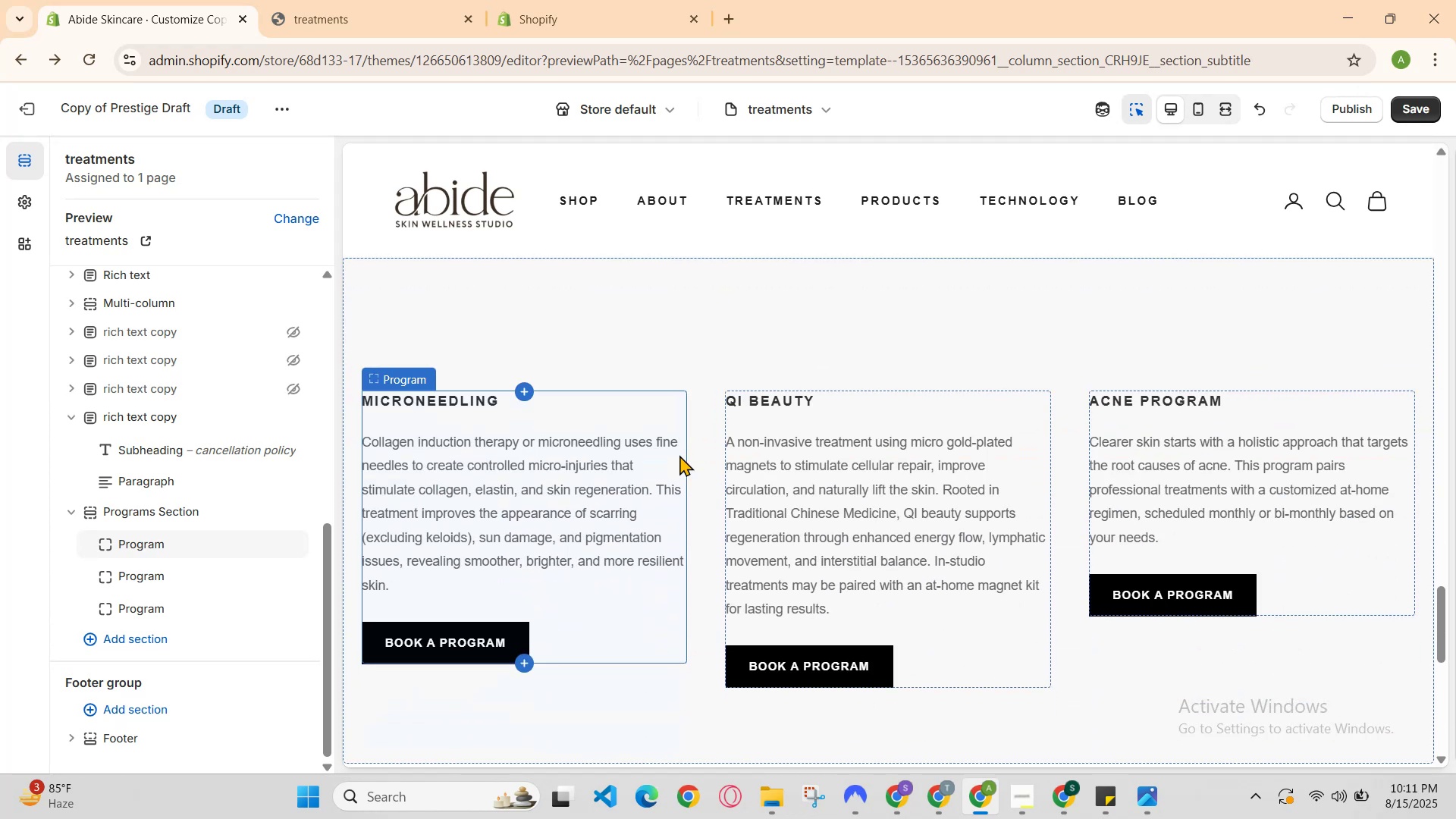 
scroll: coordinate [679, 455], scroll_direction: up, amount: 1.0
 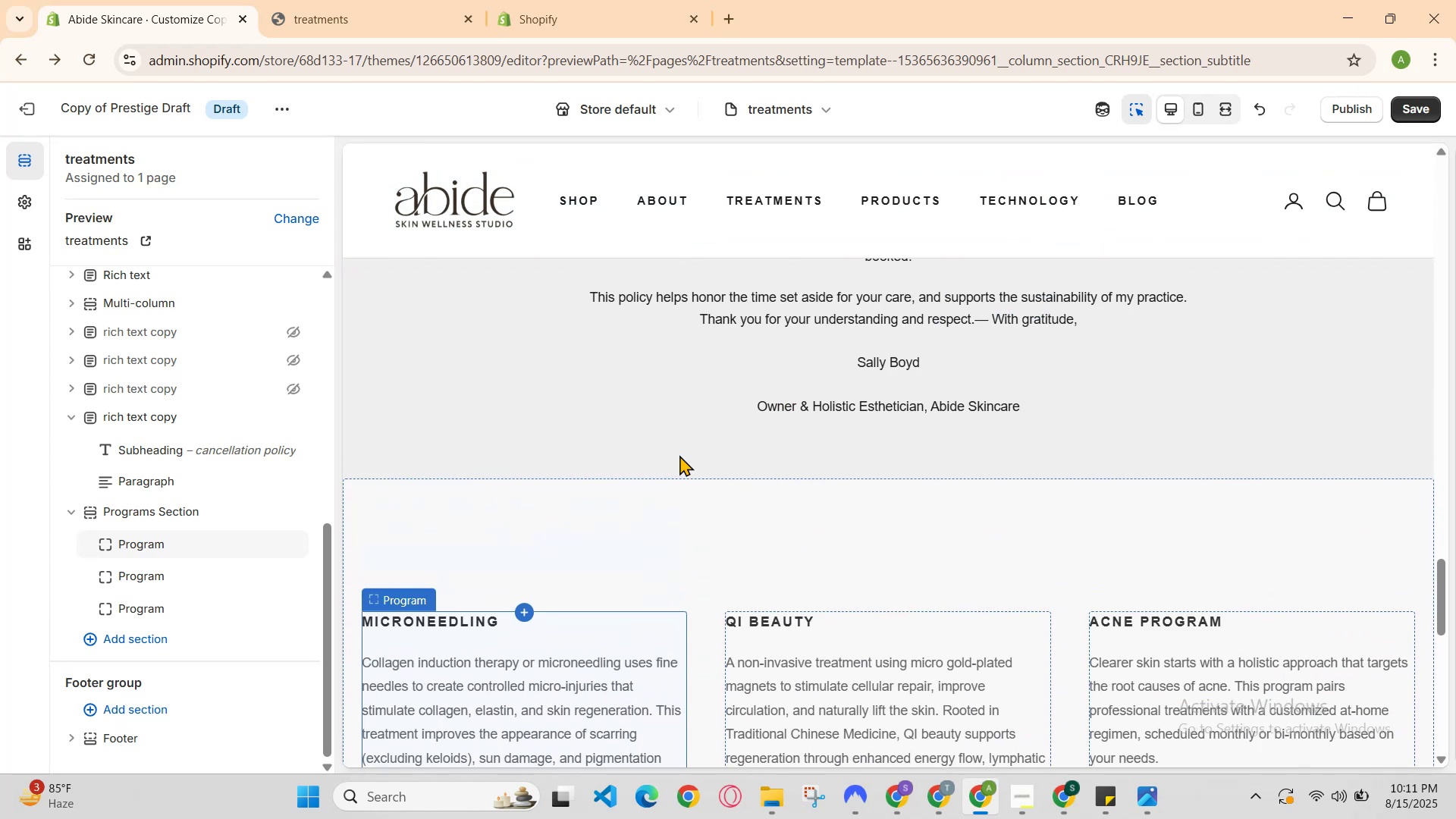 
scroll: coordinate [646, 470], scroll_direction: down, amount: 1.0
 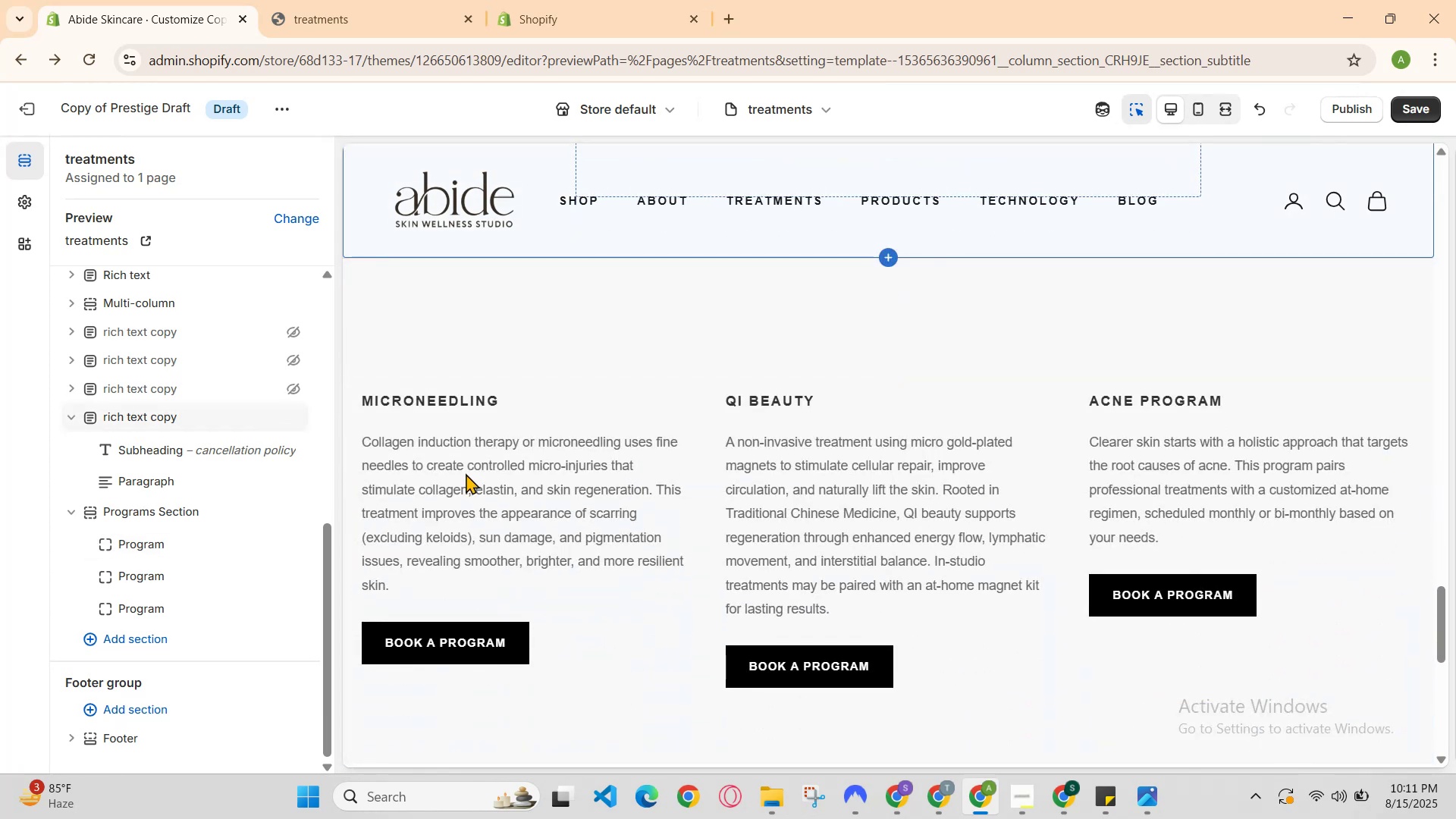 
scroll: coordinate [354, 471], scroll_direction: up, amount: 1.0
 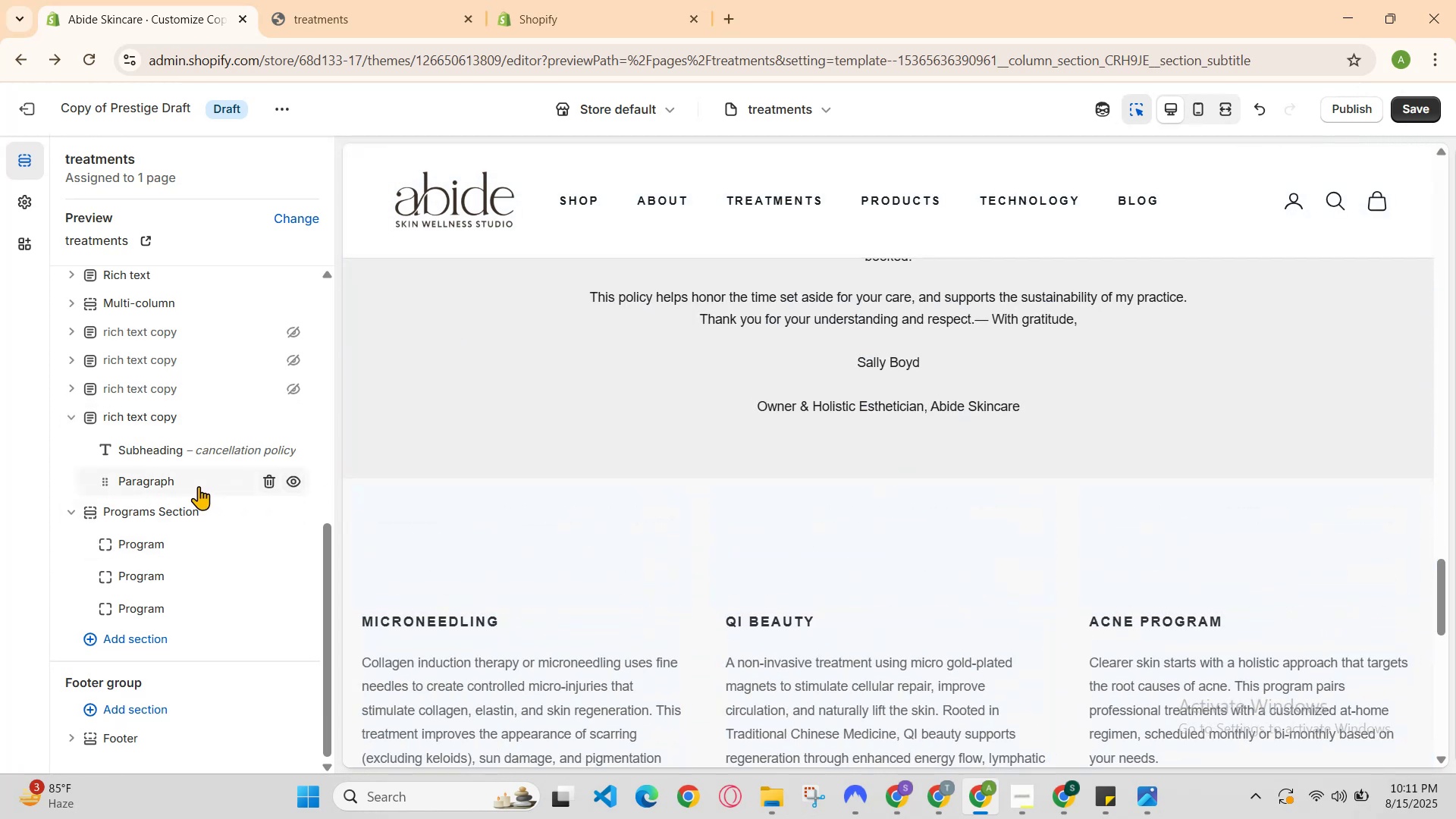 
scroll: coordinate [240, 533], scroll_direction: down, amount: 2.0
 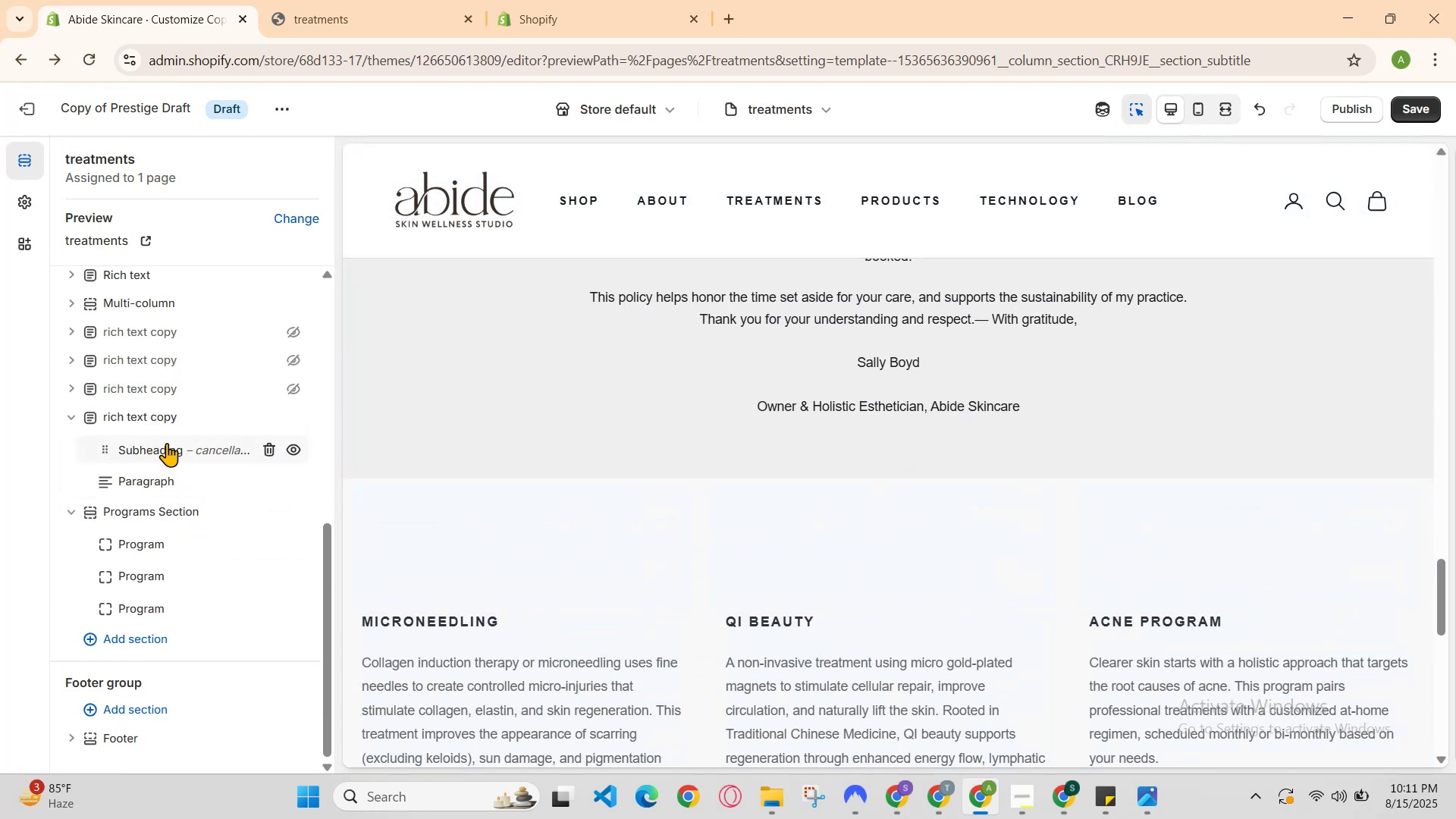 
scroll: coordinate [162, 328], scroll_direction: up, amount: 1.0
 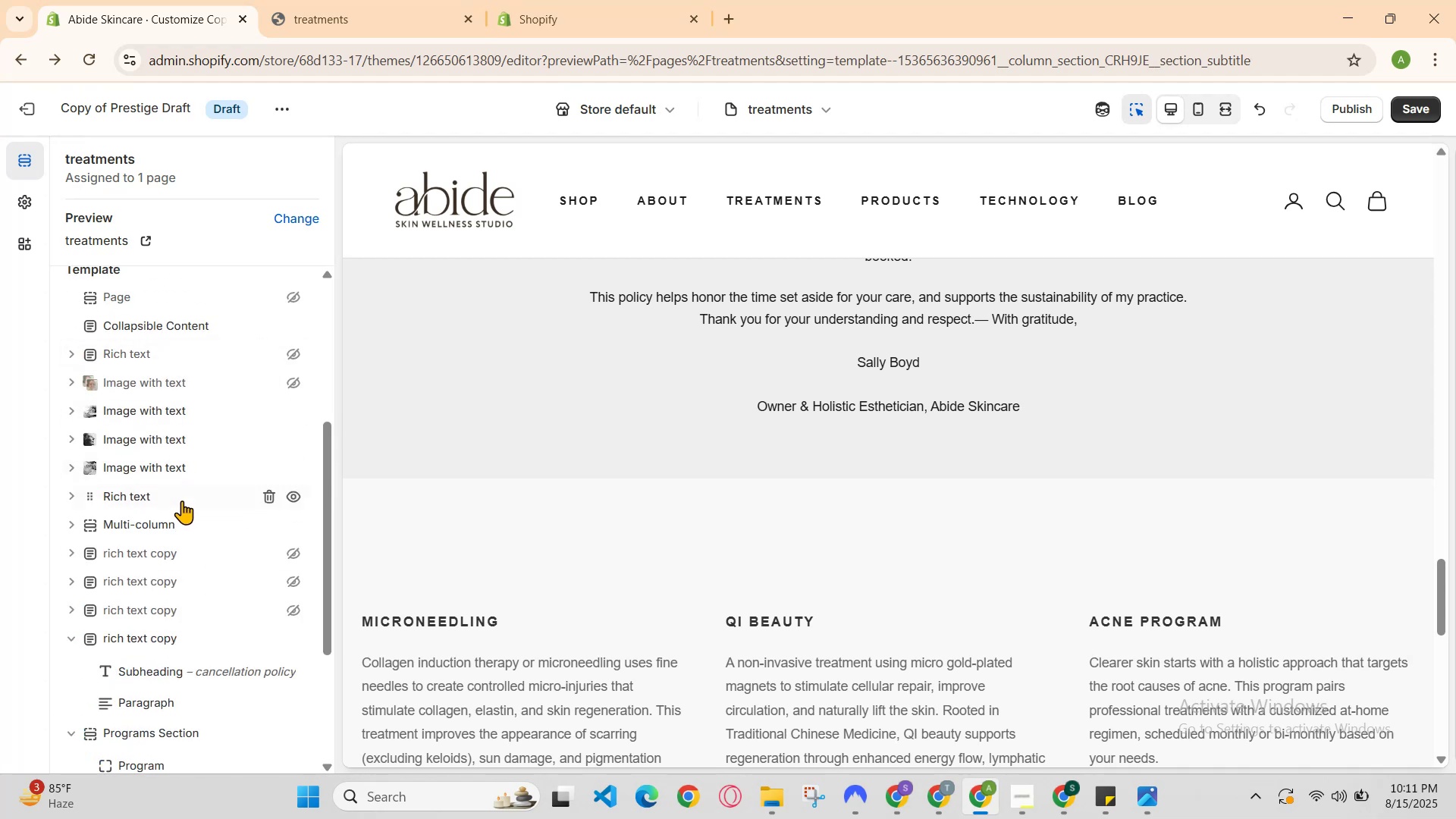 
scroll: coordinate [183, 502], scroll_direction: down, amount: 1.0
 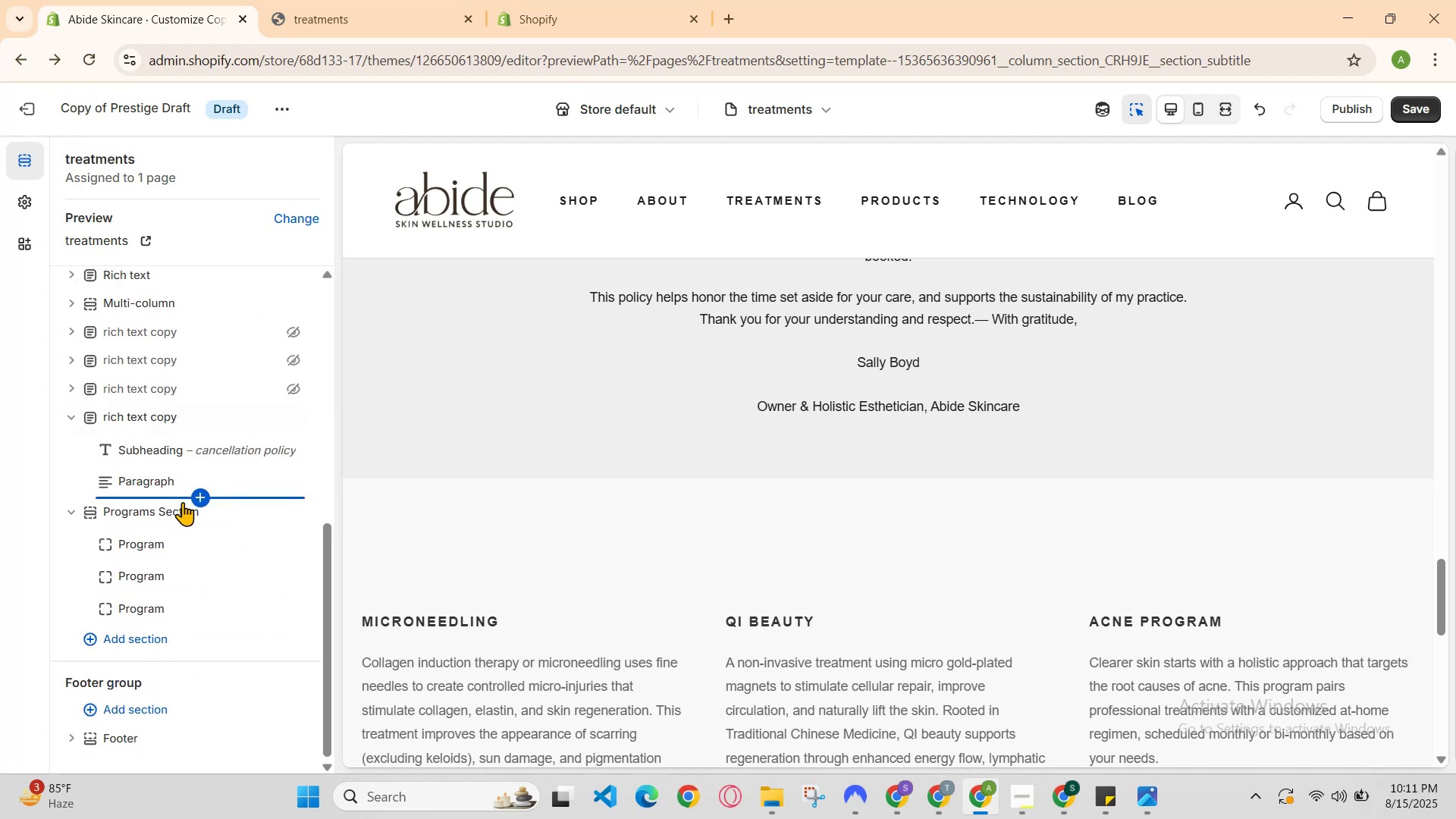 
scroll: coordinate [184, 487], scroll_direction: up, amount: 1.0
 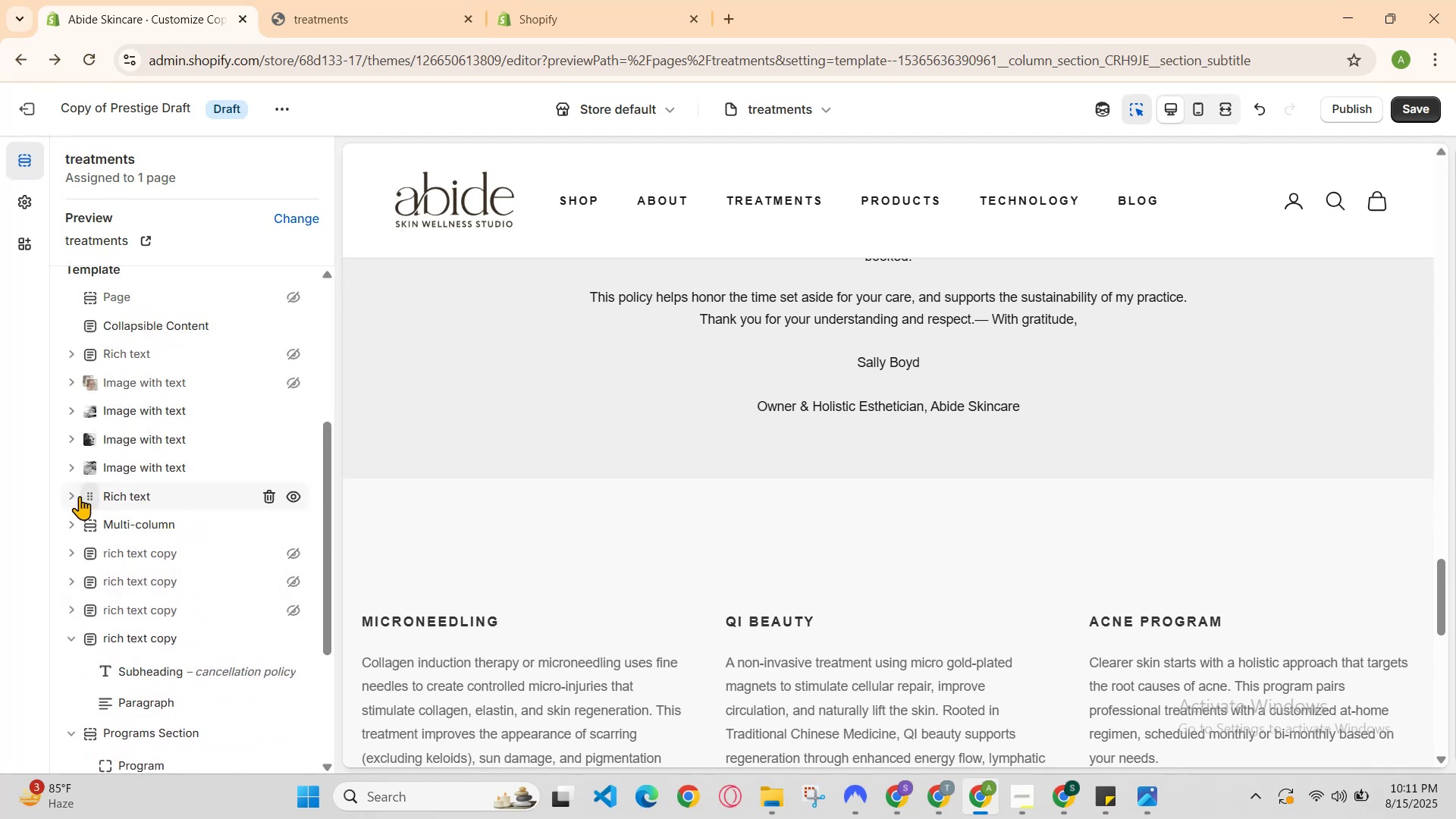 
left_click([74, 494])
 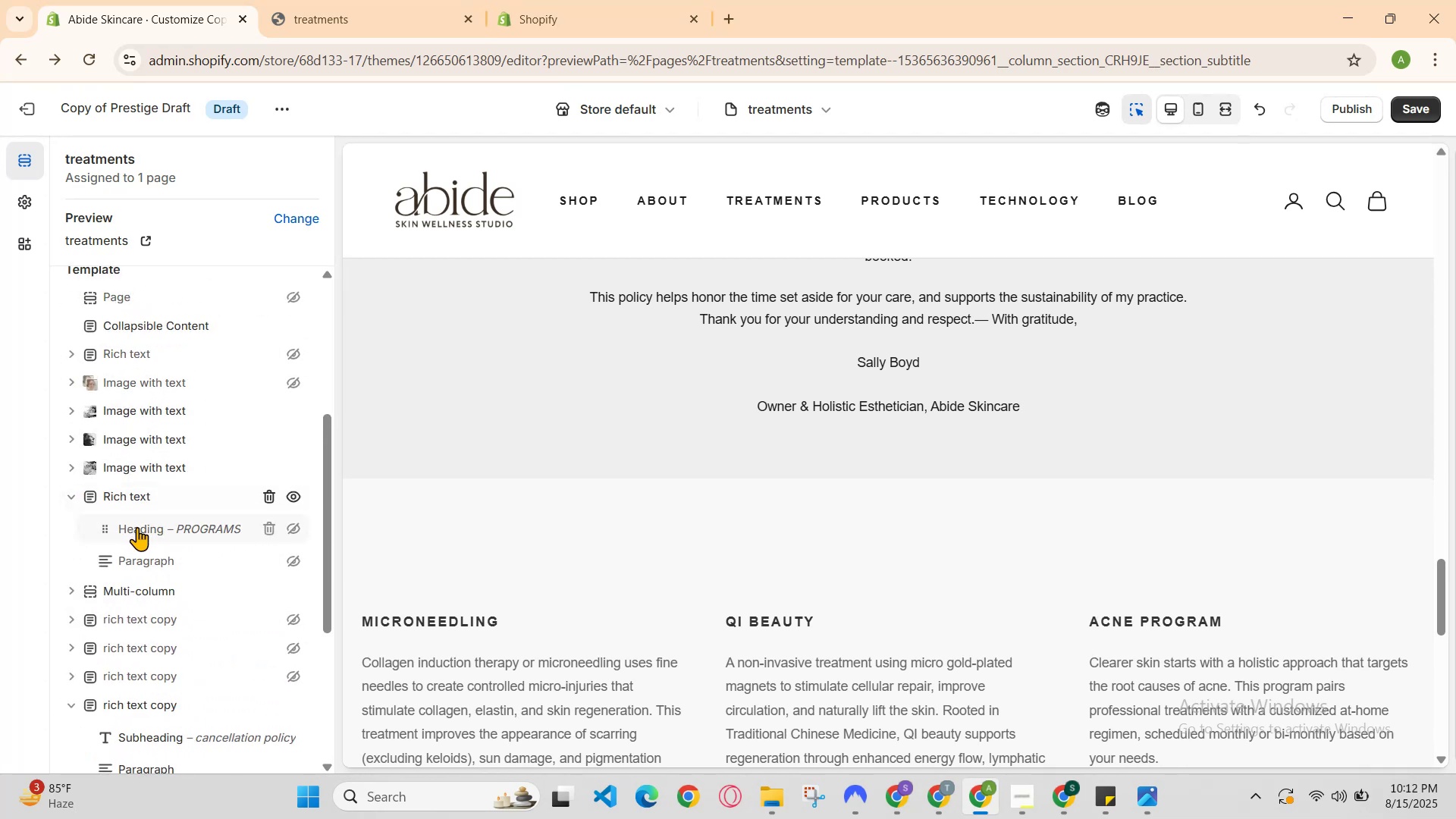 
left_click_drag(start_coordinate=[144, 529], to_coordinate=[150, 603])
 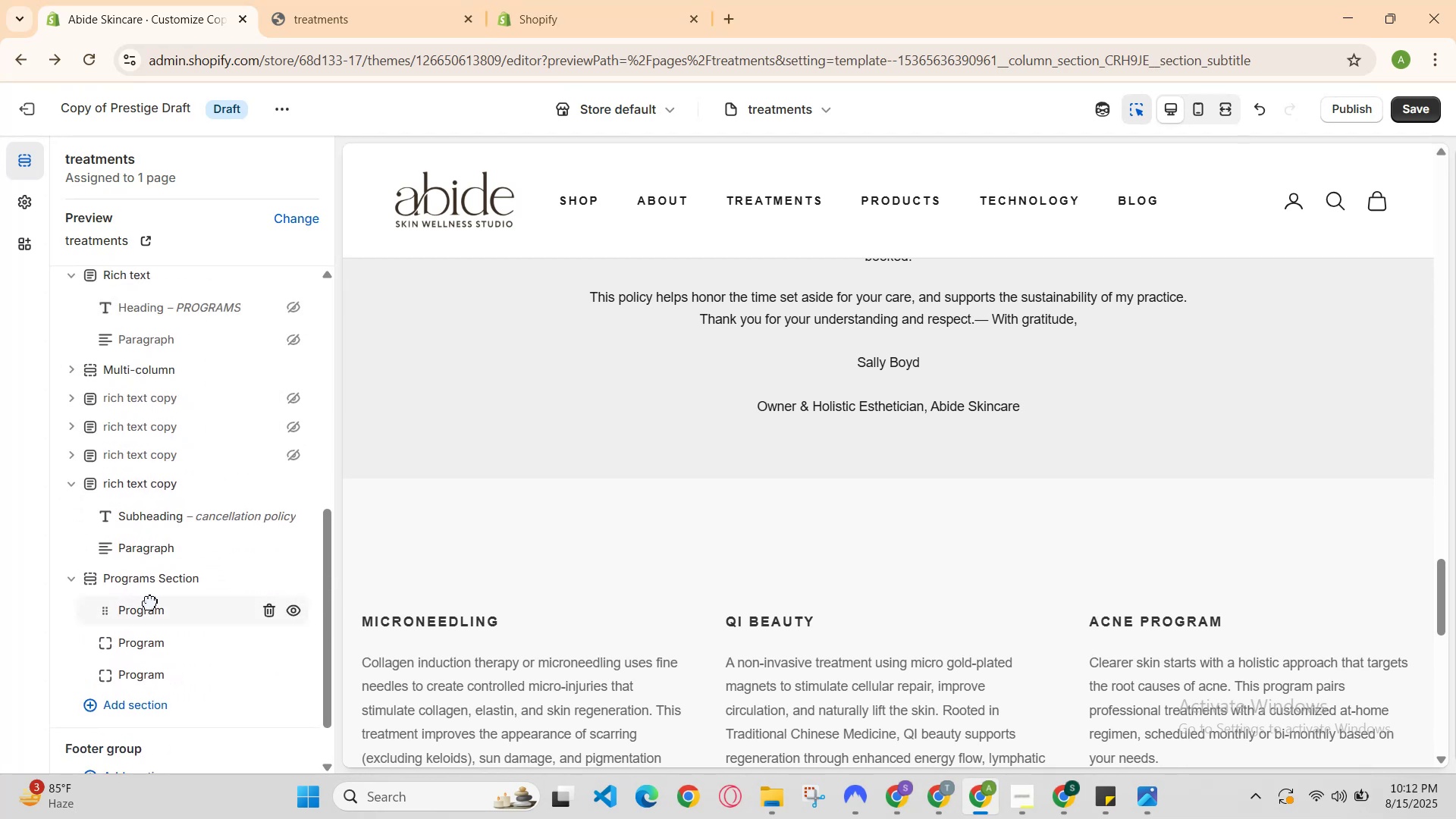 
scroll: coordinate [172, 613], scroll_direction: down, amount: 1.0
 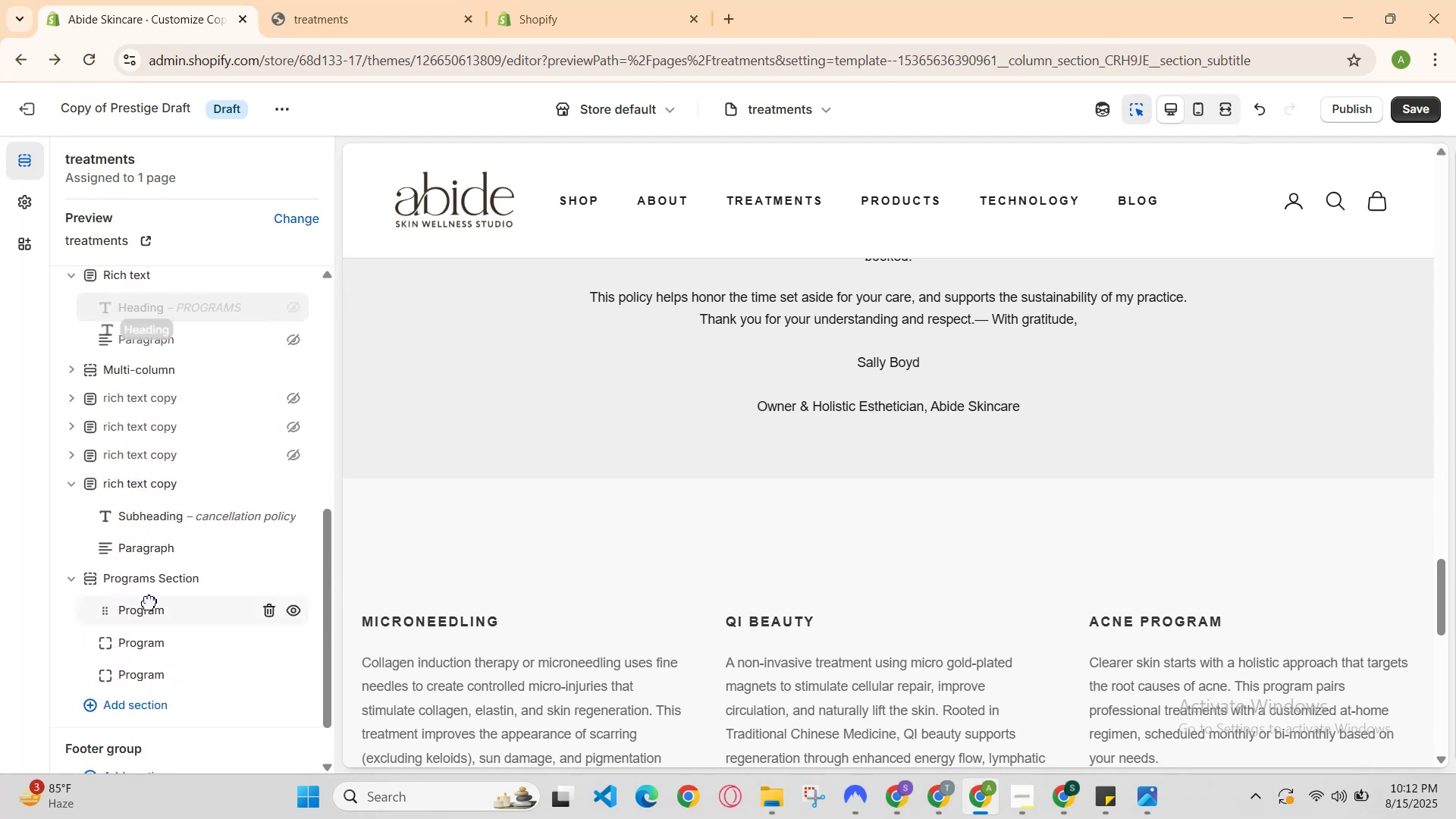 
left_click_drag(start_coordinate=[166, 305], to_coordinate=[136, 625])
 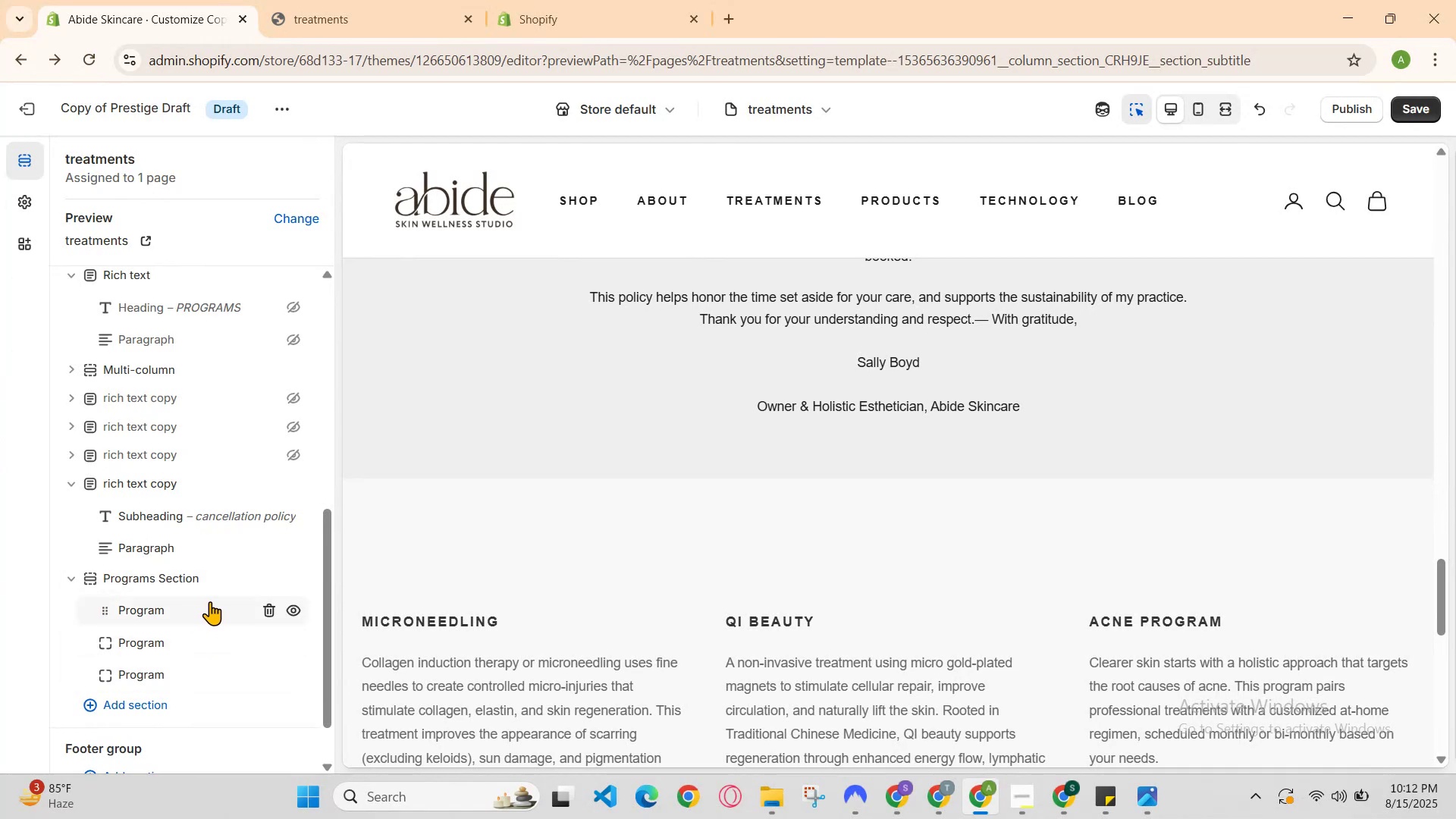 
left_click([201, 594])
 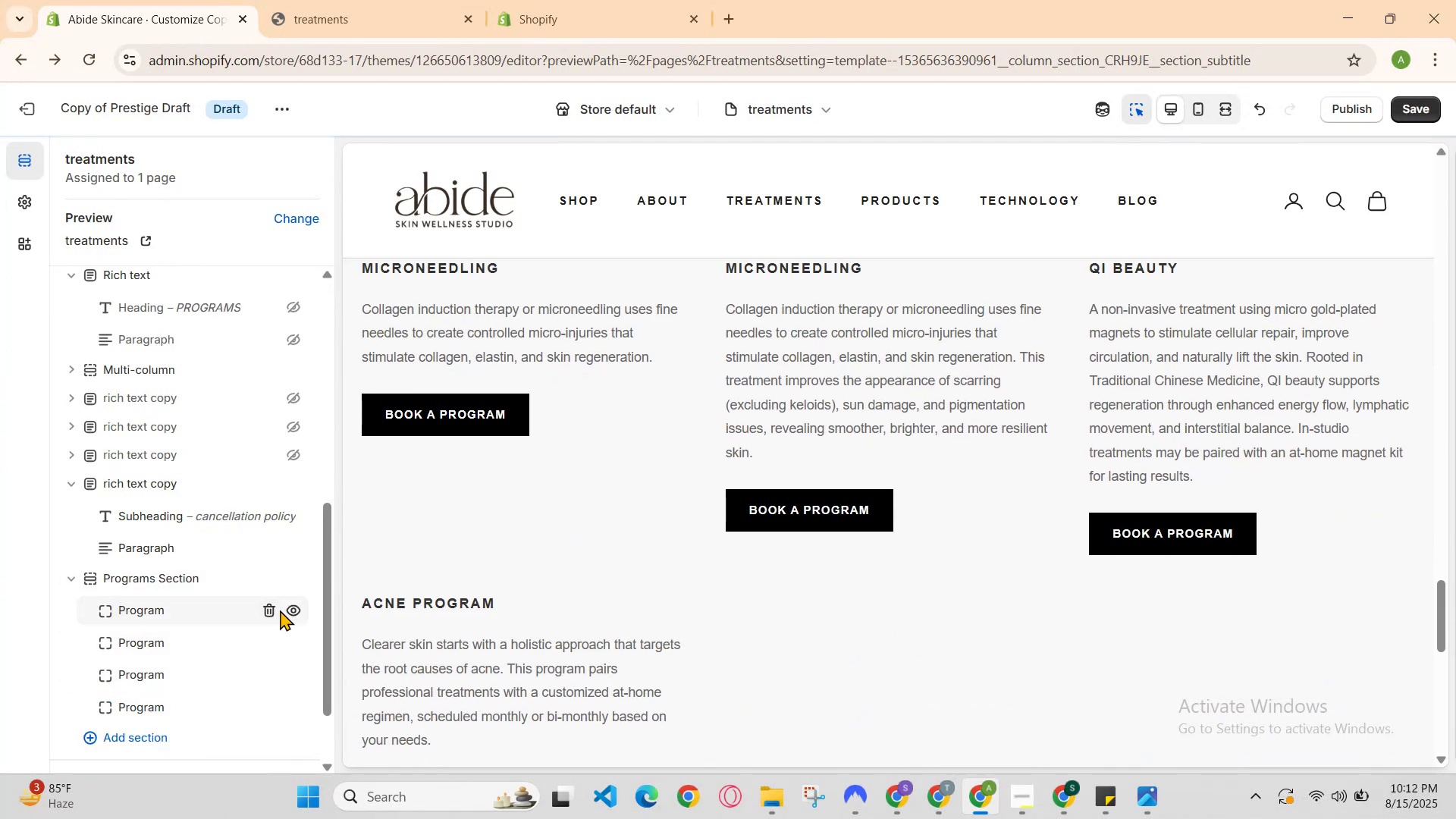 
left_click([266, 610])
 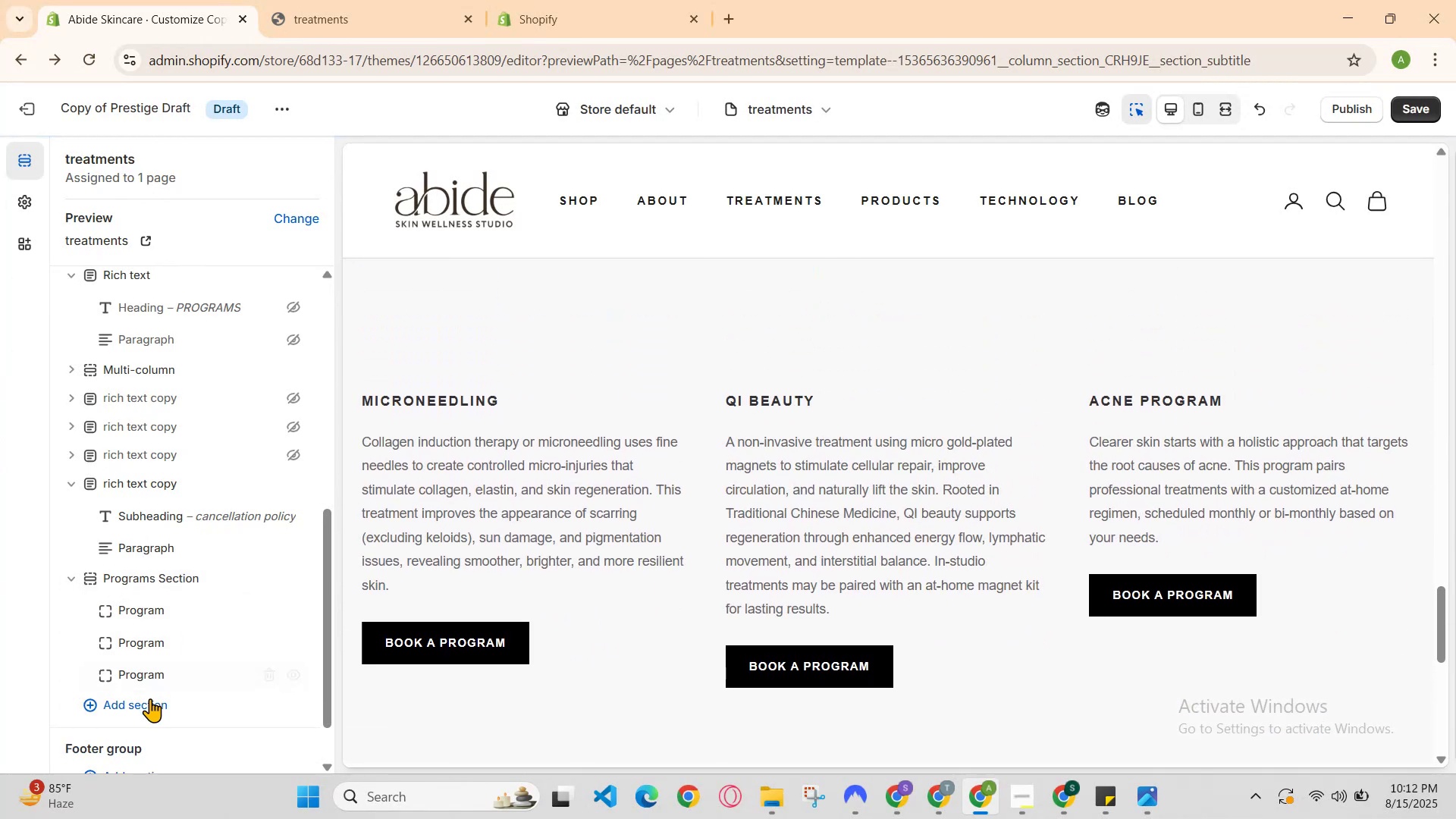 
scroll: coordinate [760, 416], scroll_direction: up, amount: 1.0
 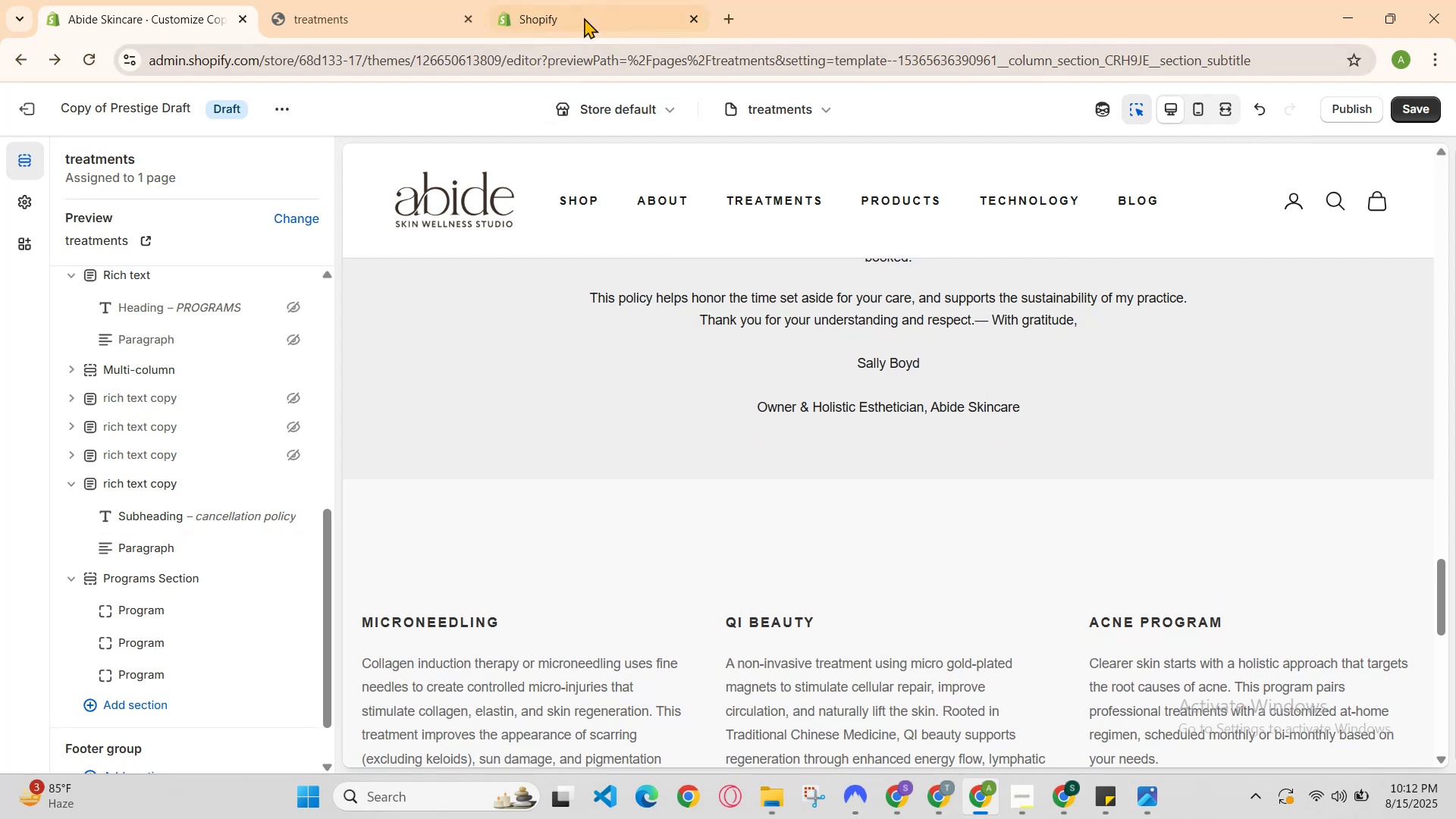 
left_click([903, 478])
 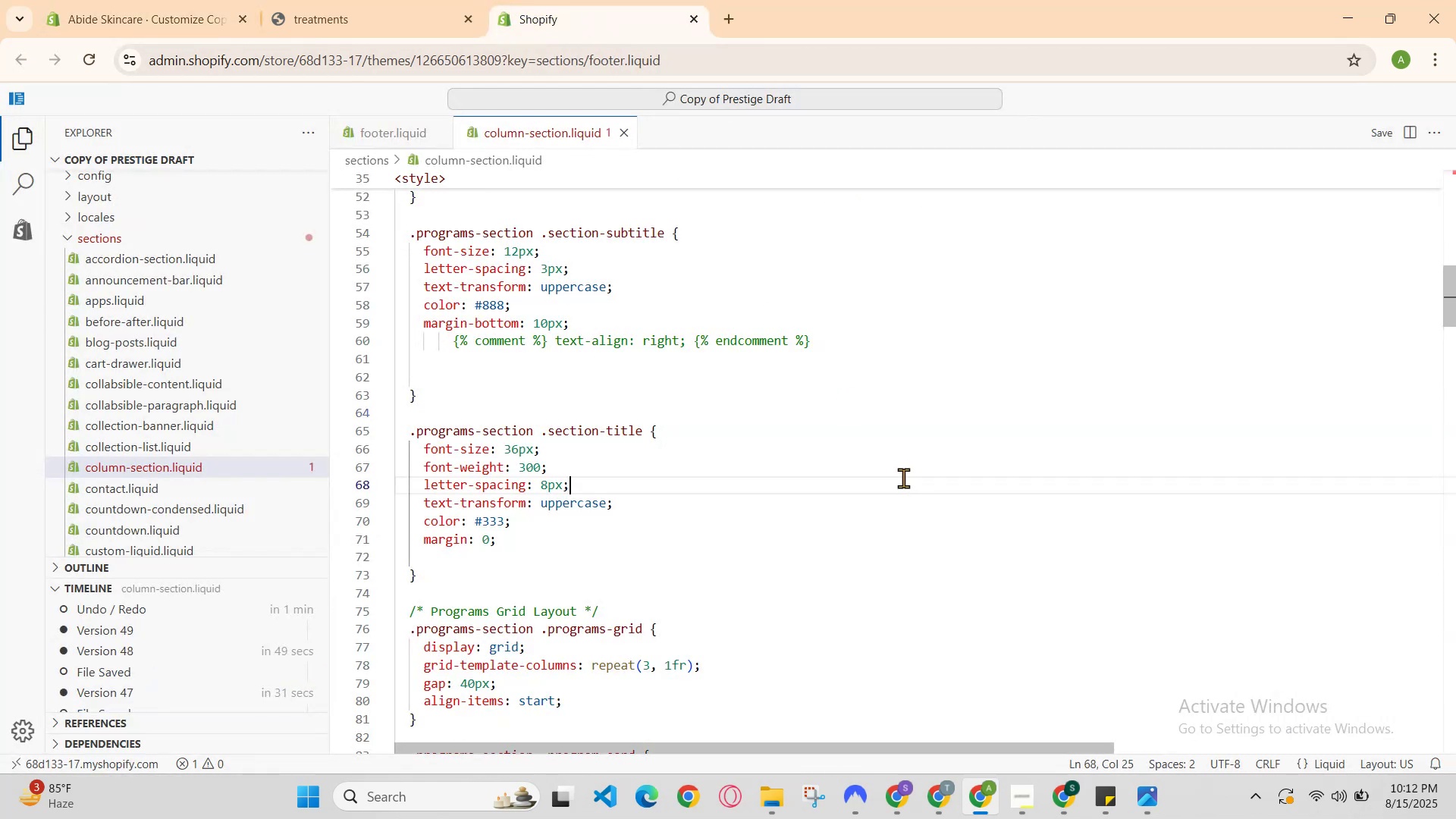 
key(Control+A)
 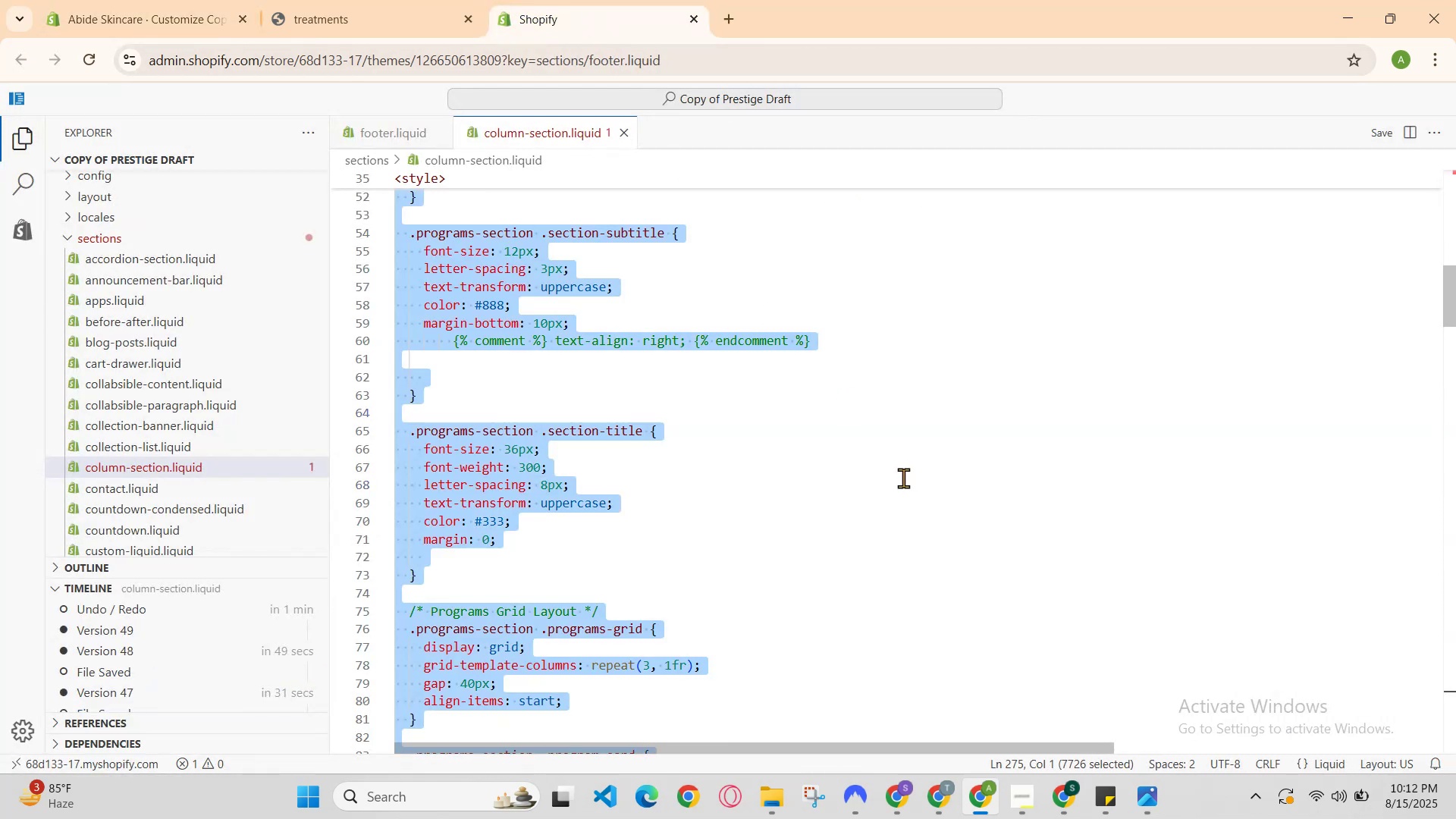 
key(Control+C)
 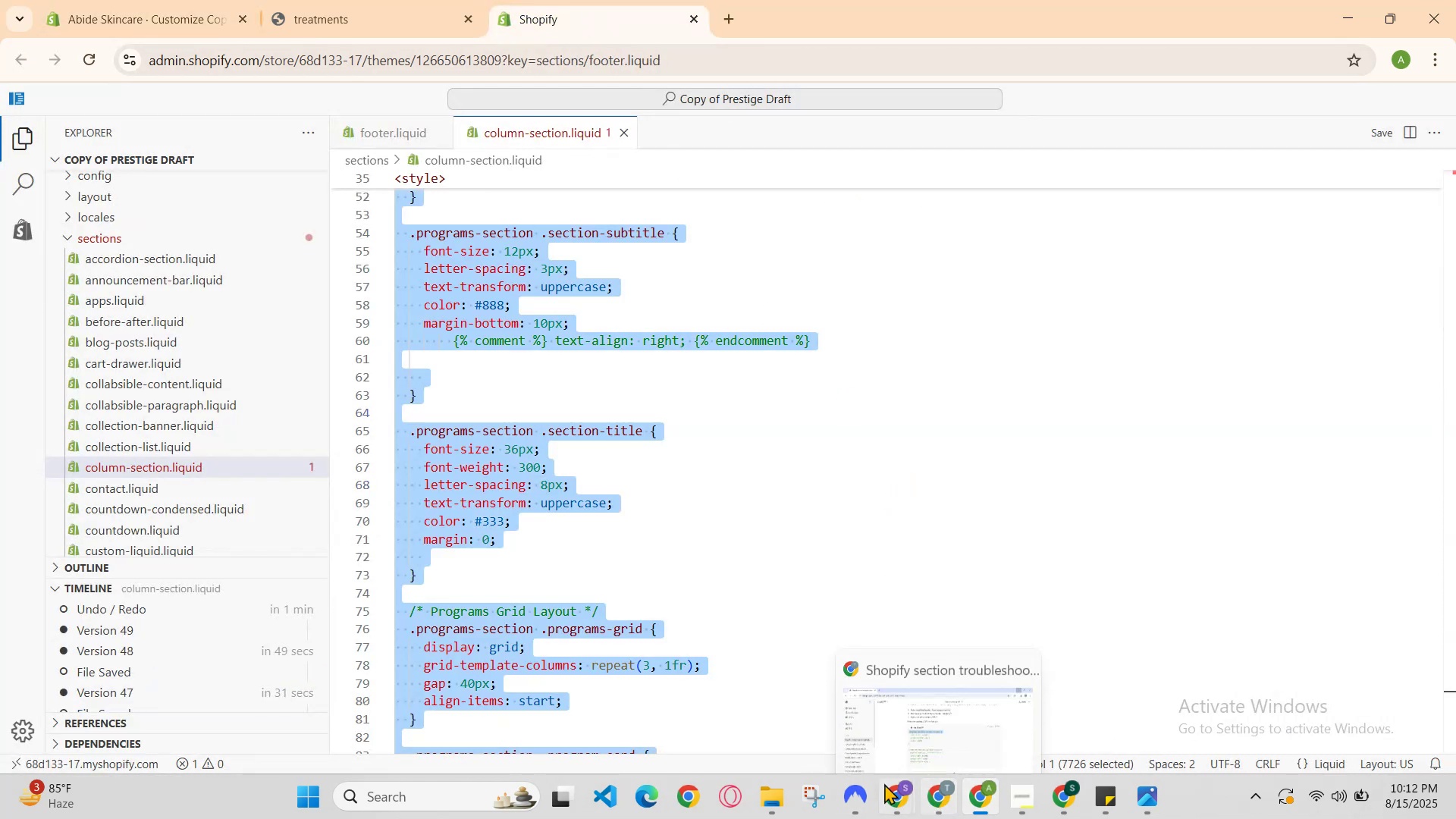 
left_click([212, 0])
 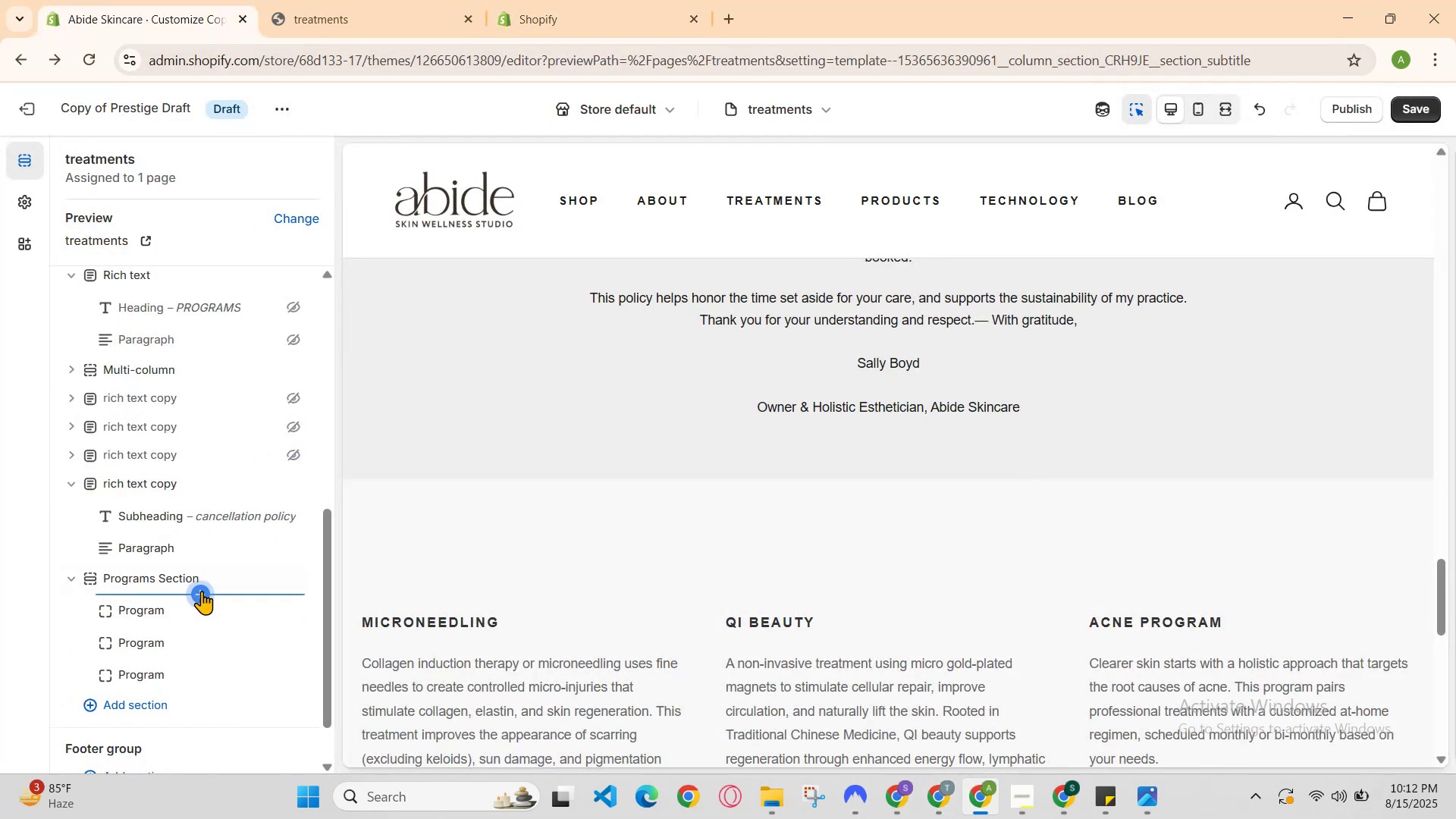 
left_click([201, 602])
 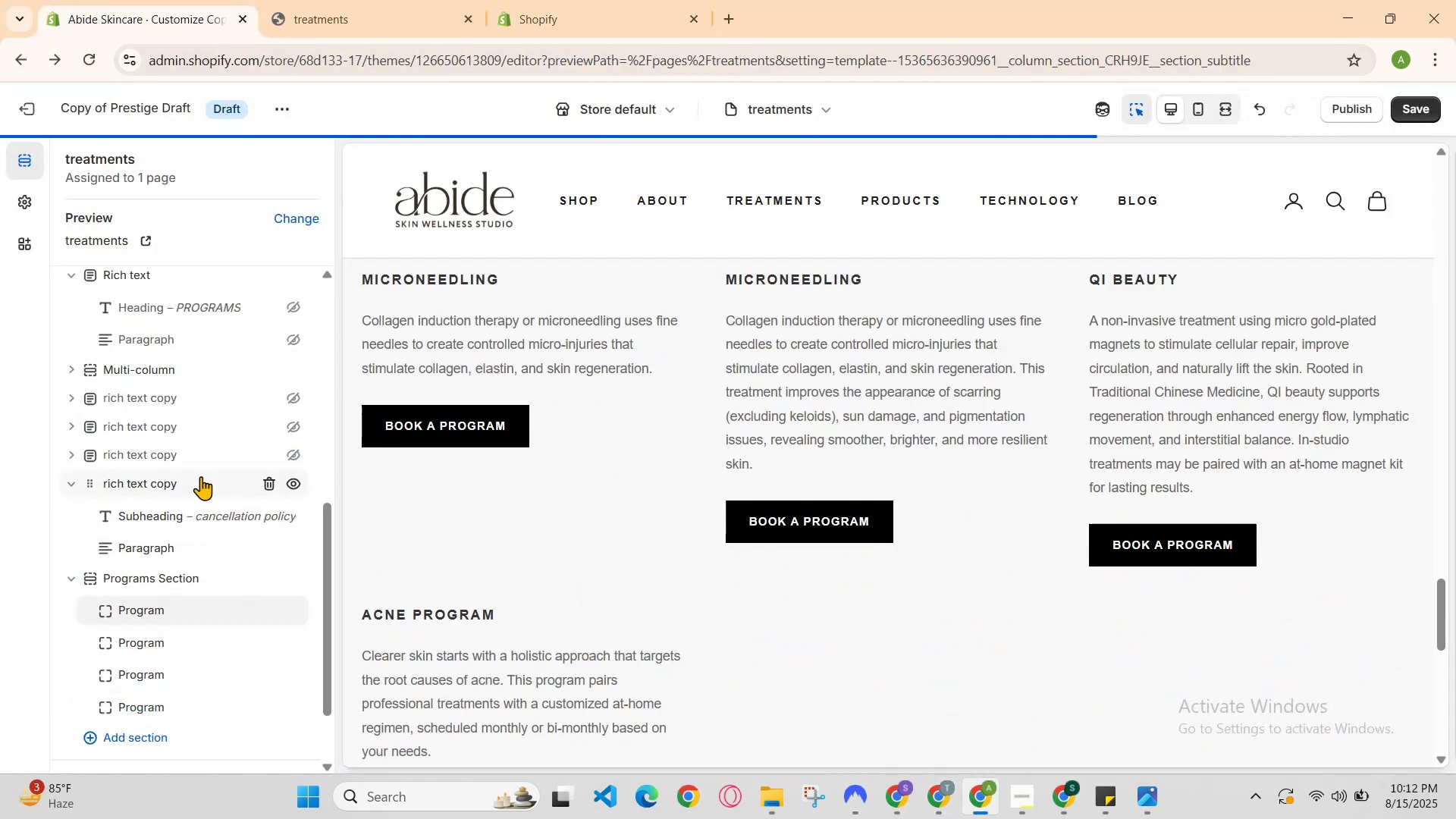 
key(Control+Z)
 